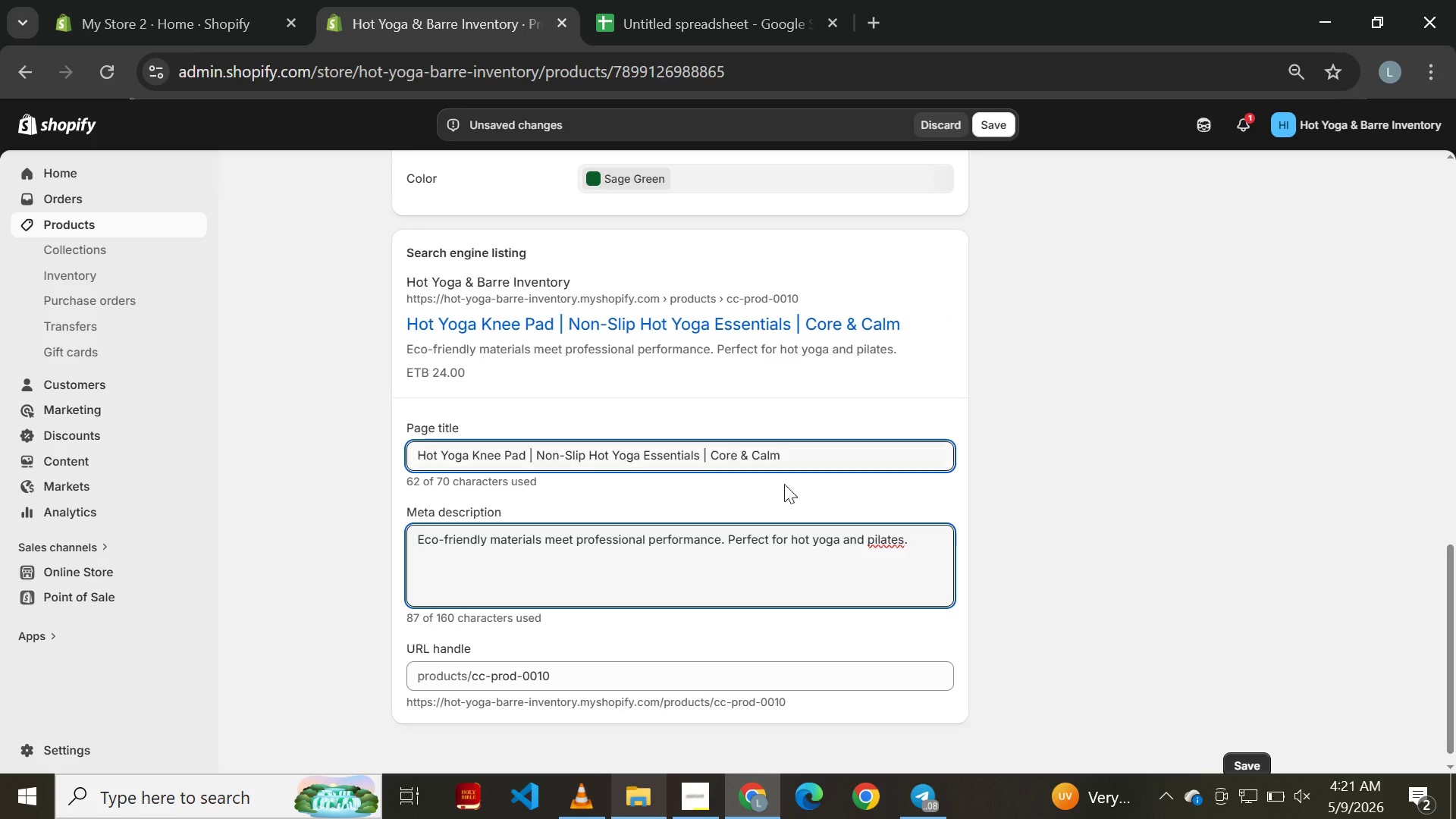 
left_click([873, 540])
 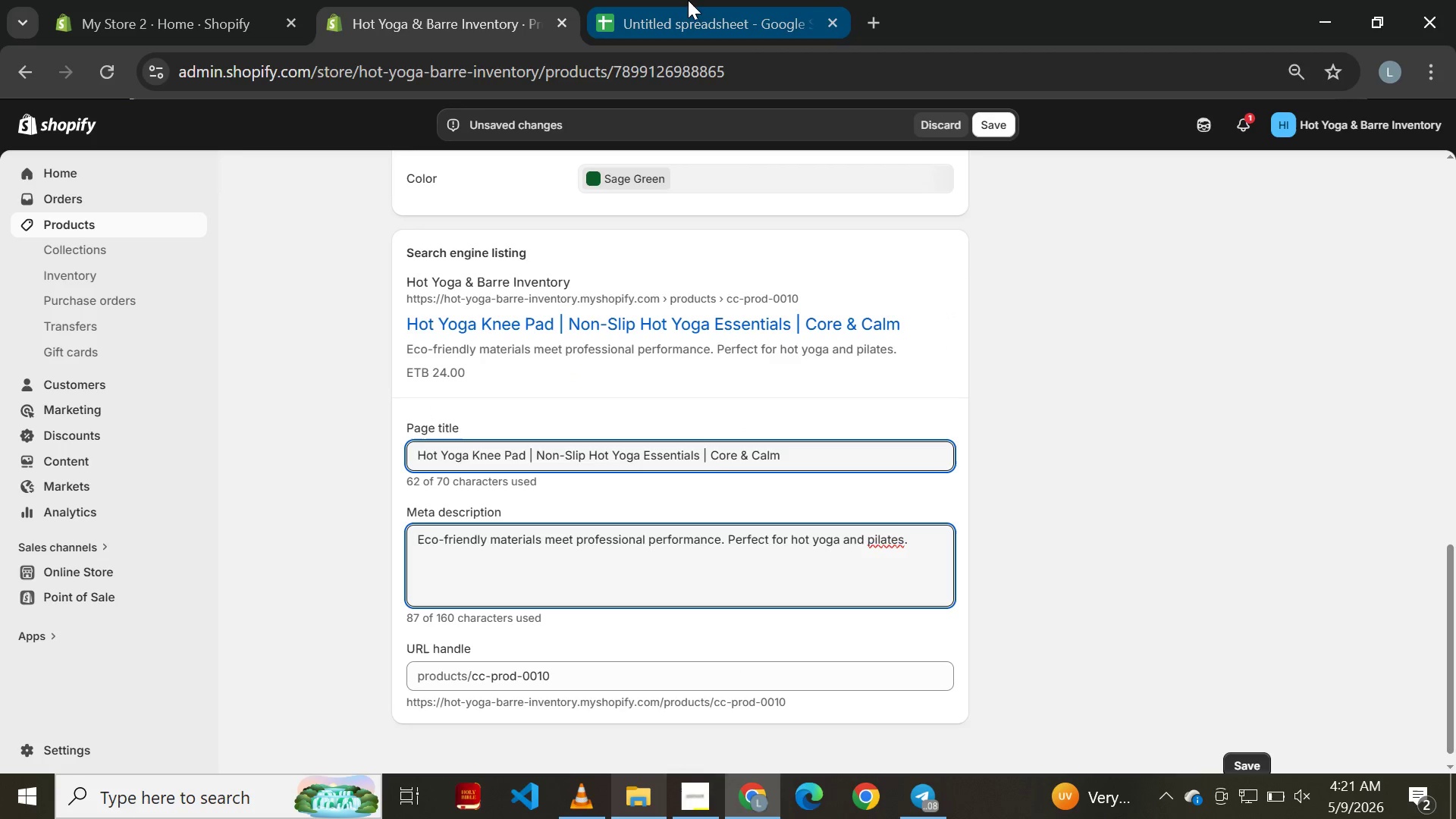 
left_click([686, 0])
 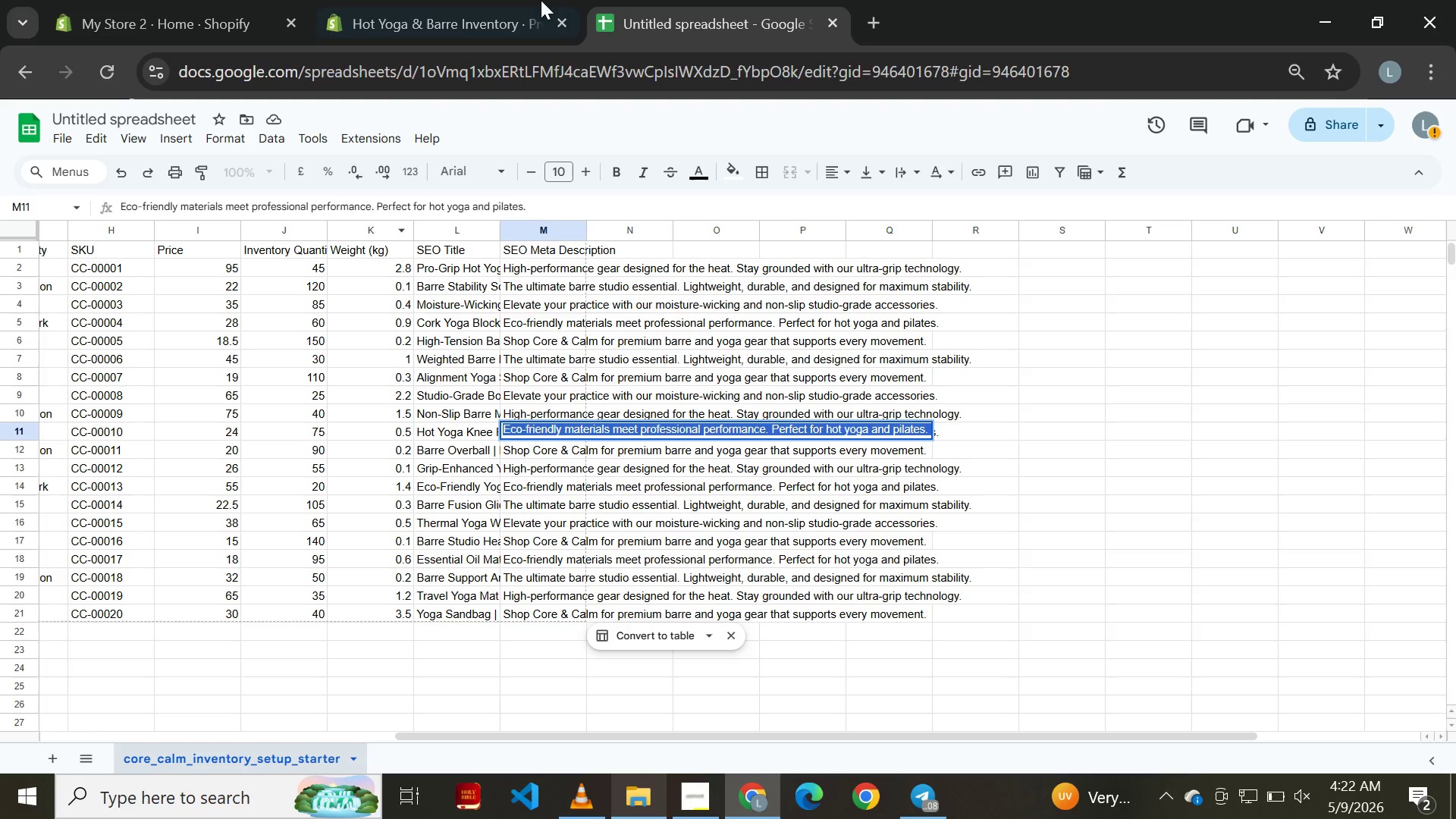 
left_click([450, 5])
 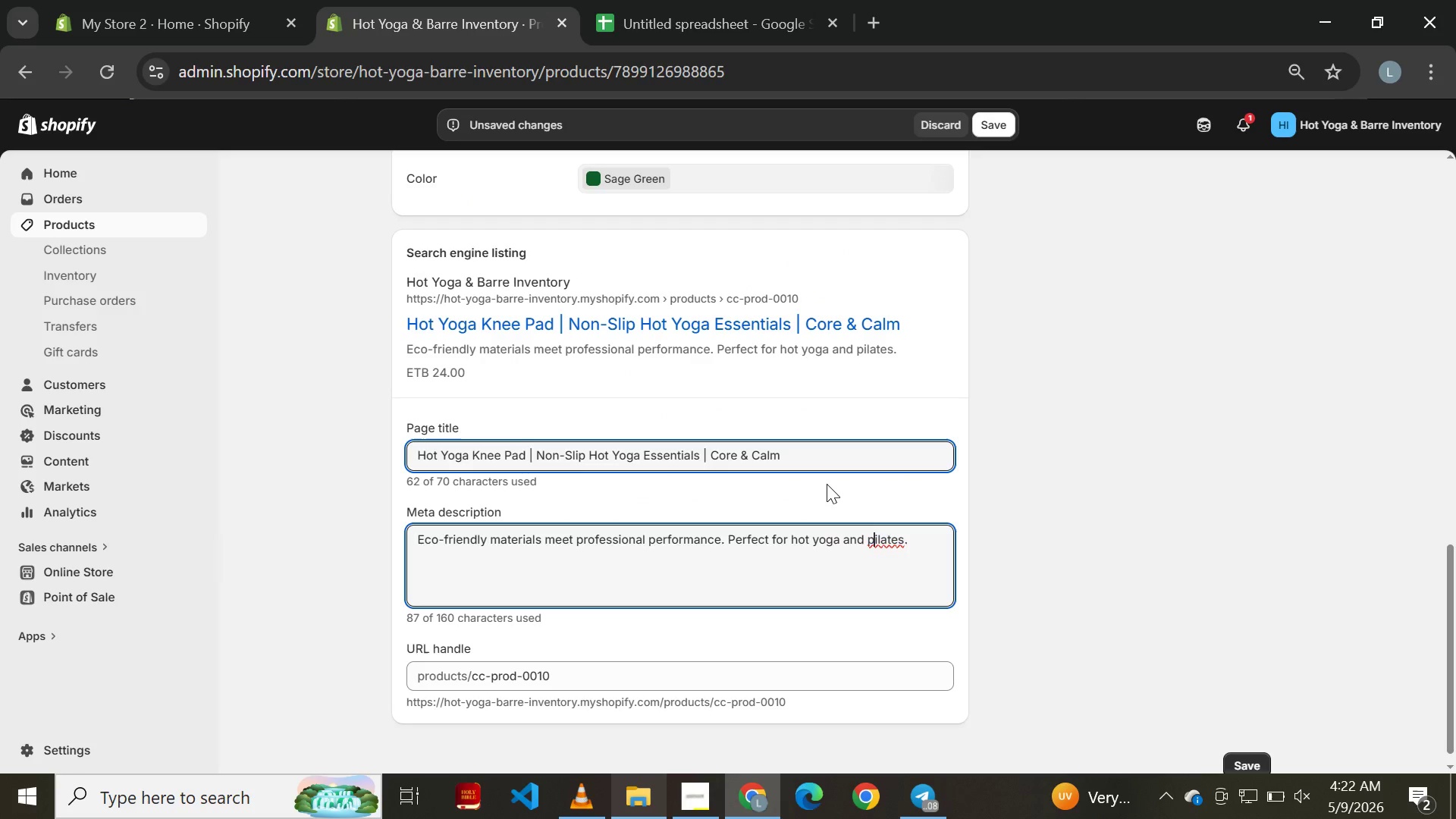 
key(Backspace)
 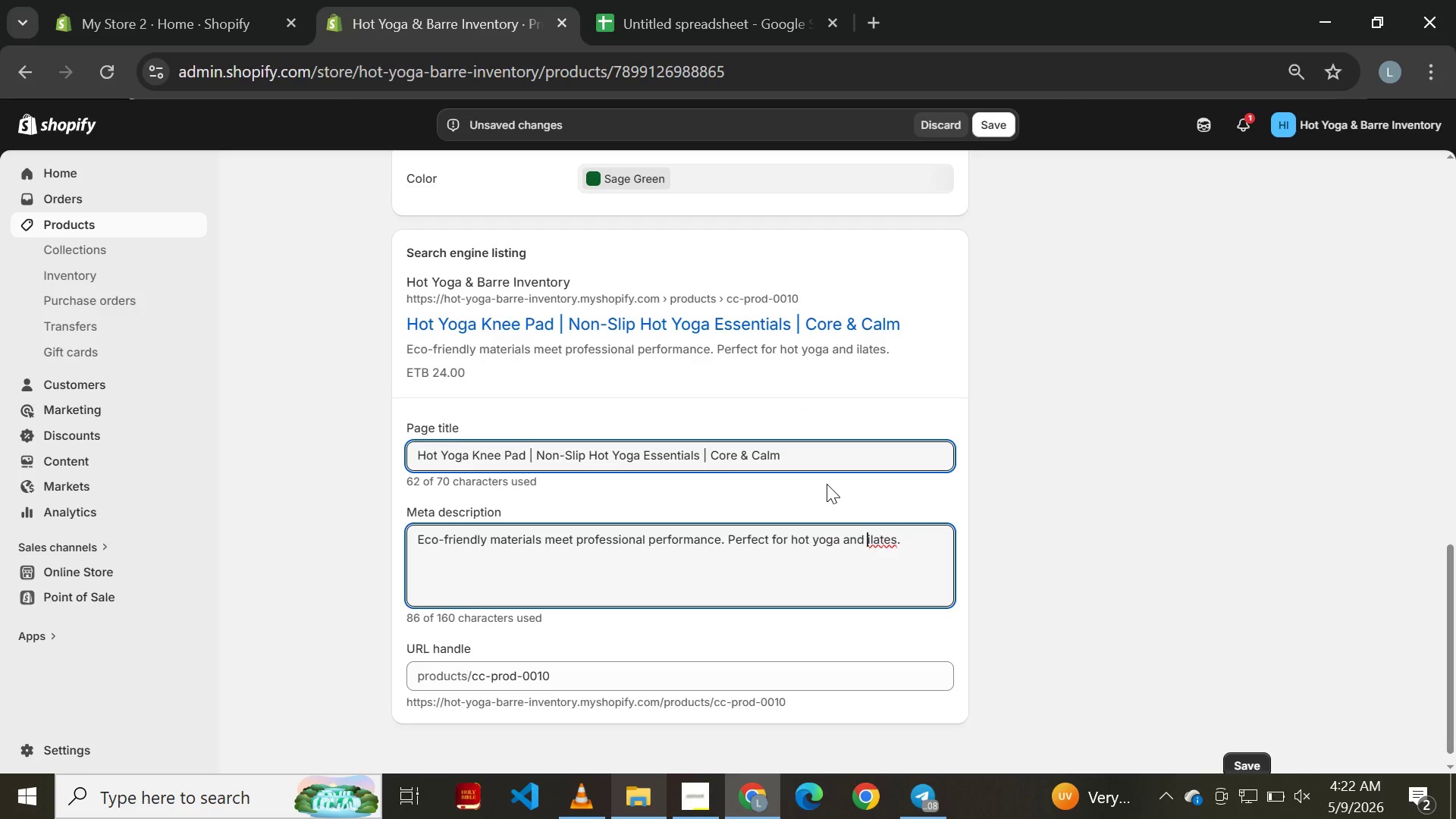 
key(CapsLock)
 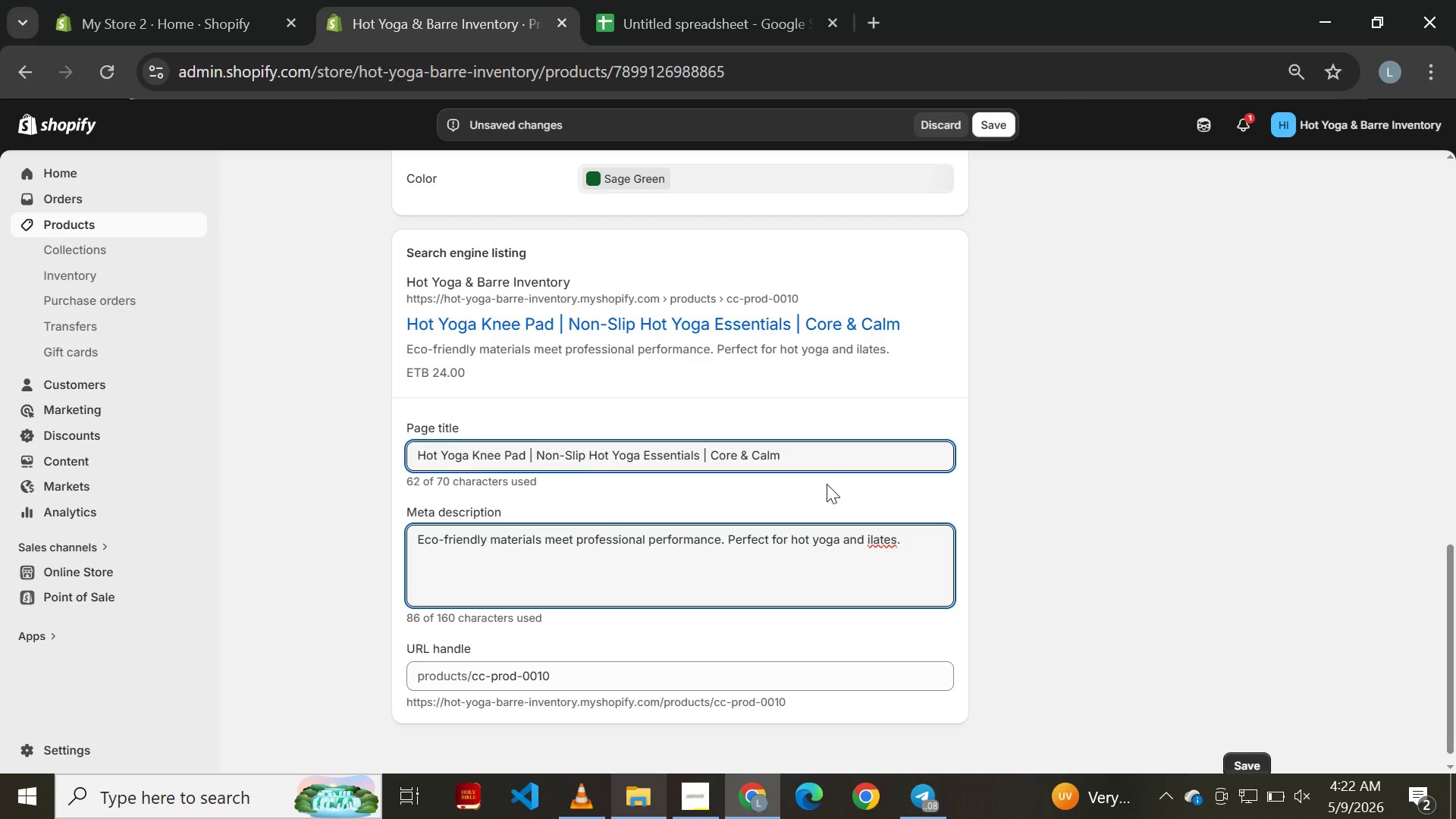 
key(P)
 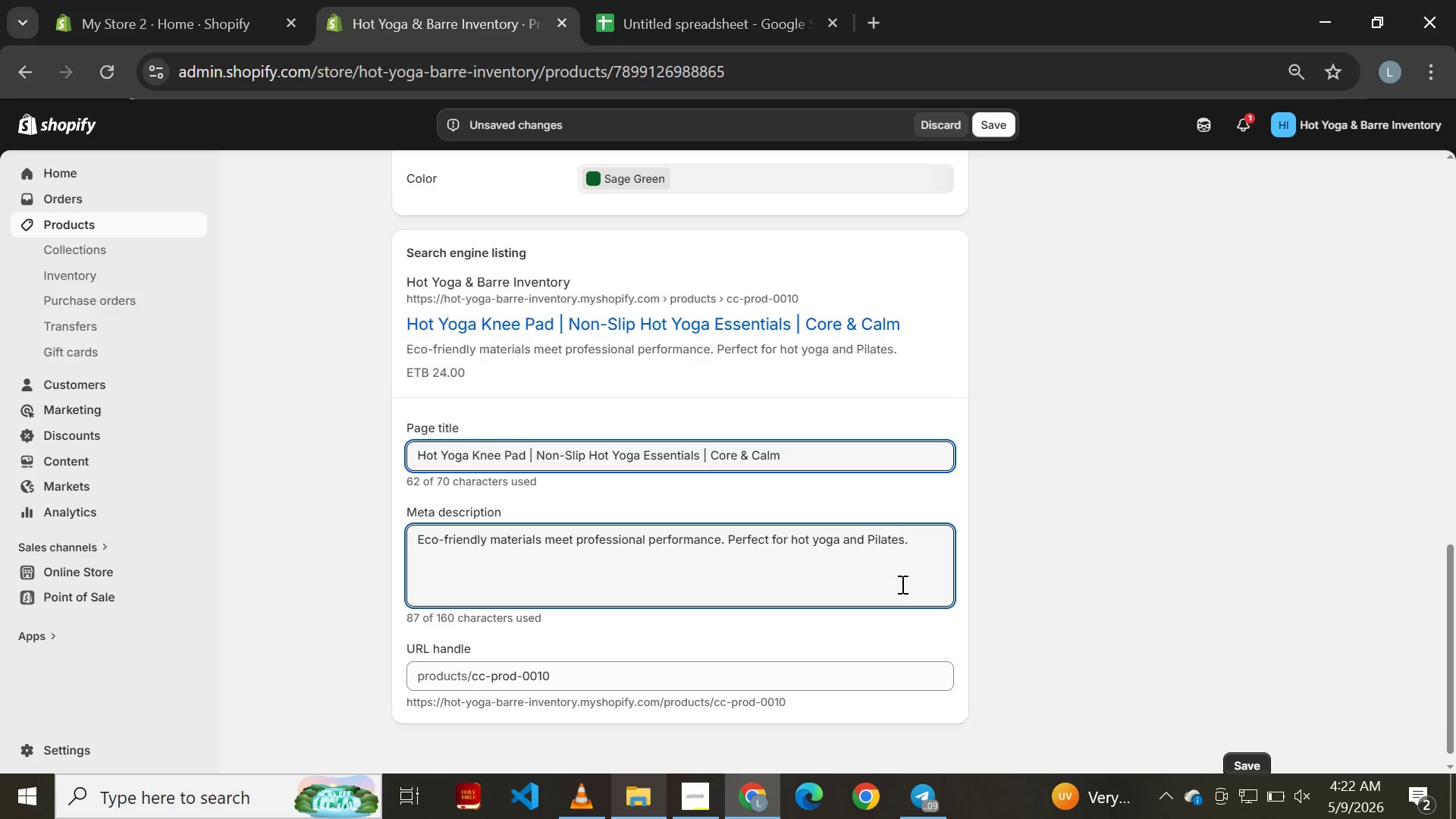 
left_click([928, 576])
 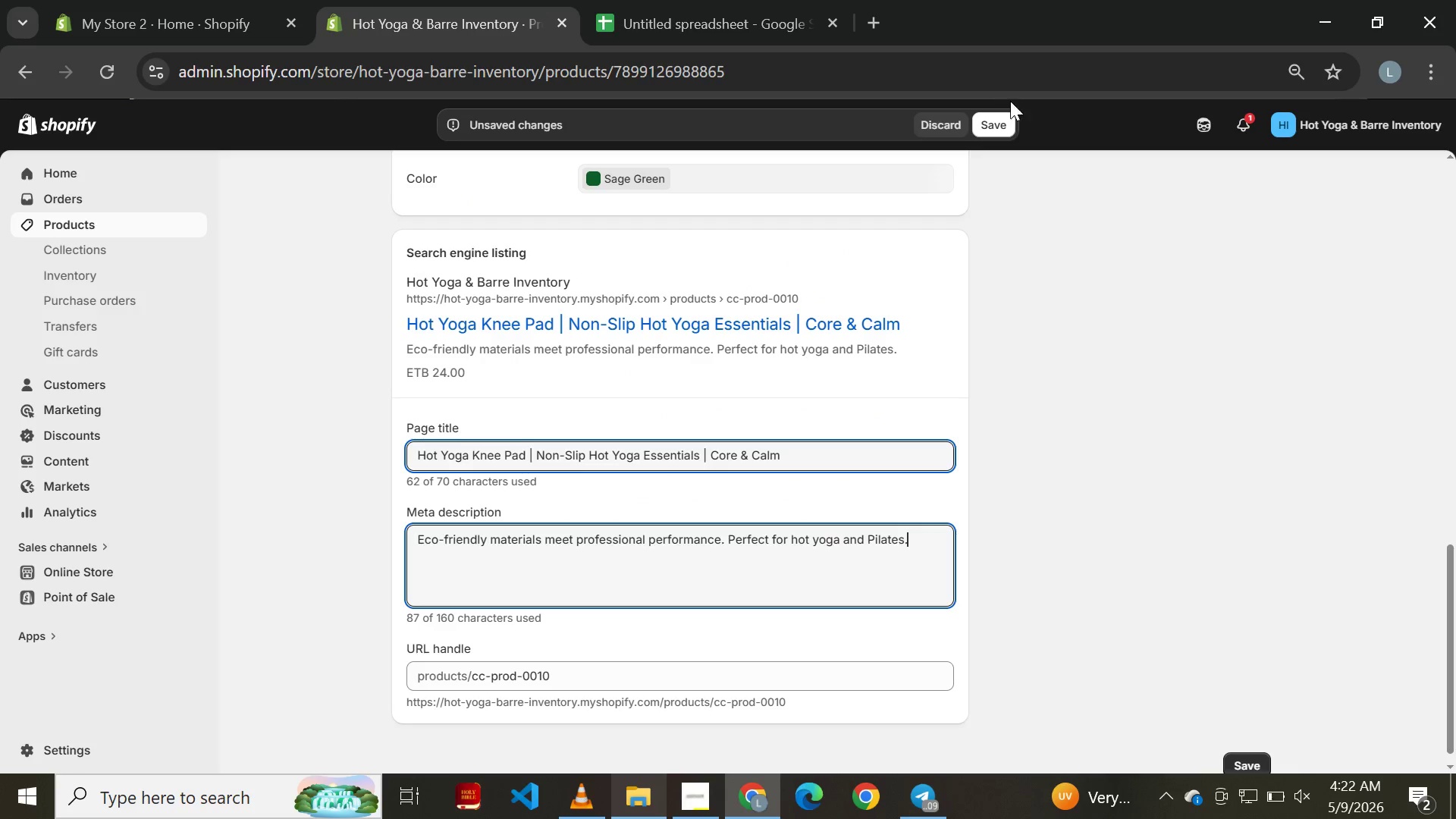 
left_click([992, 122])
 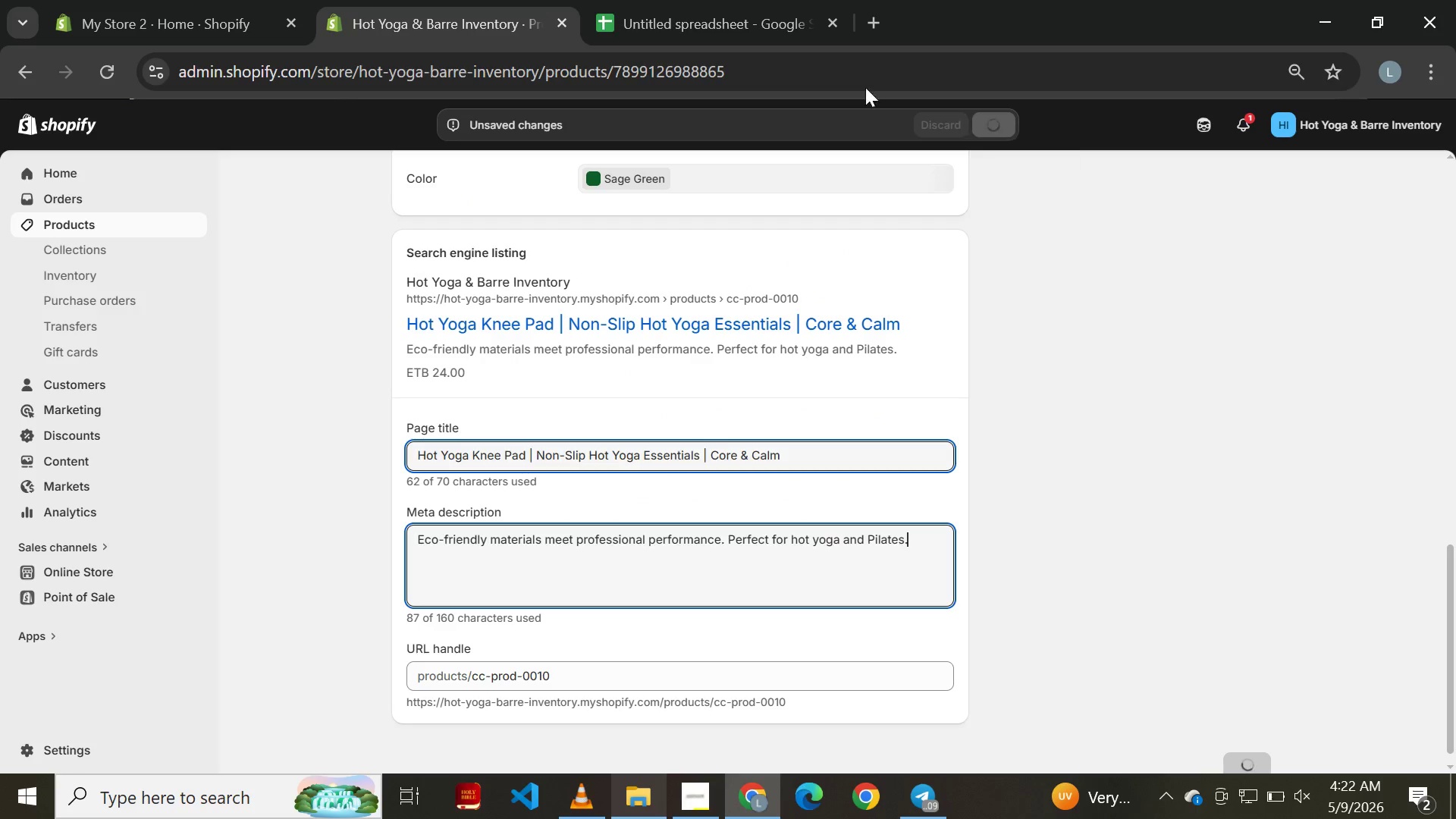 
left_click([688, 24])
 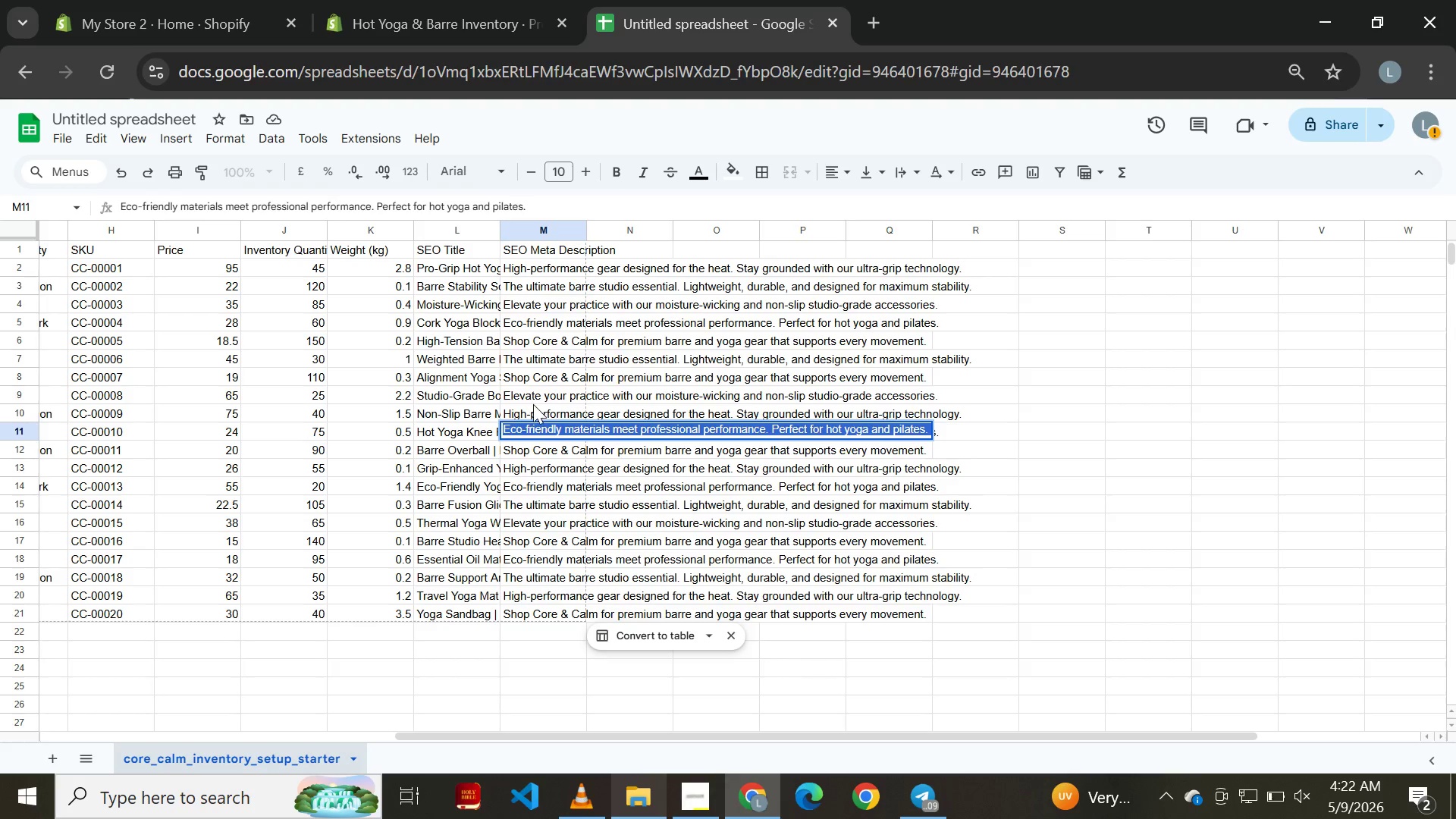 
left_click([532, 407])
 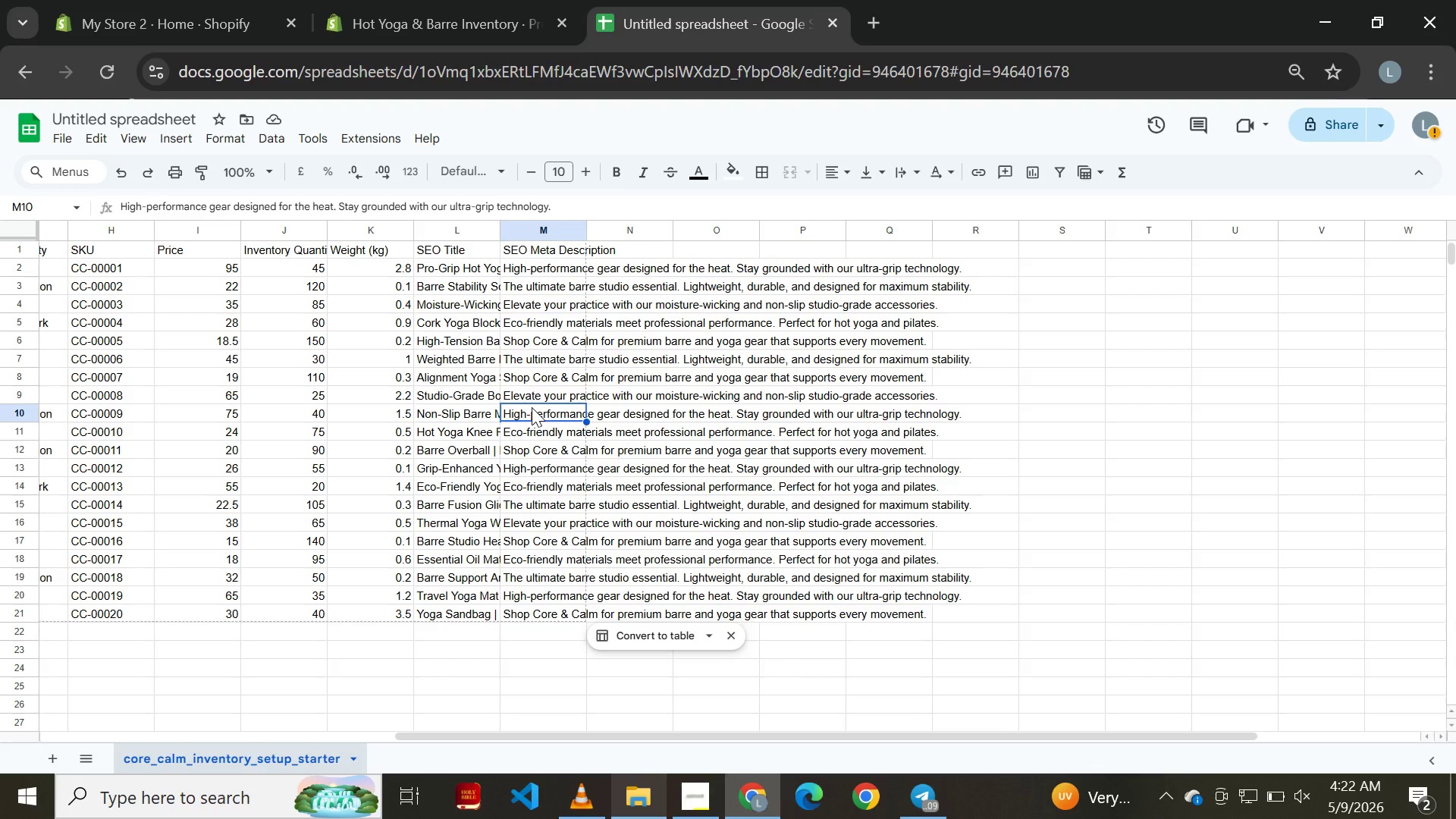 
double_click([532, 407])
 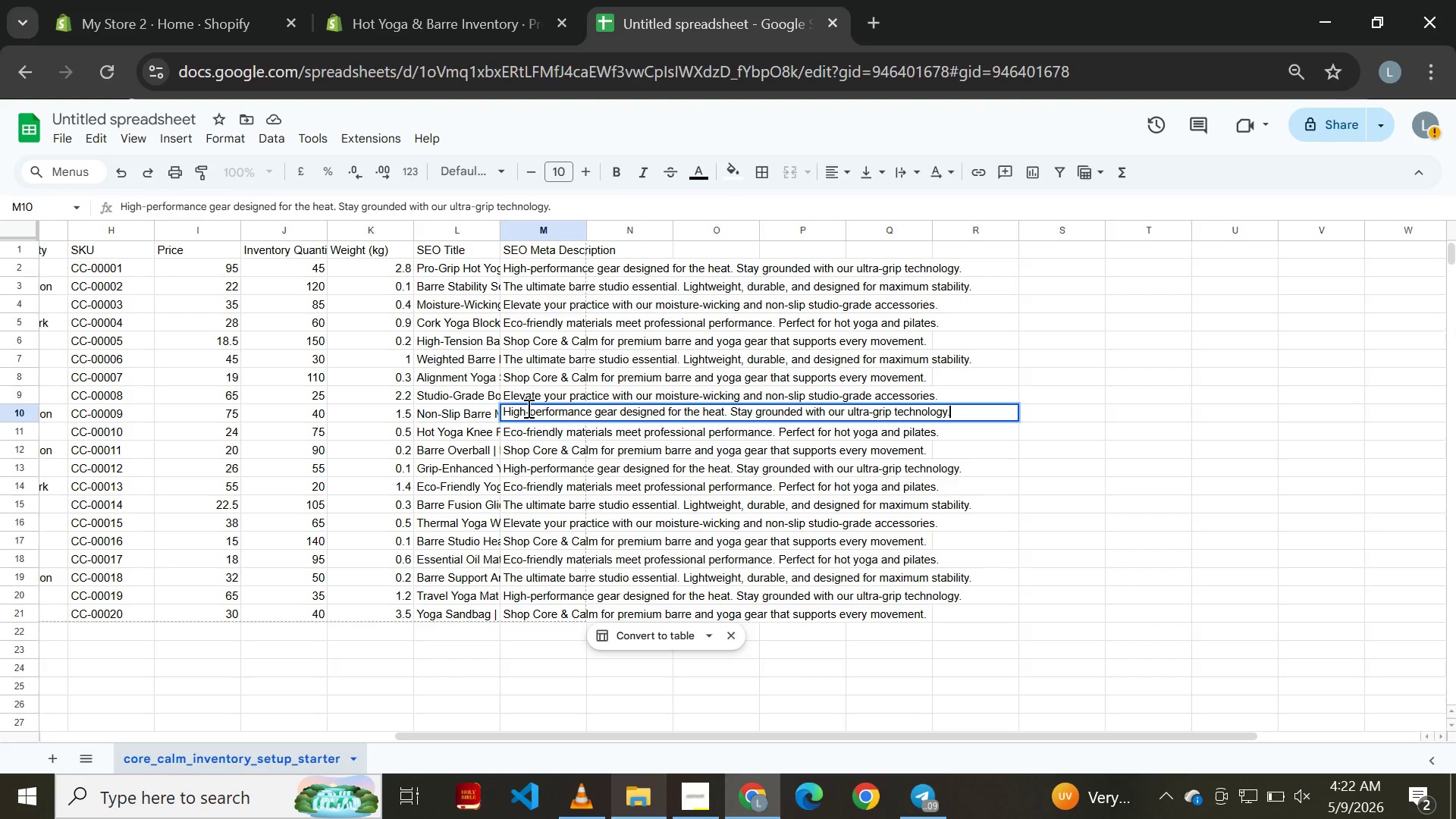 
key(Control+A)
 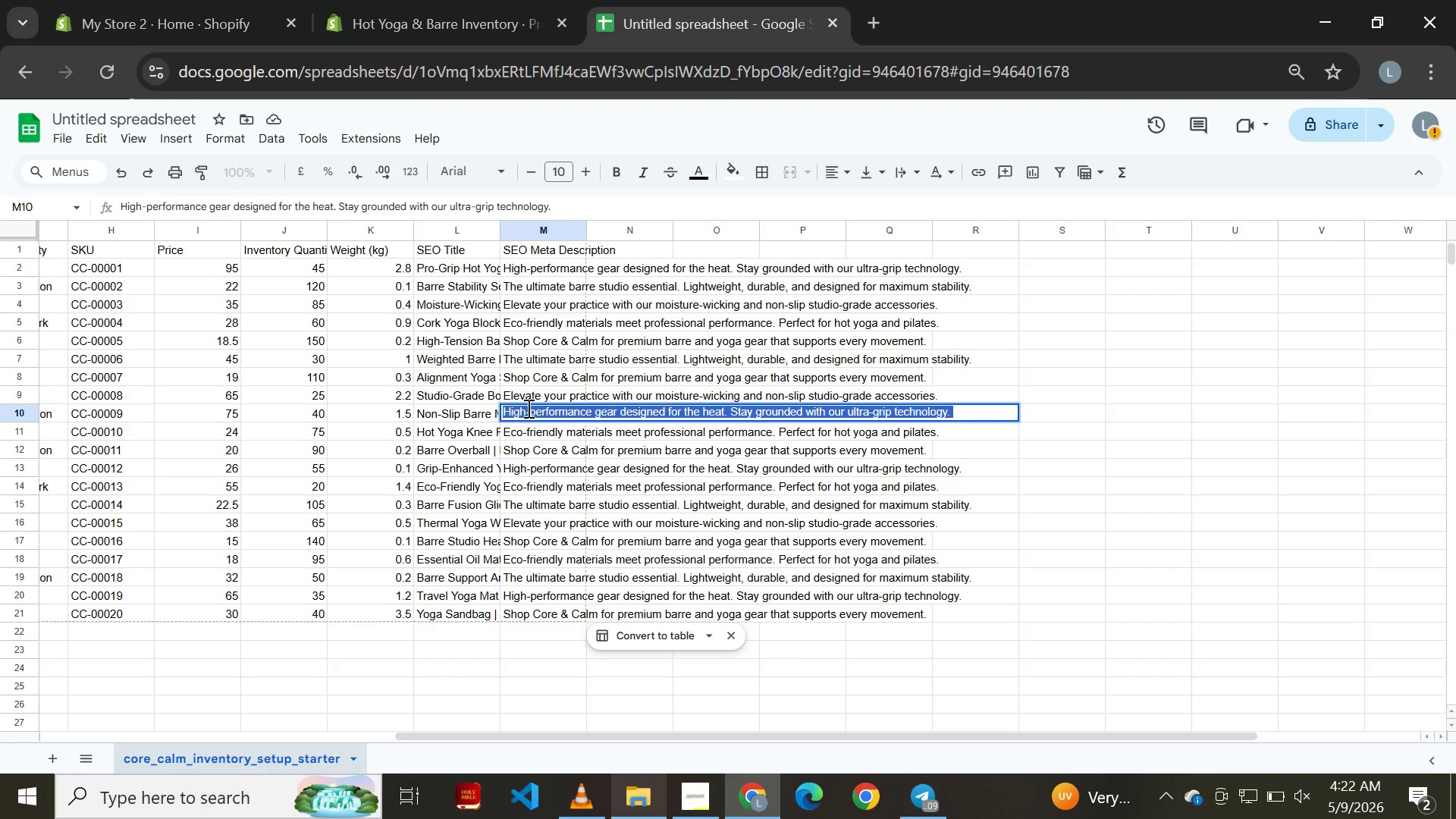 
key(Control+C)
 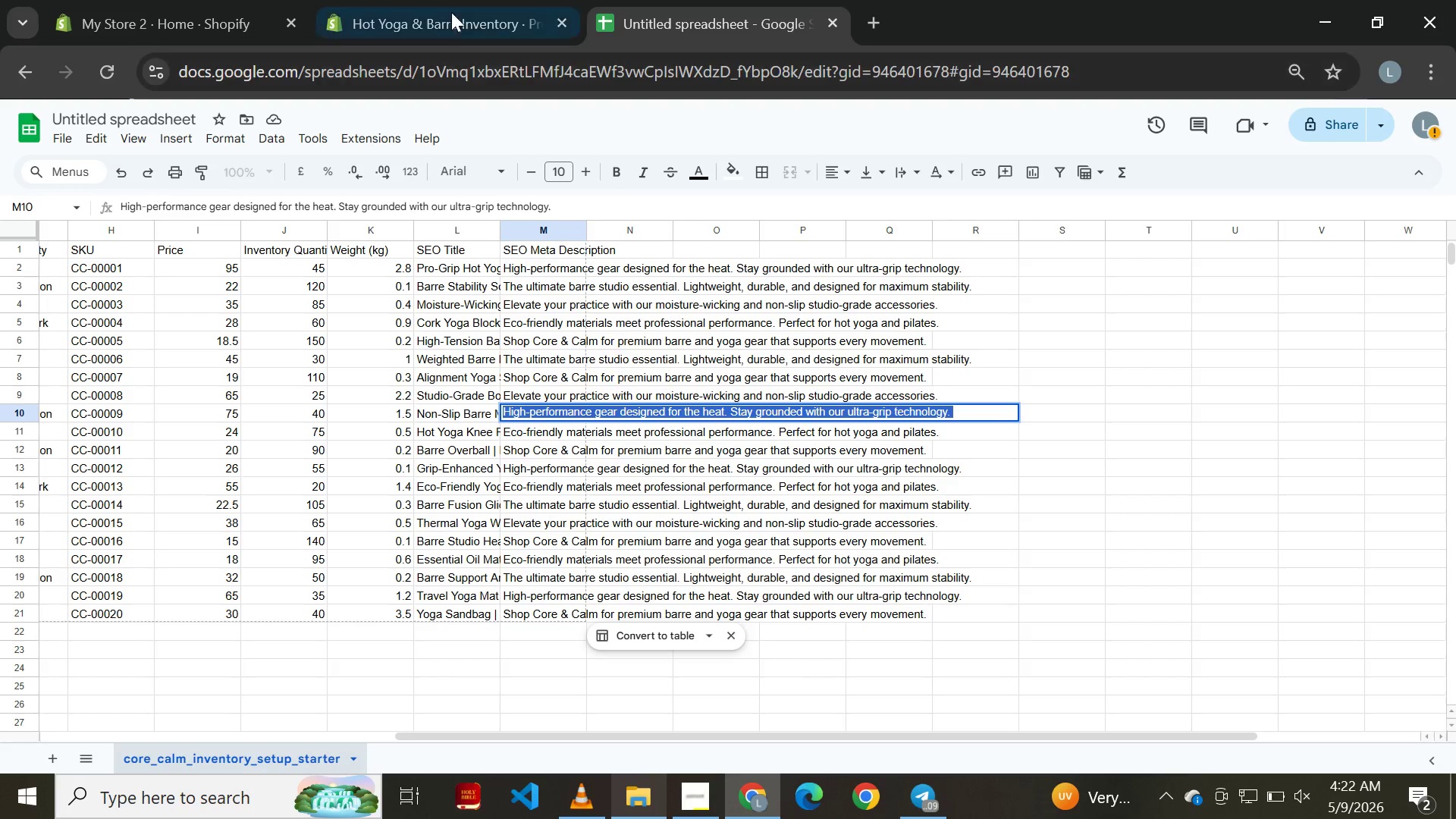 
left_click([462, 0])
 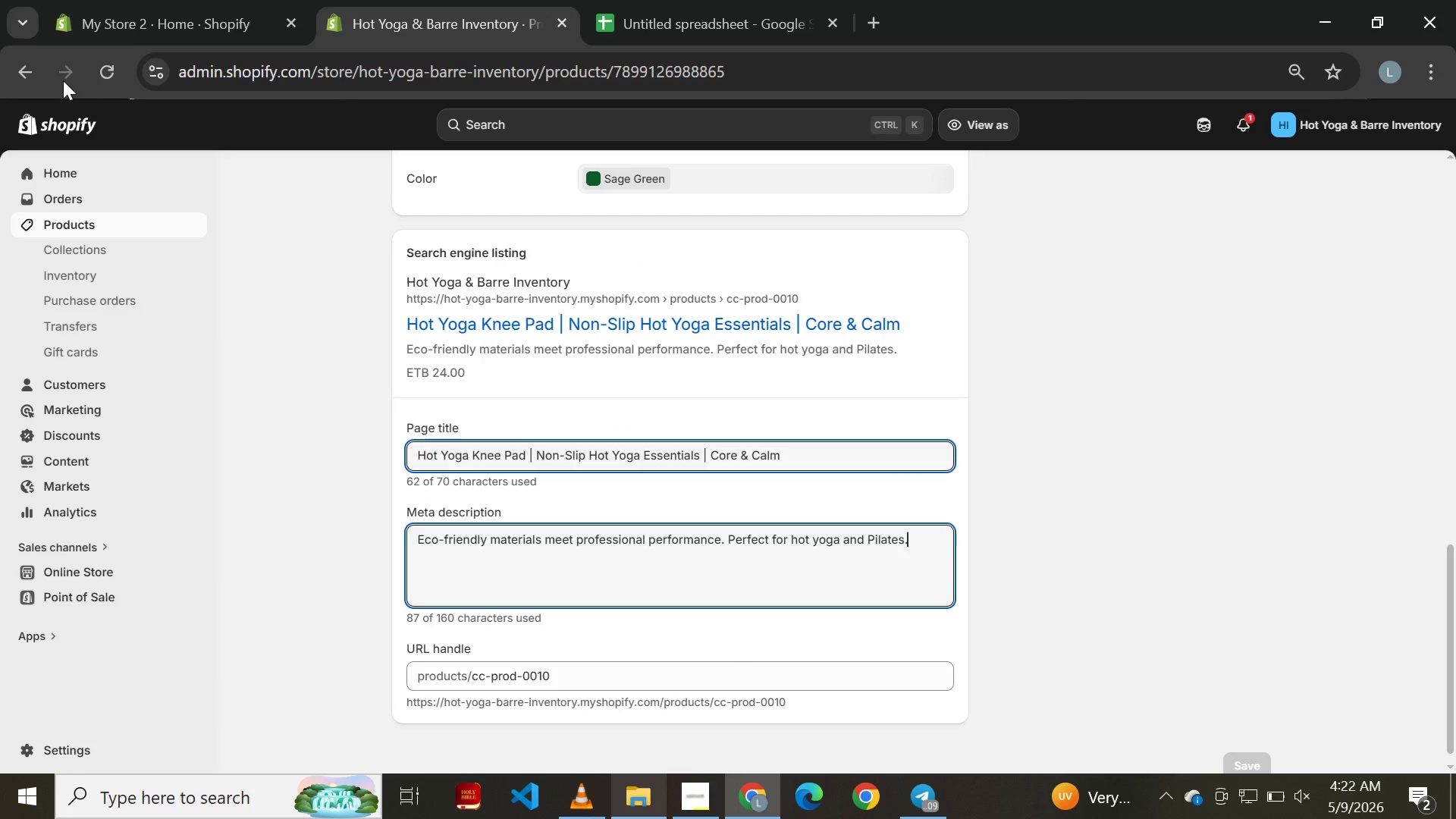 
left_click([26, 65])
 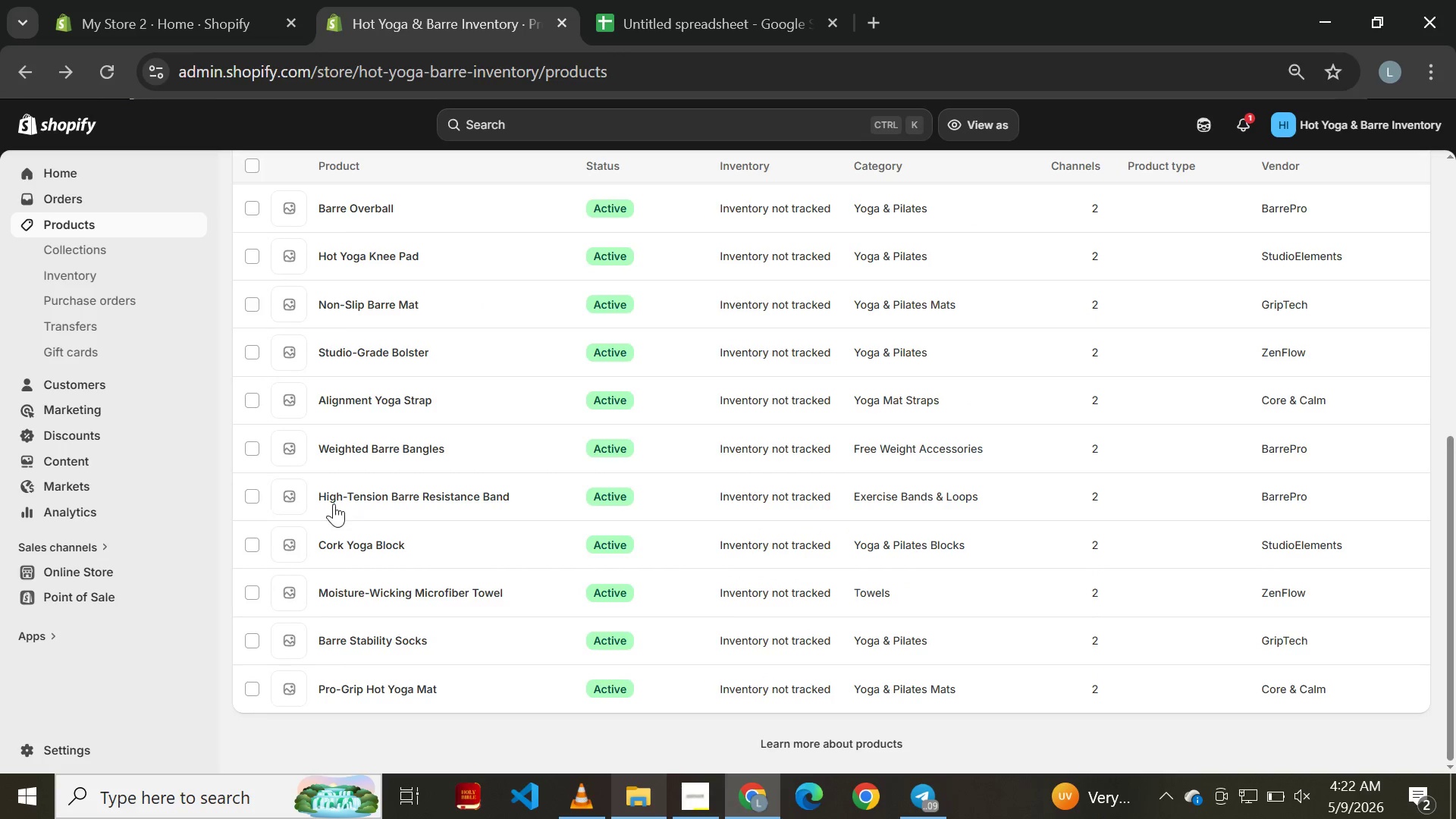 
wait(6.36)
 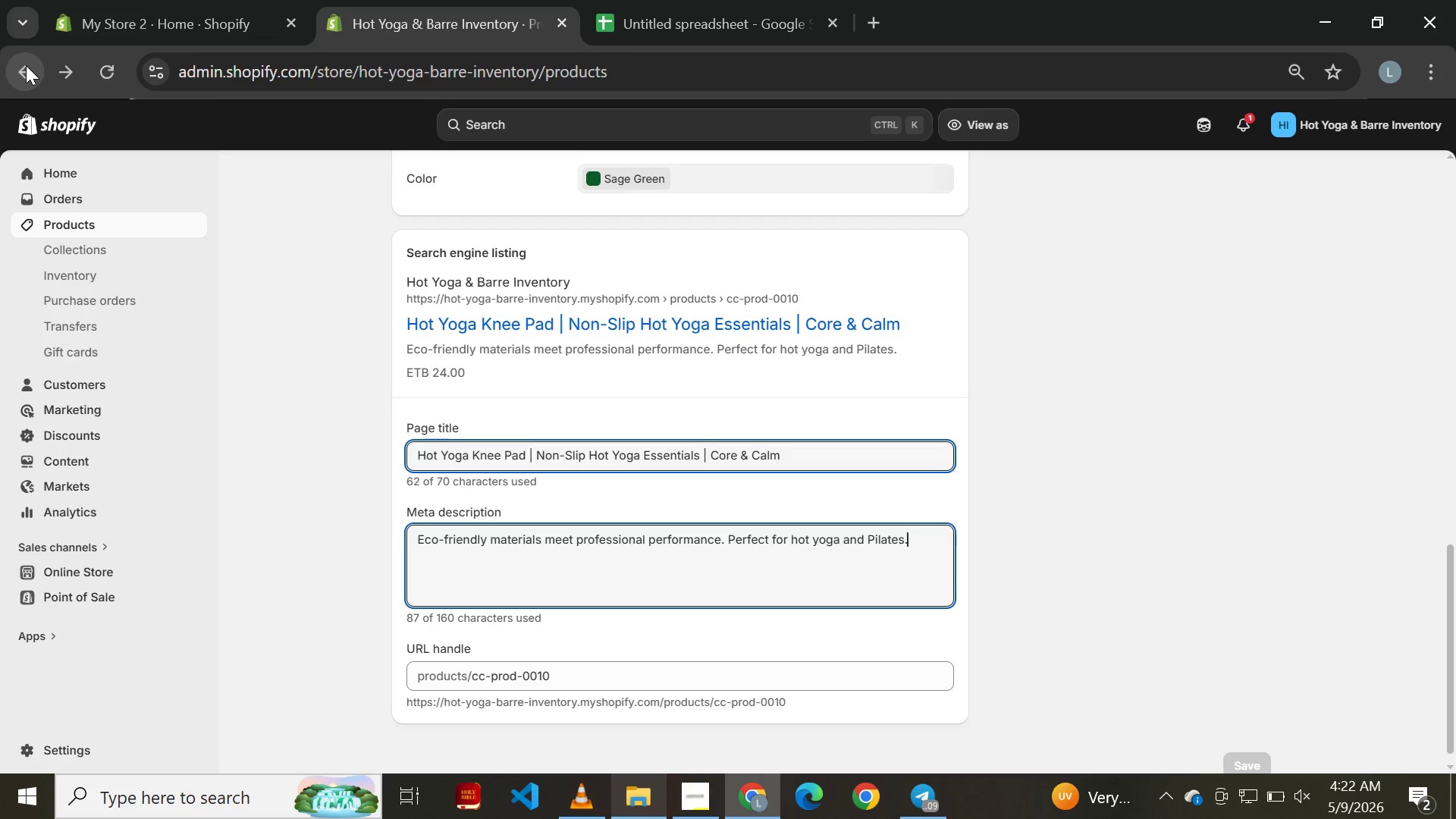 
left_click([374, 300])
 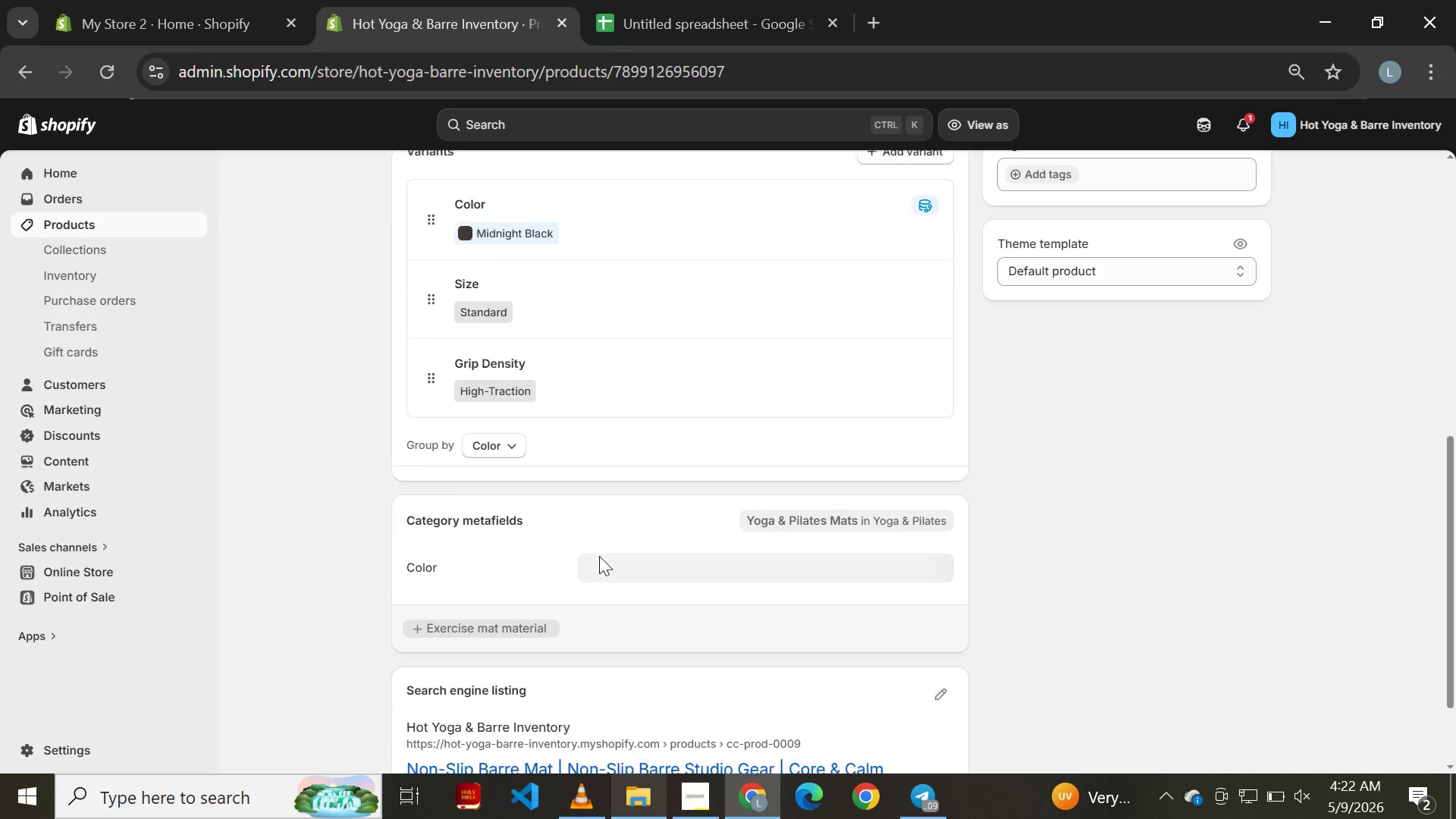 
wait(6.09)
 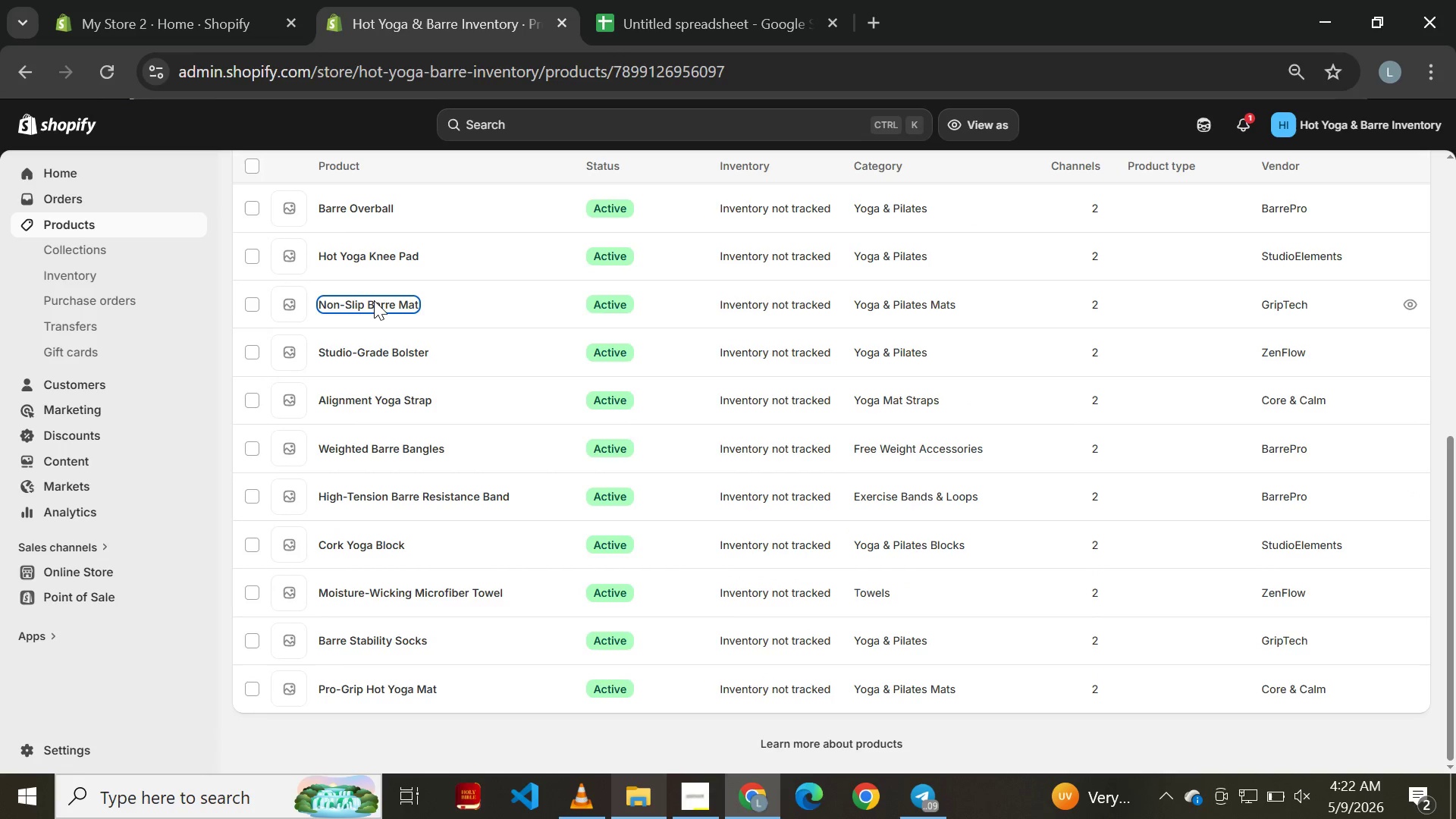 
left_click([940, 574])
 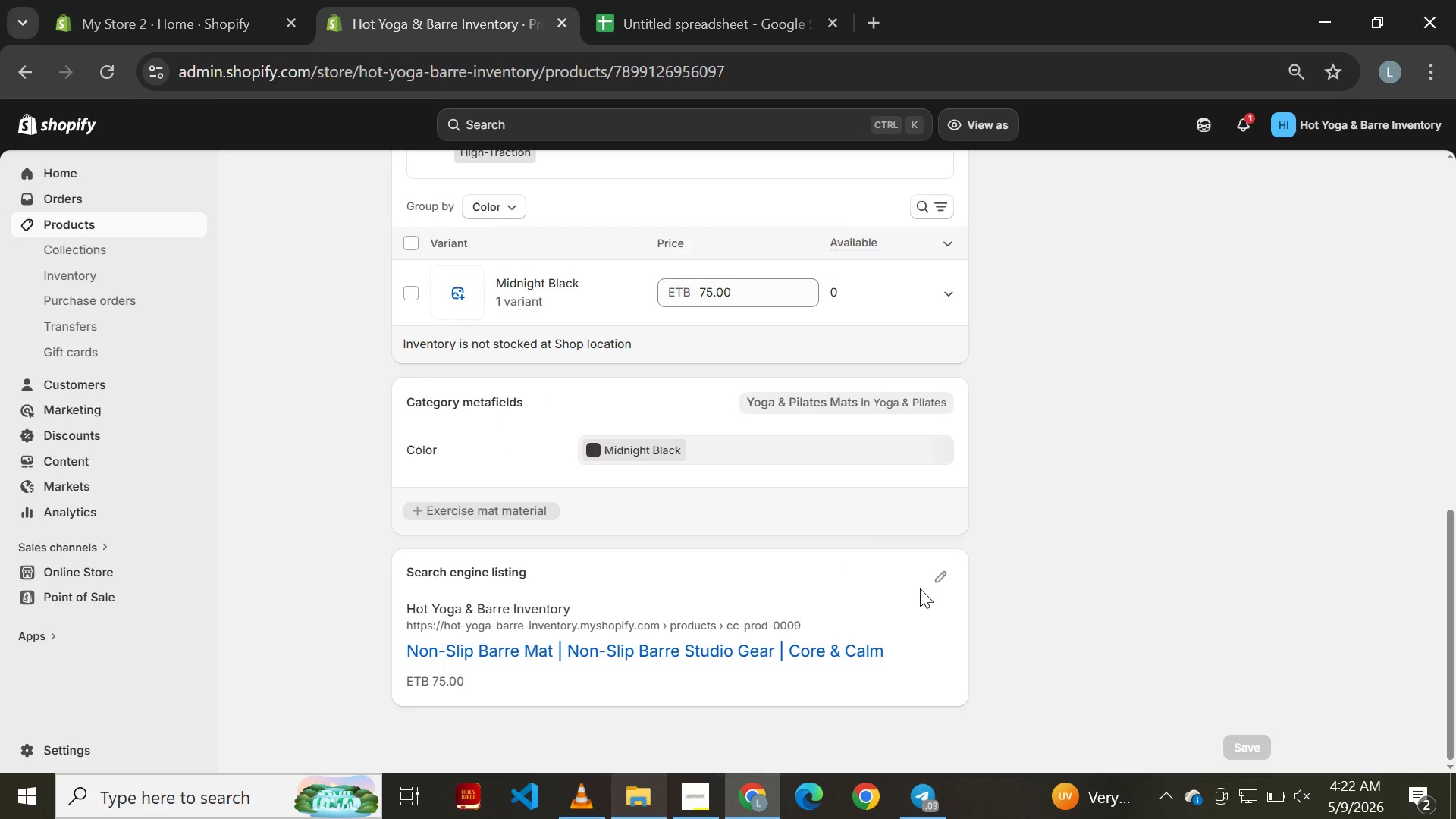 
left_click([942, 573])
 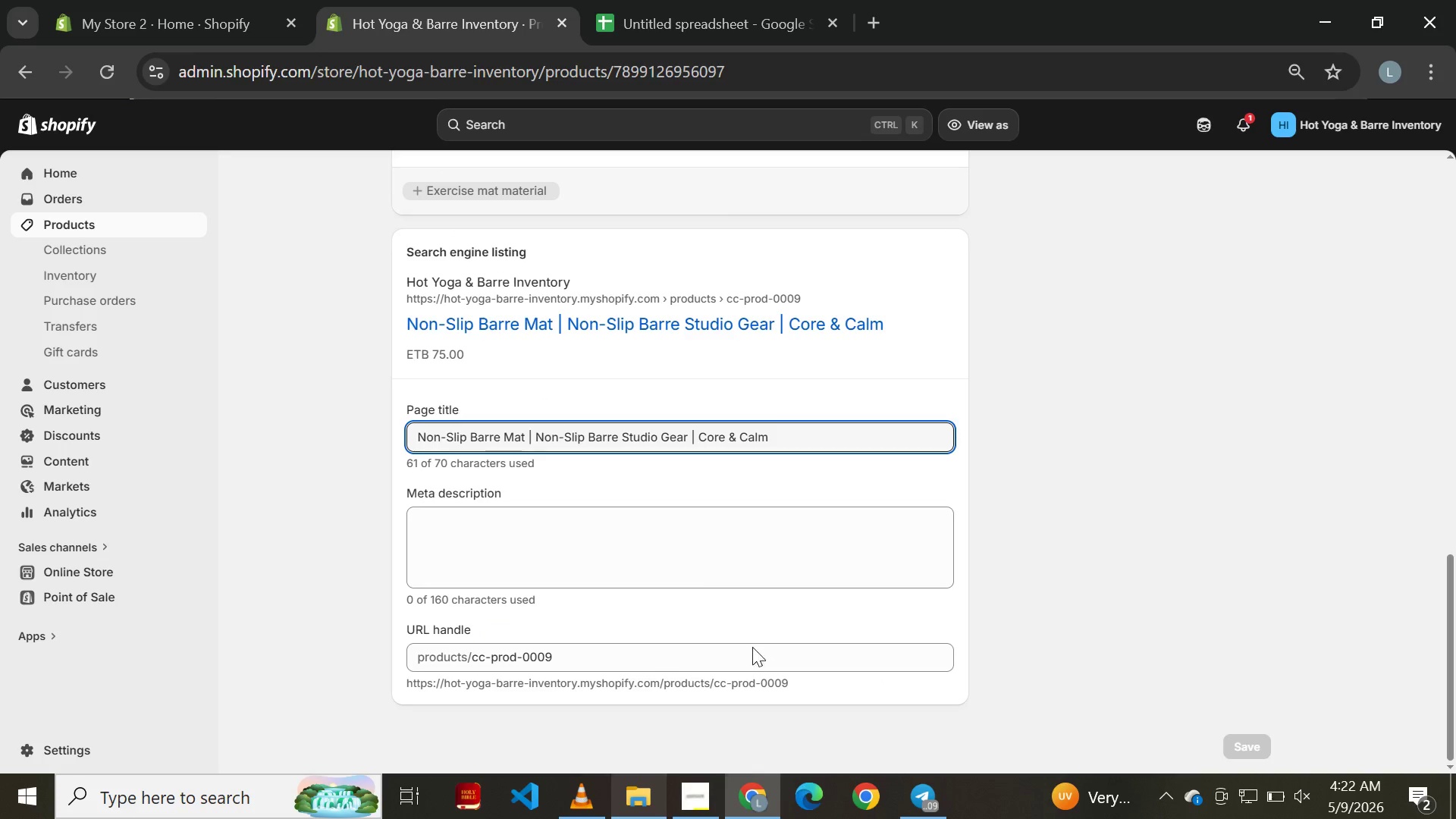 
left_click([657, 524])
 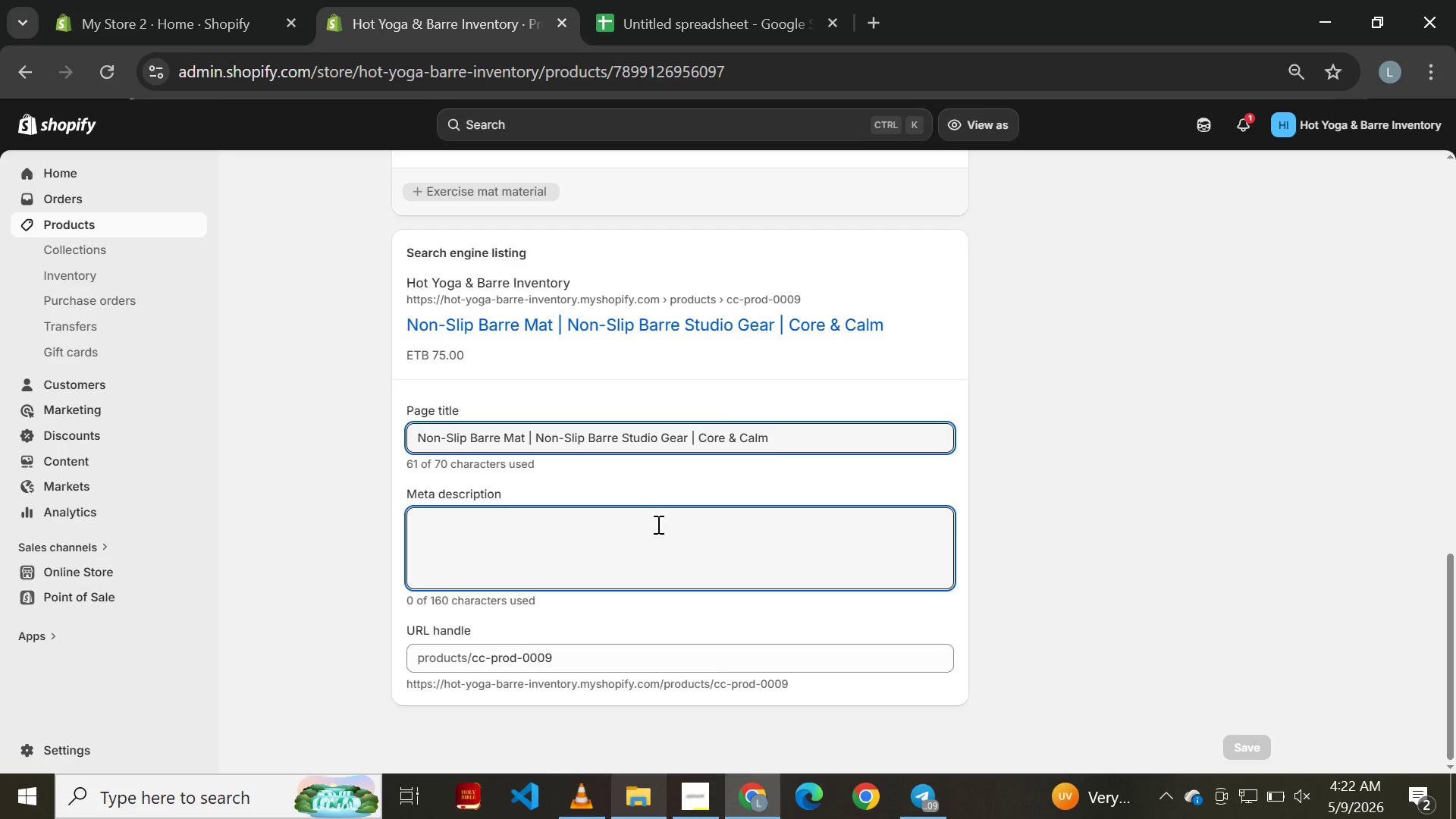 
key(Control+ControlLeft)
 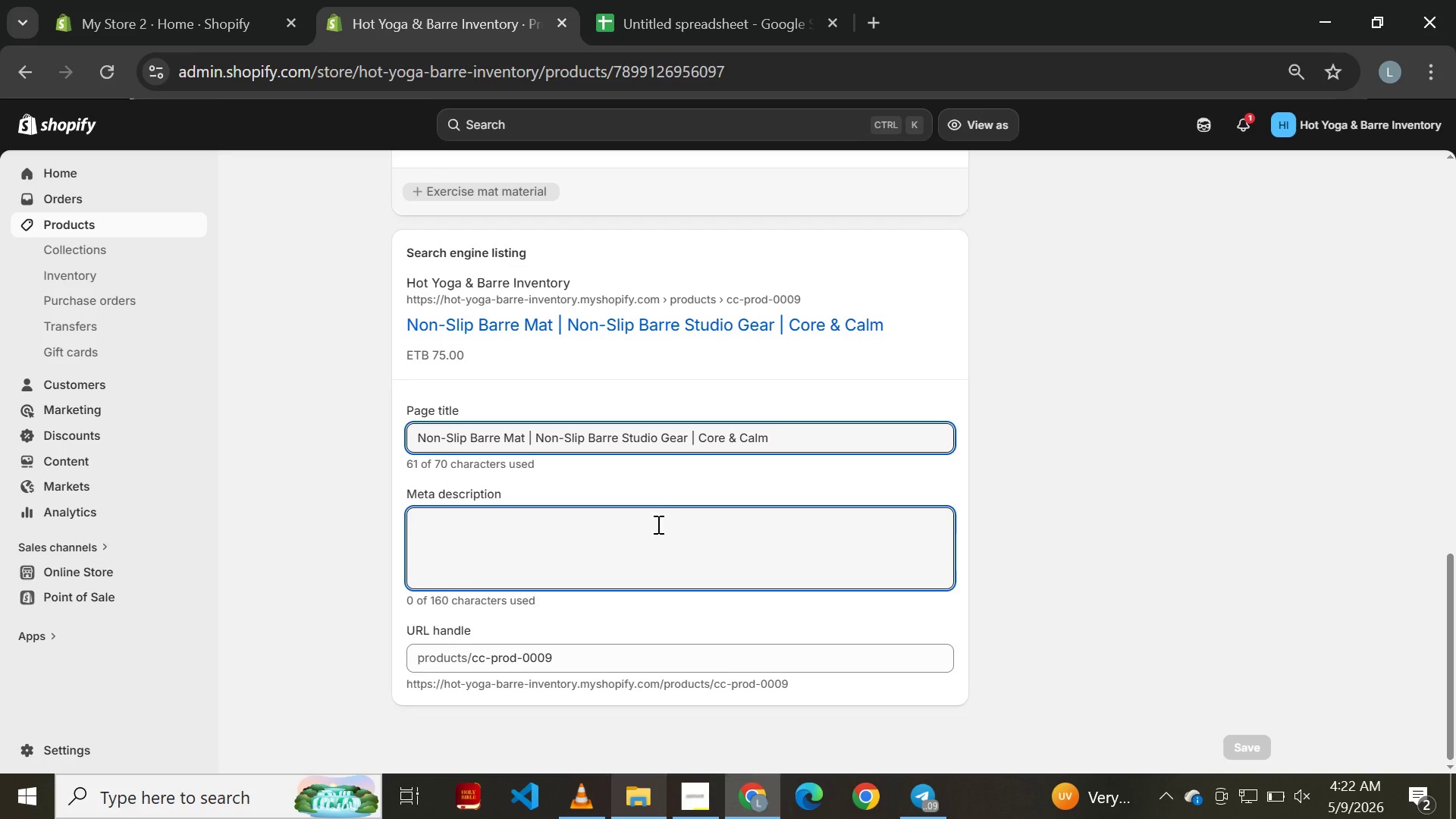 
key(Control+V)
 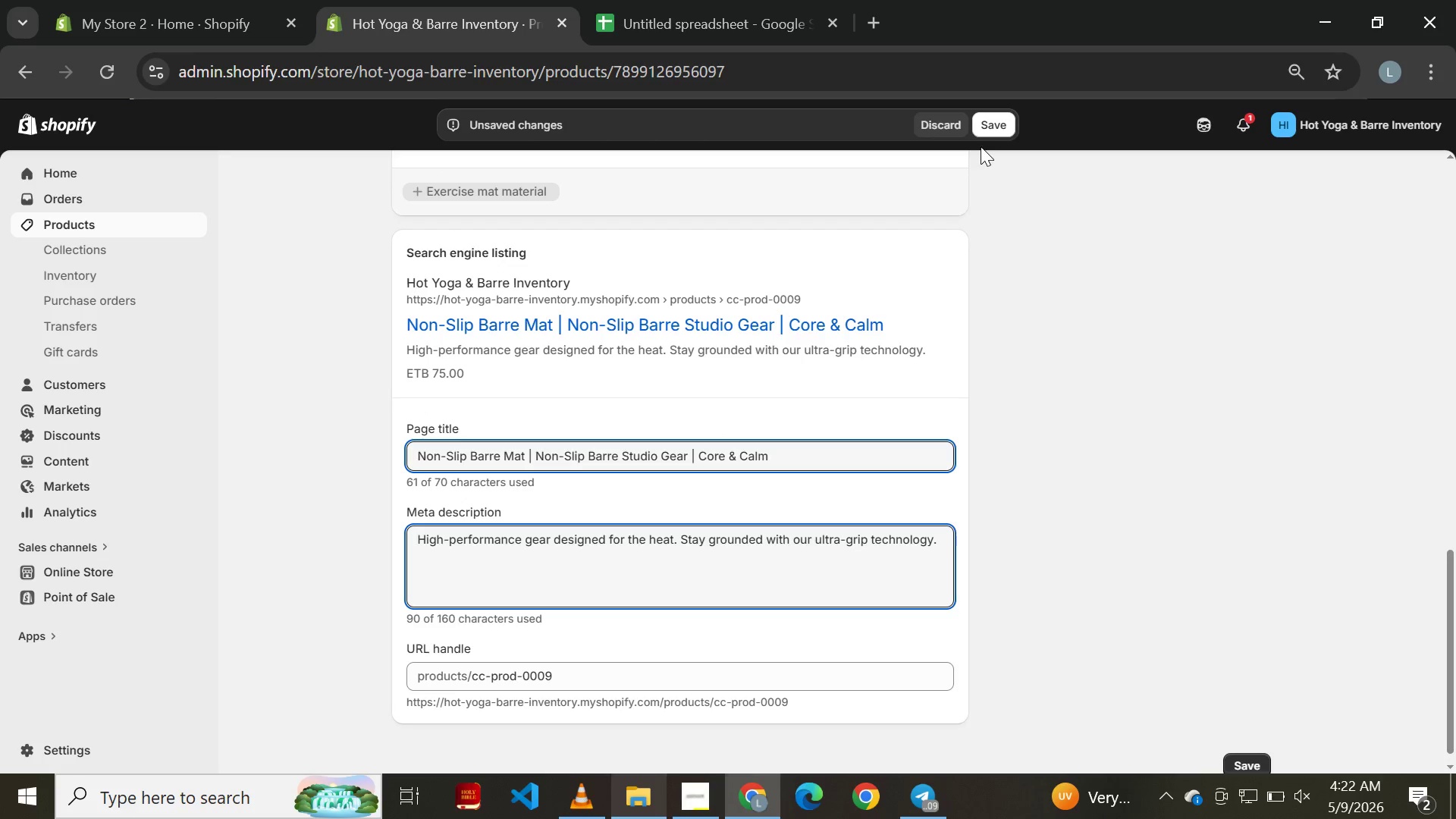 
left_click([993, 118])
 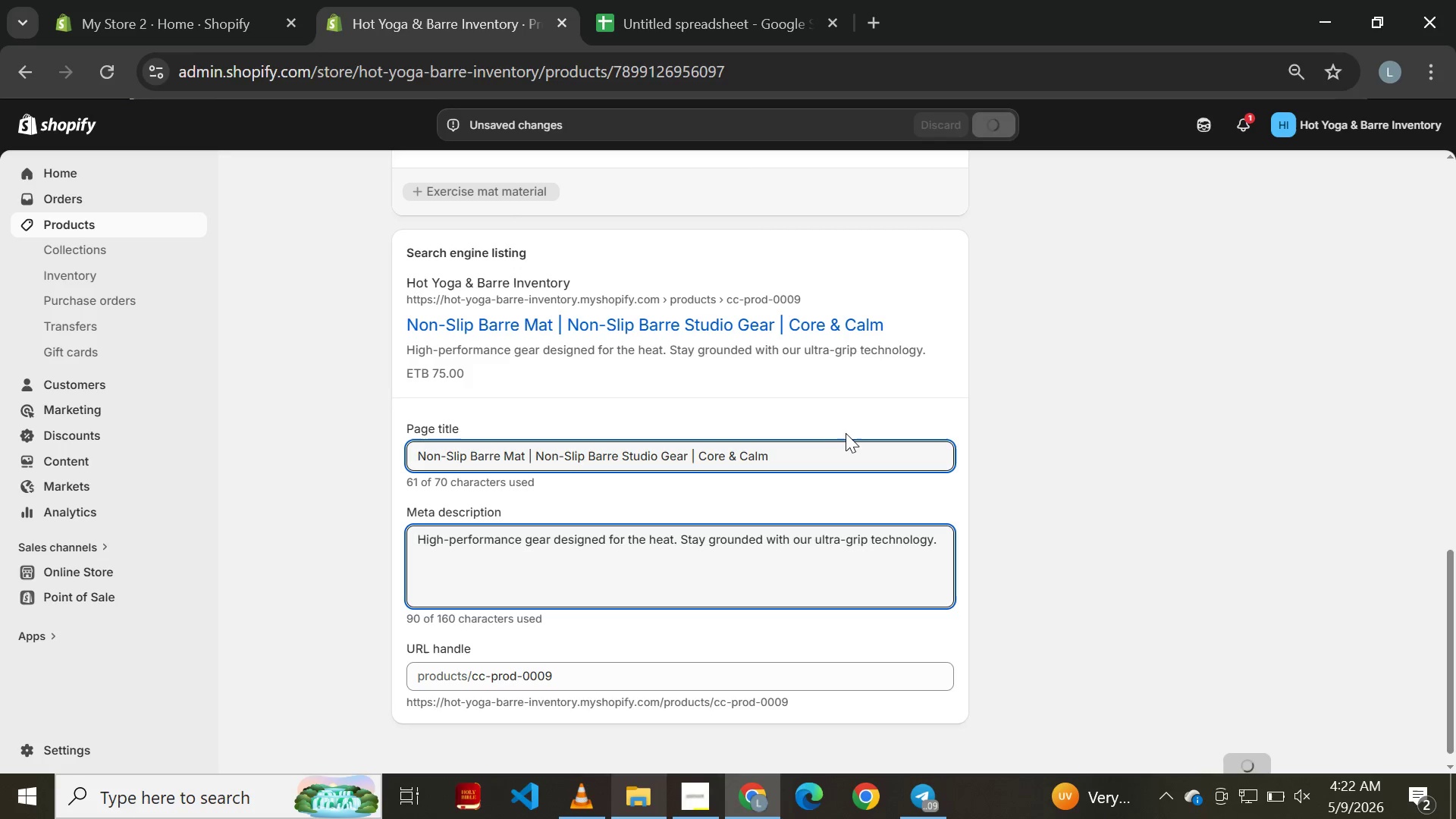 
wait(9.06)
 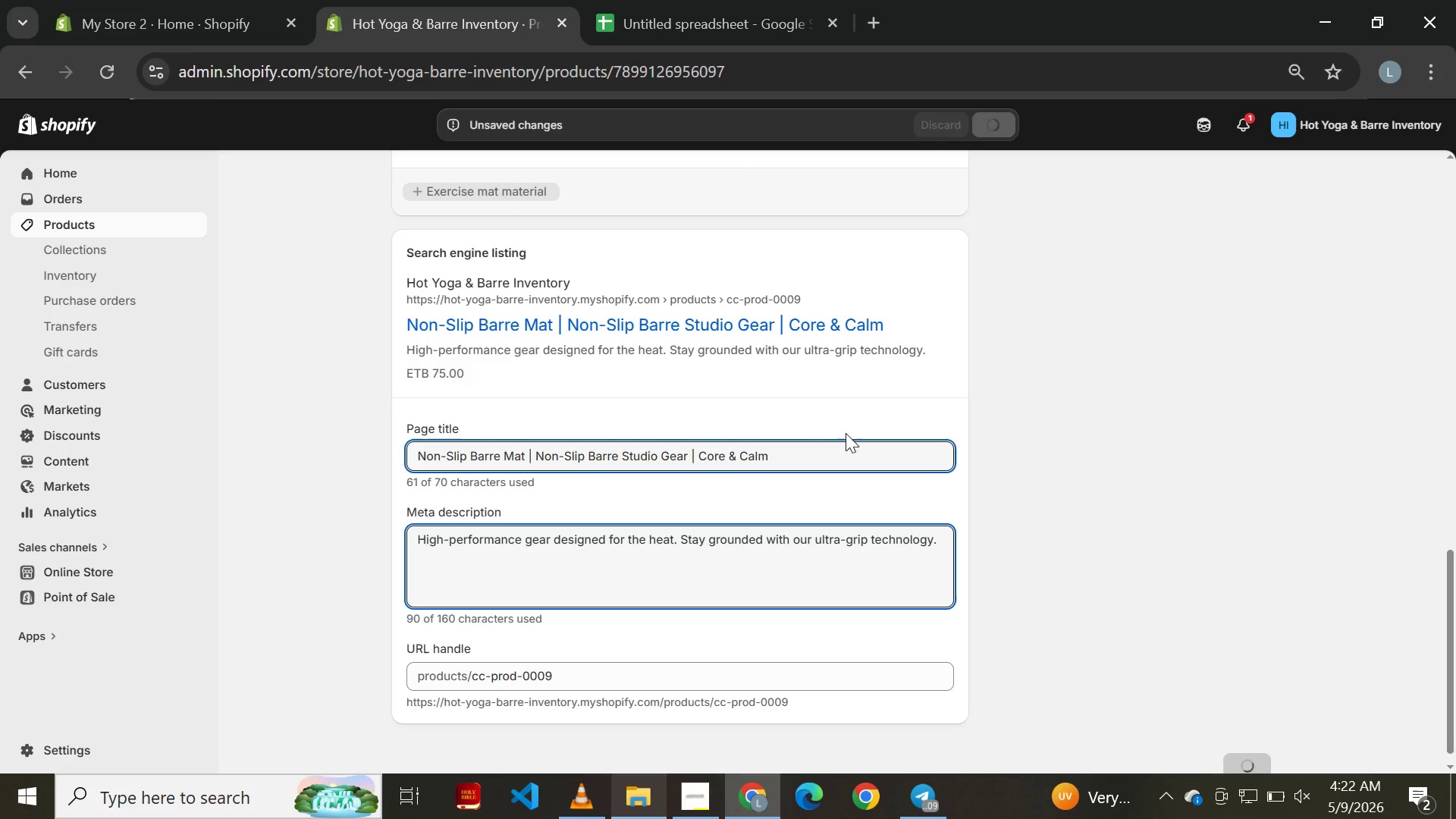 
left_click([30, 73])
 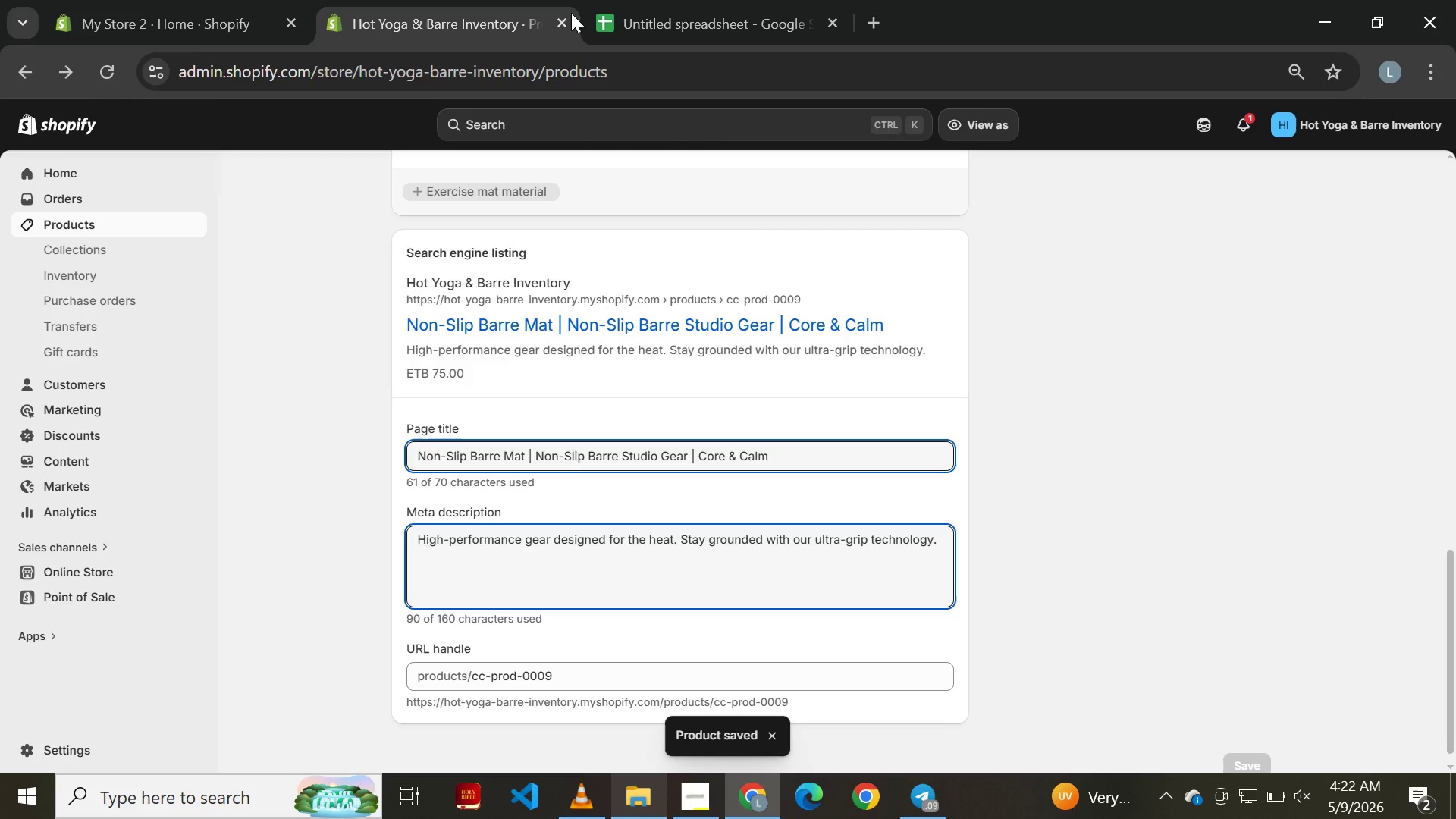 
left_click([648, 0])
 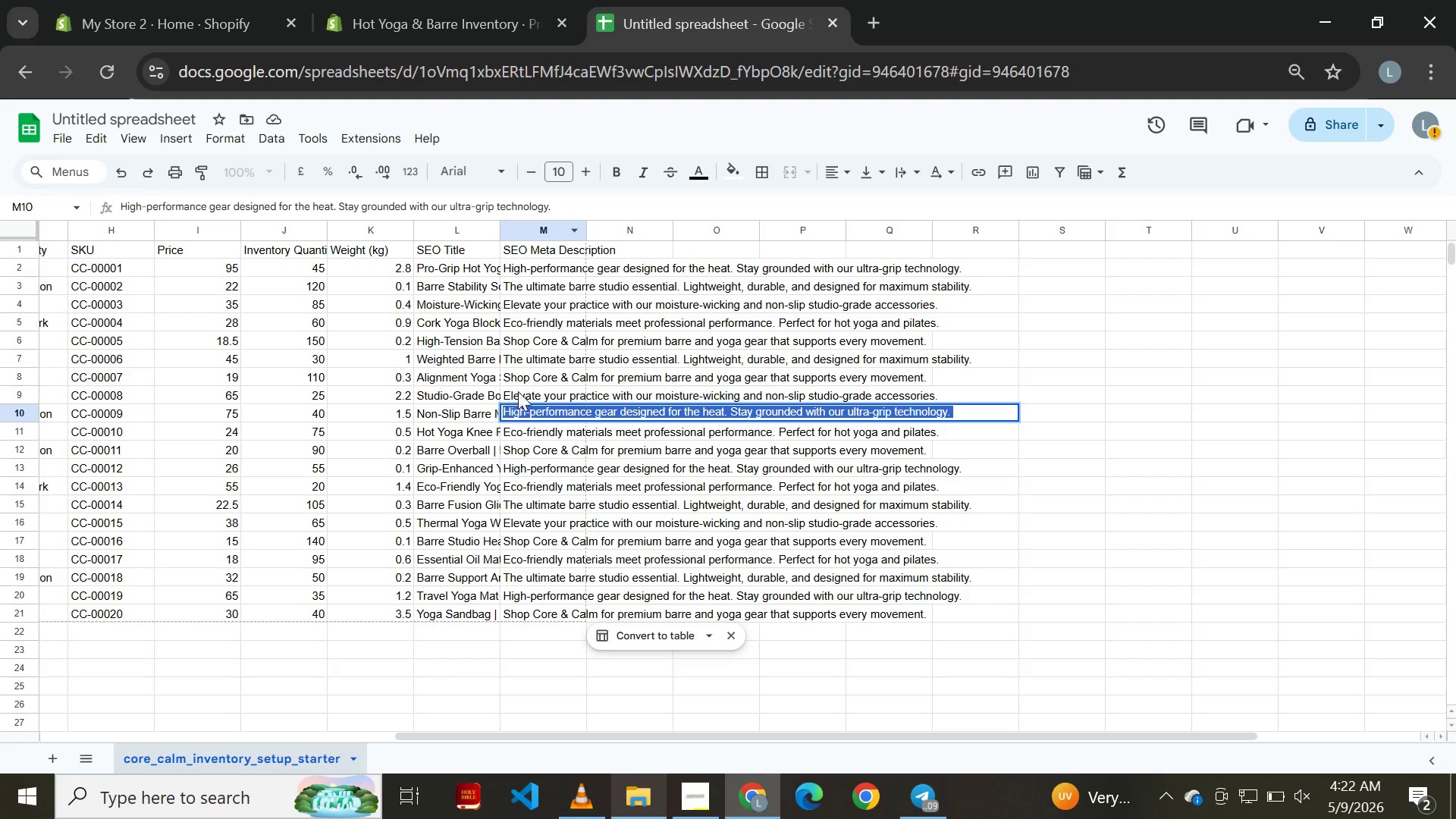 
left_click([527, 387])
 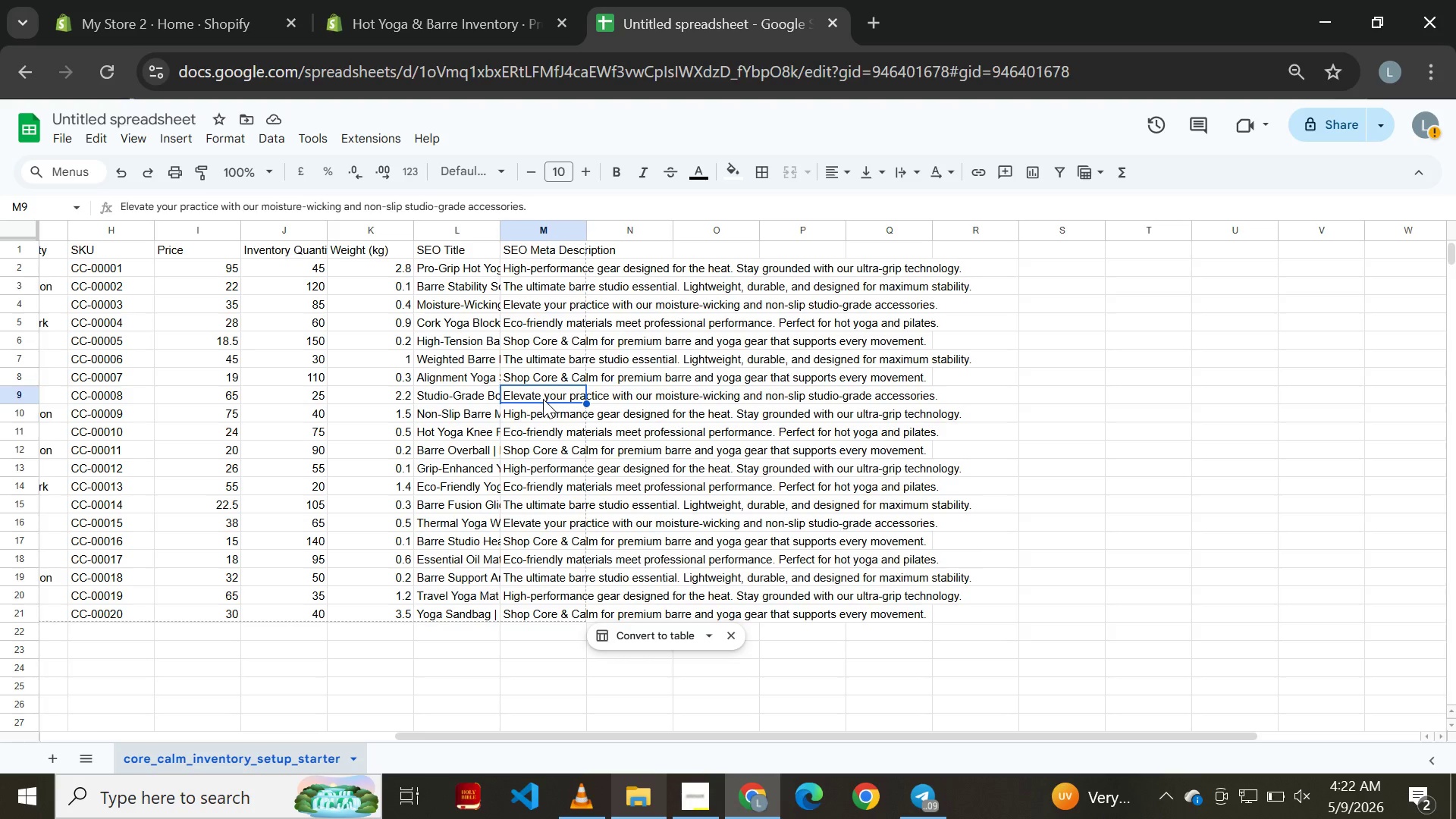 
double_click([543, 399])
 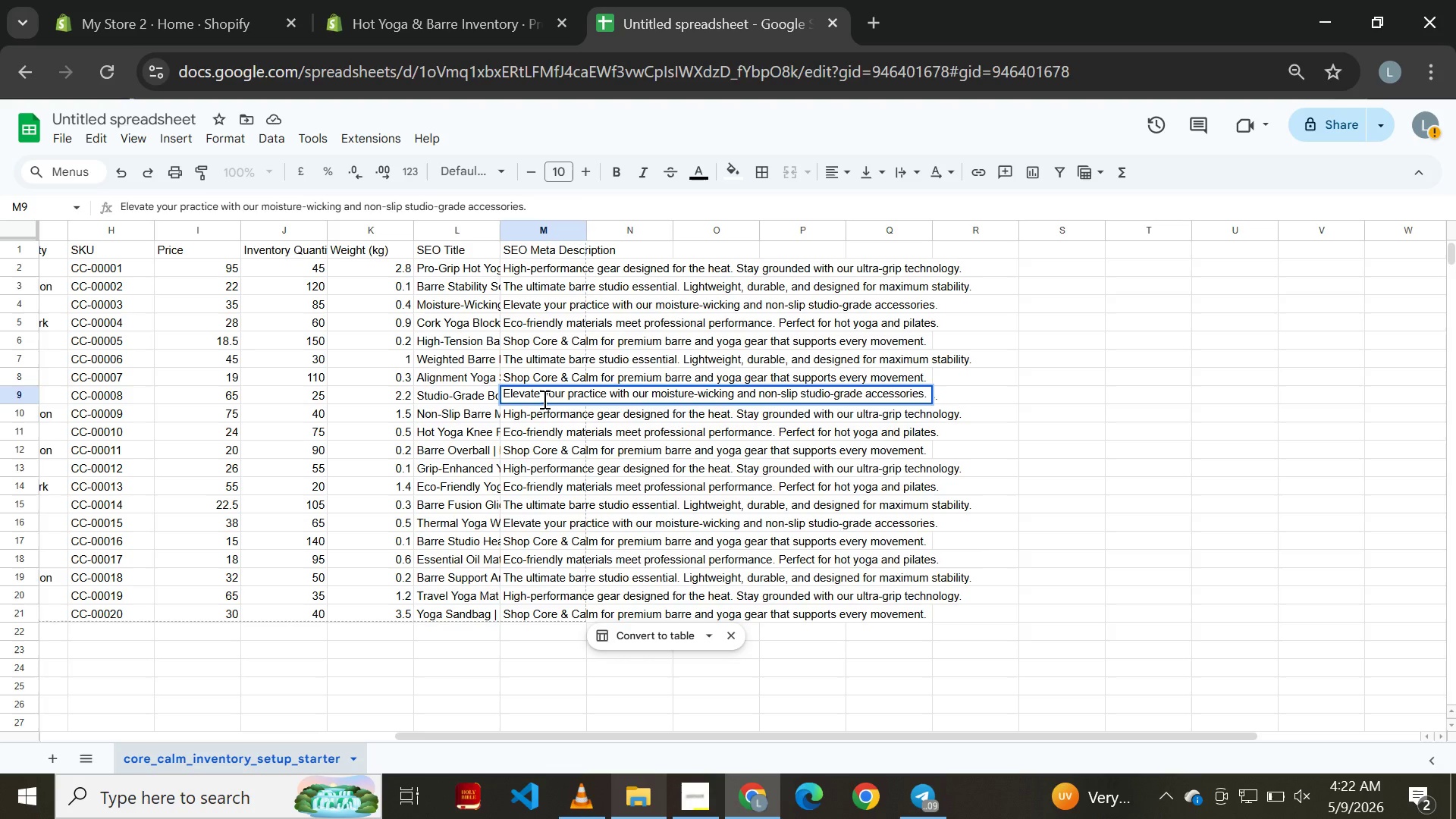 
key(Control+A)
 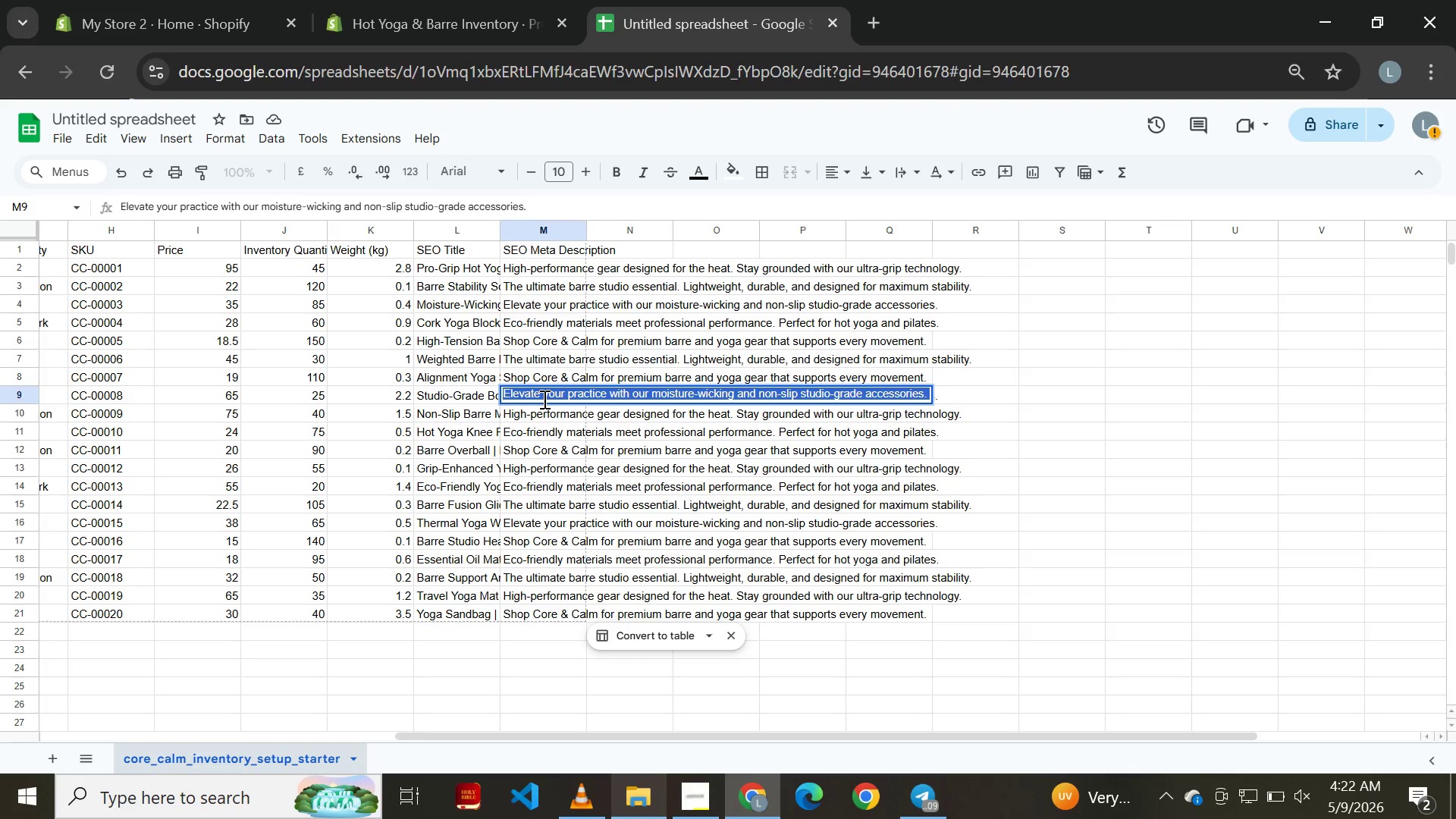 
key(Control+C)
 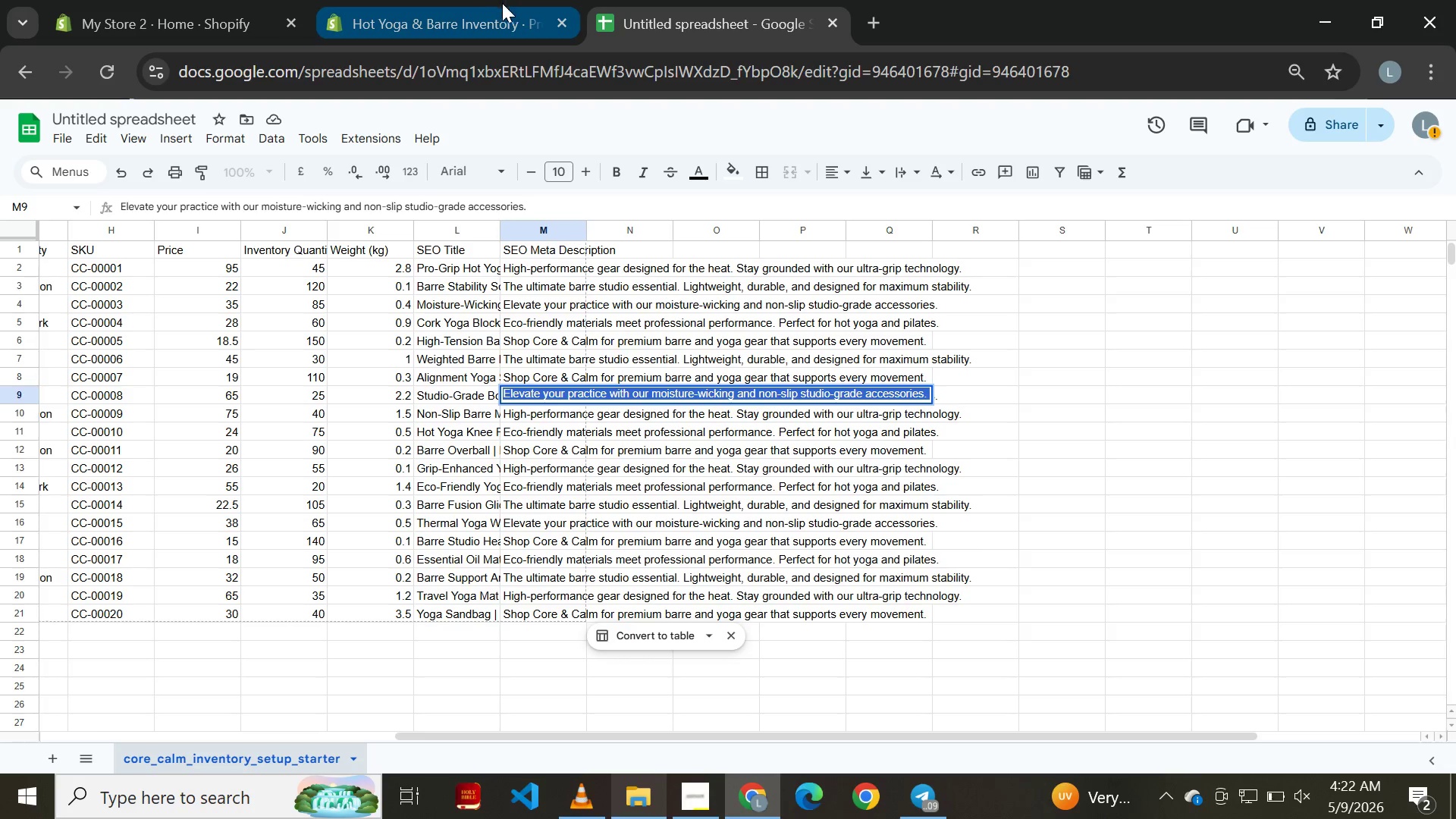 
left_click([491, 8])
 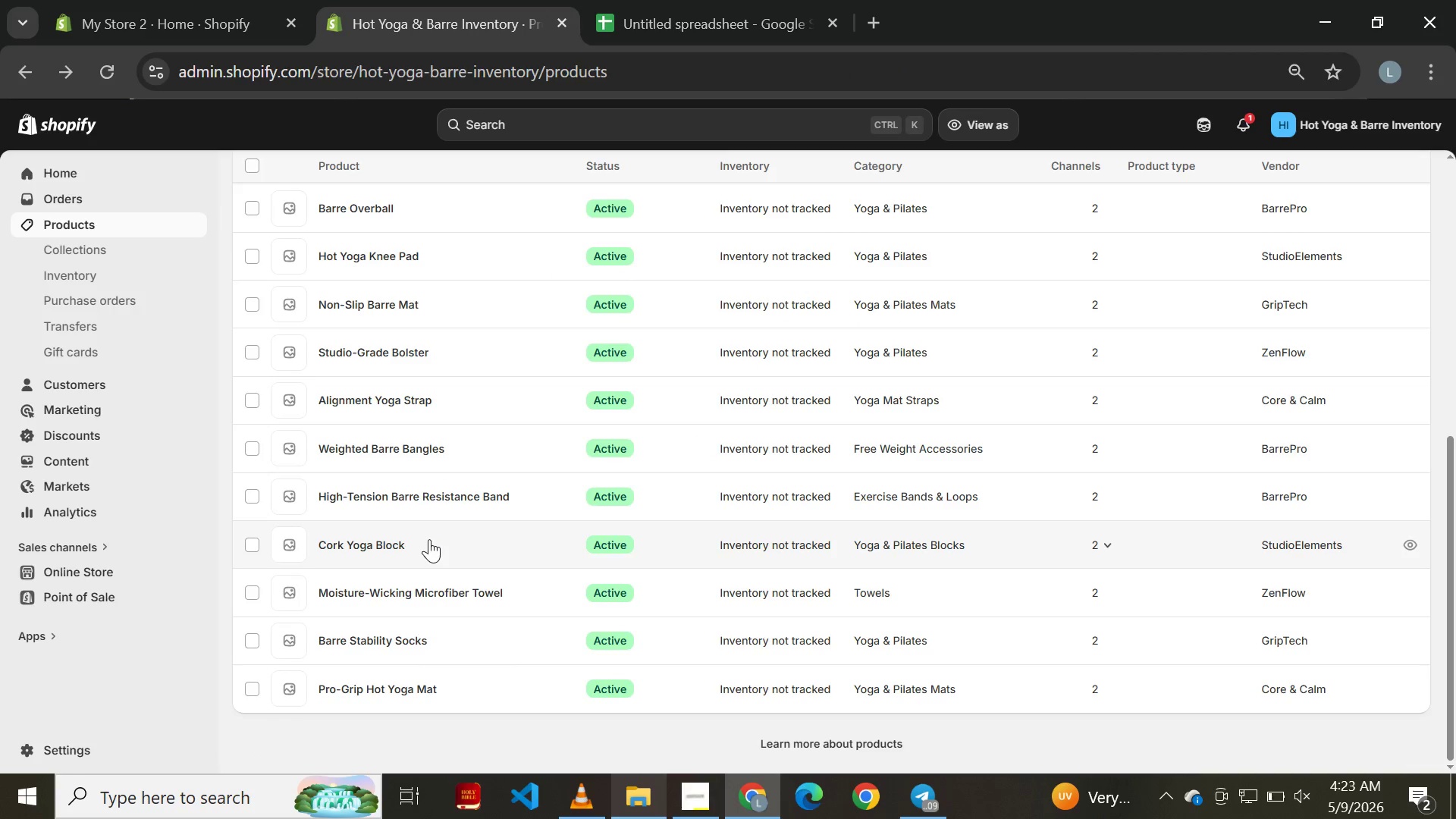 
left_click([403, 359])
 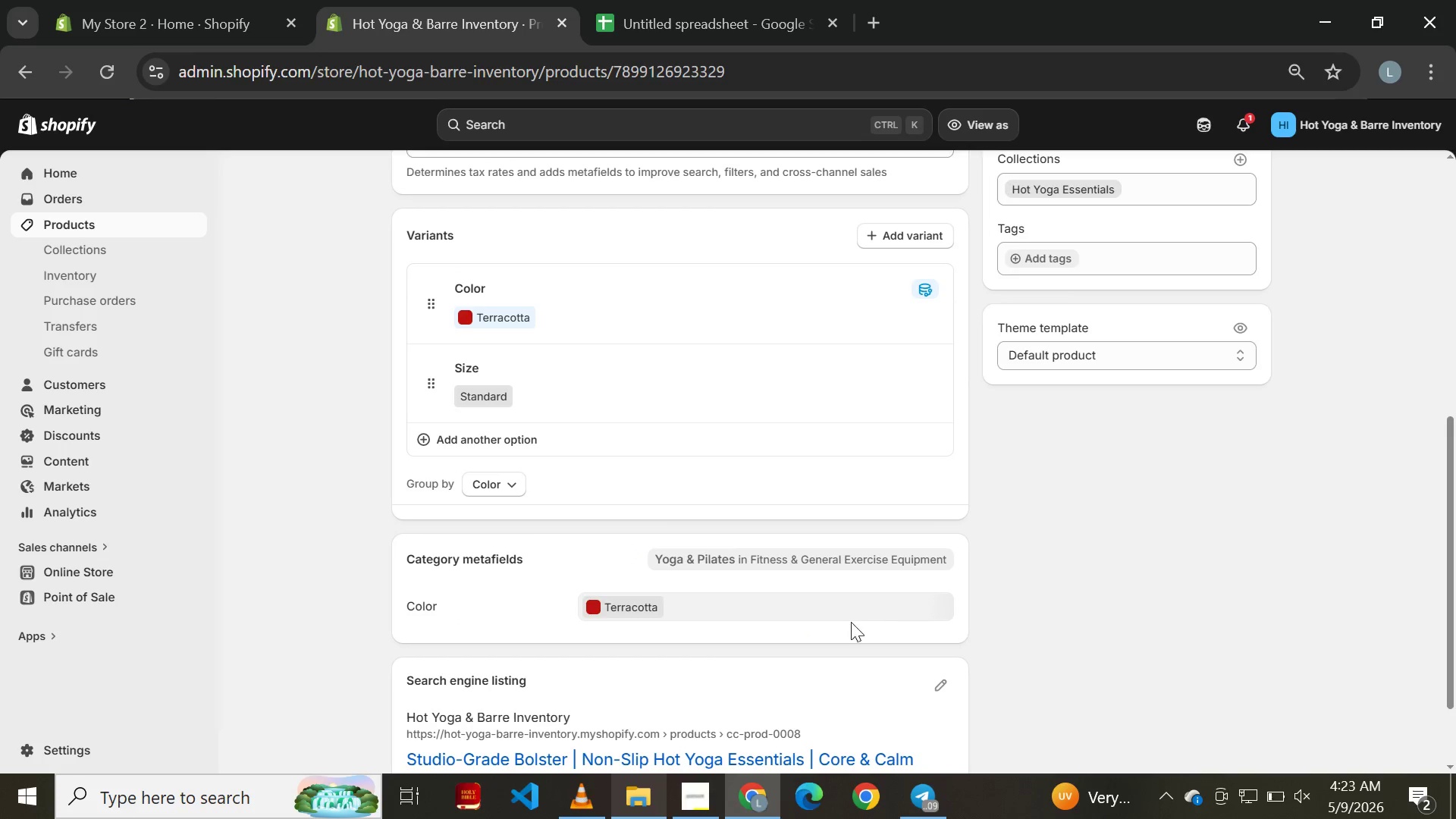 
wait(7.05)
 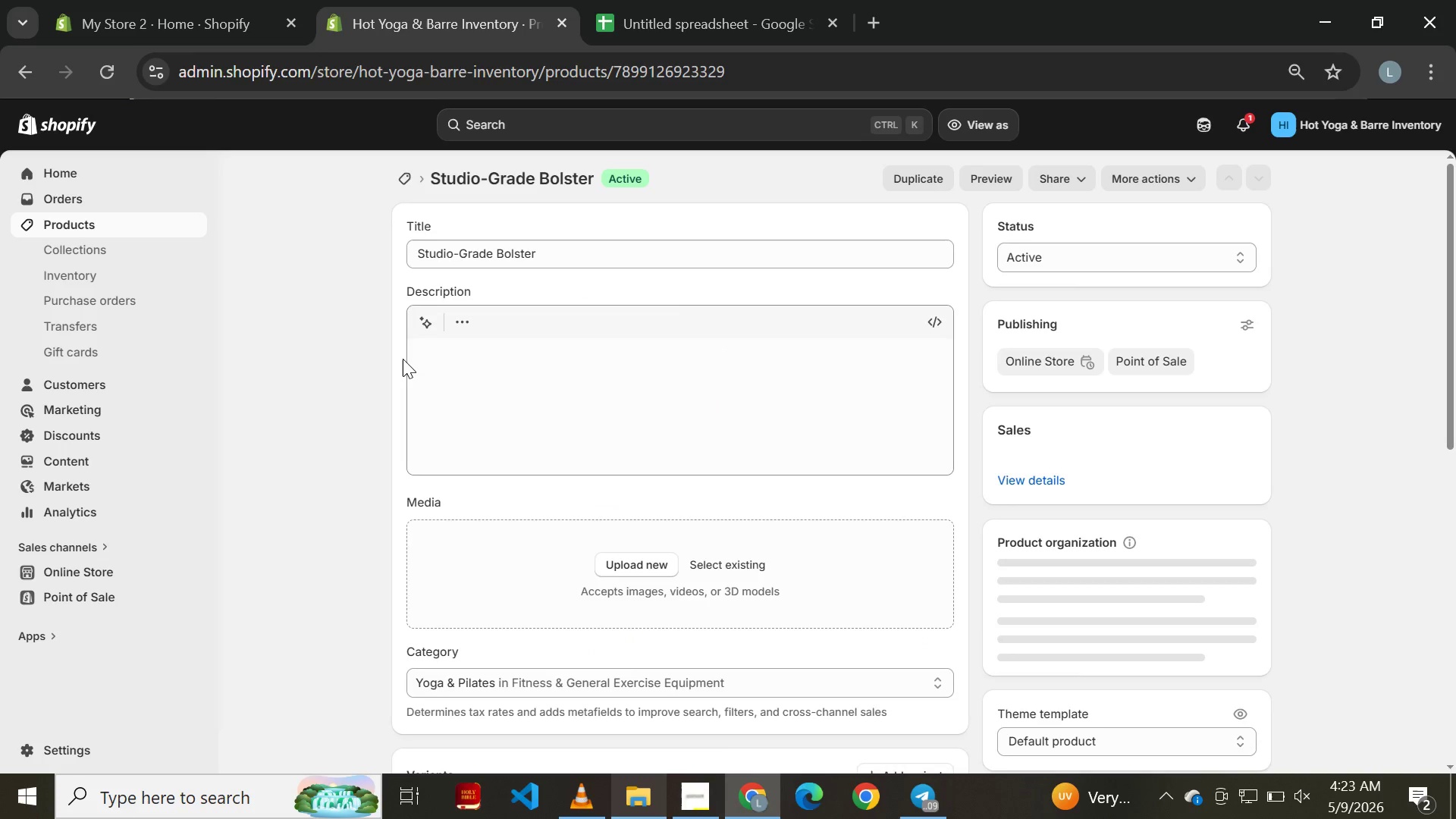 
left_click([945, 579])
 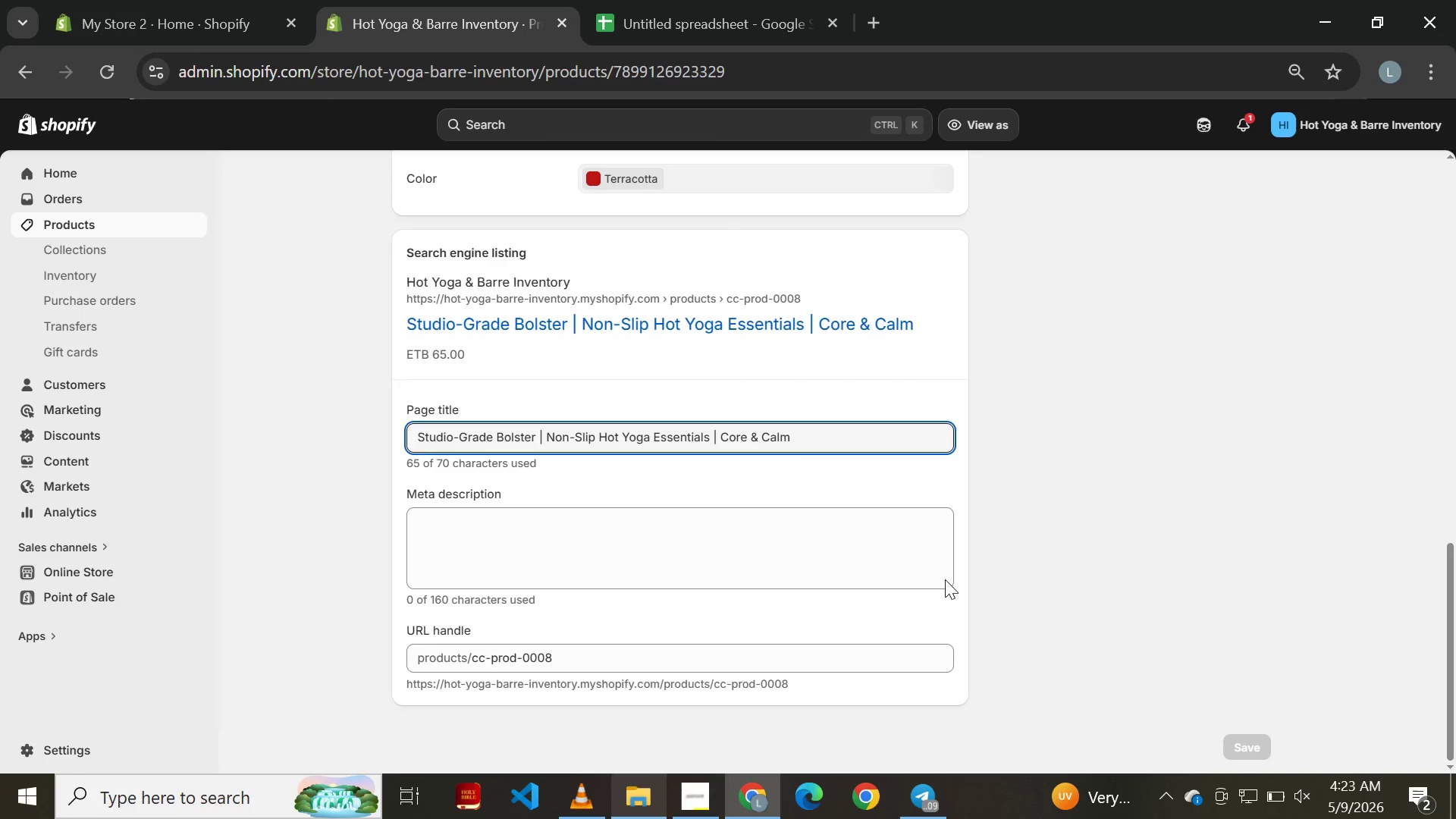 
left_click([830, 545])
 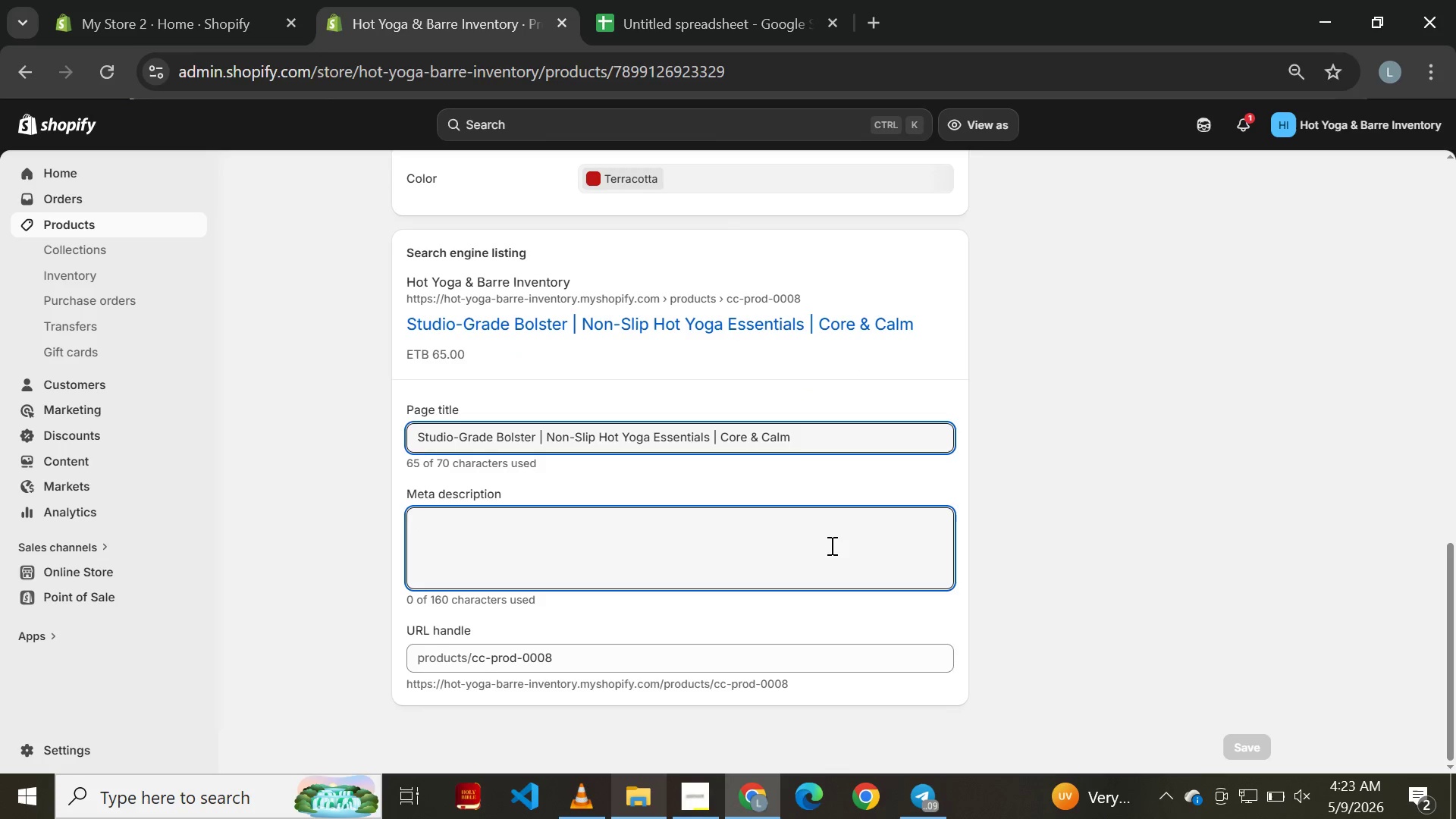 
key(Control+ControlLeft)
 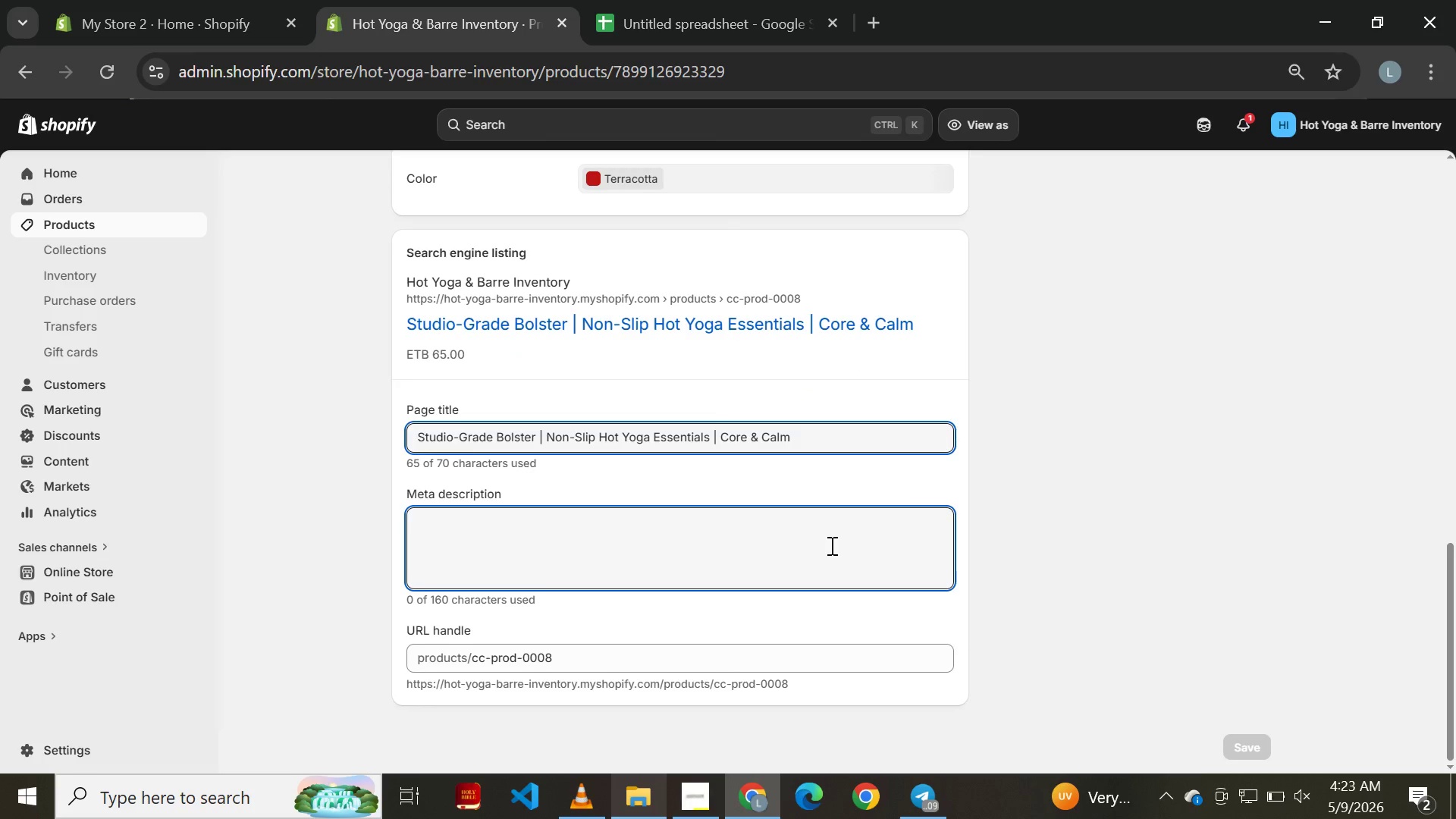 
key(Control+V)
 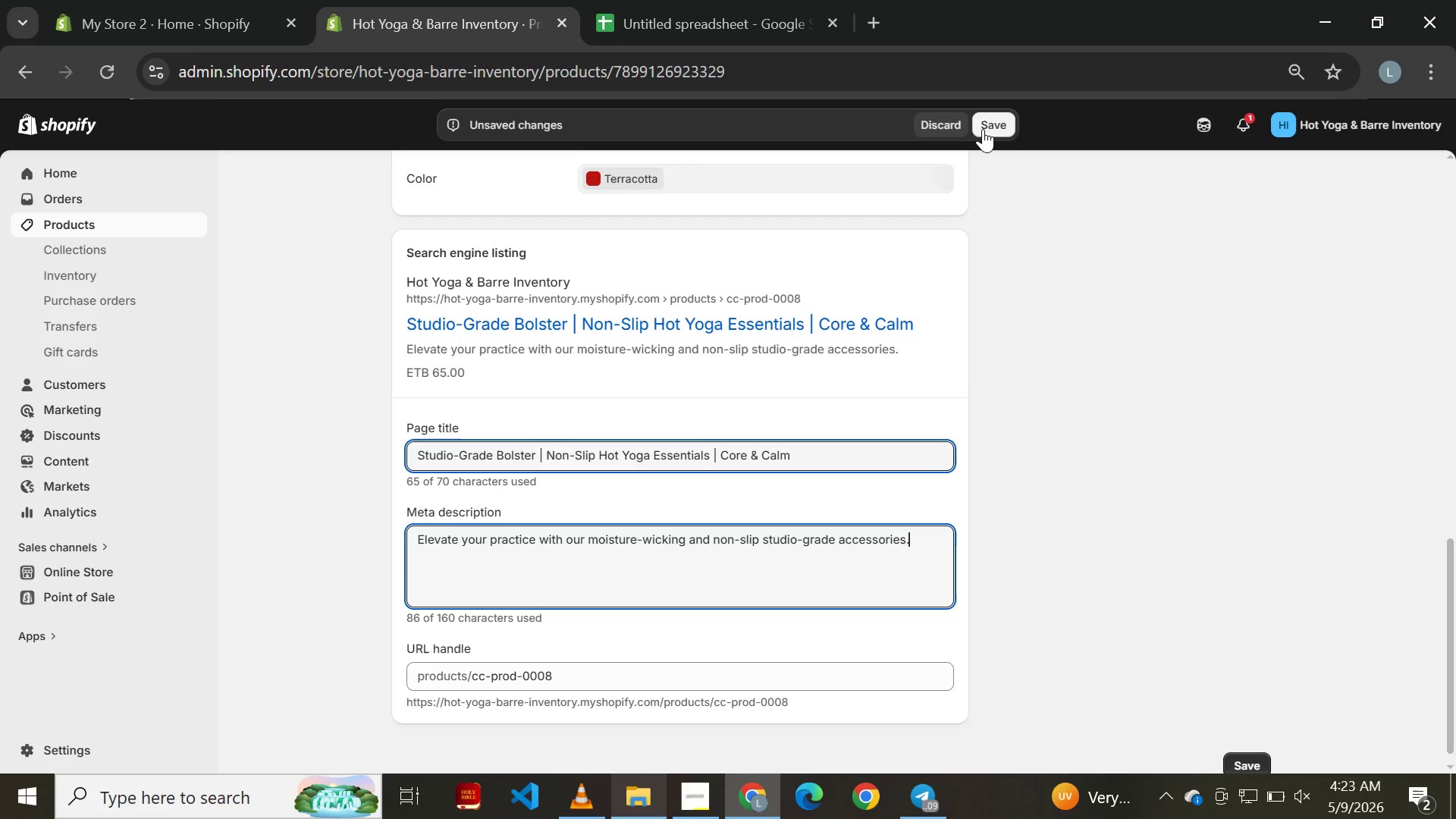 
wait(5.89)
 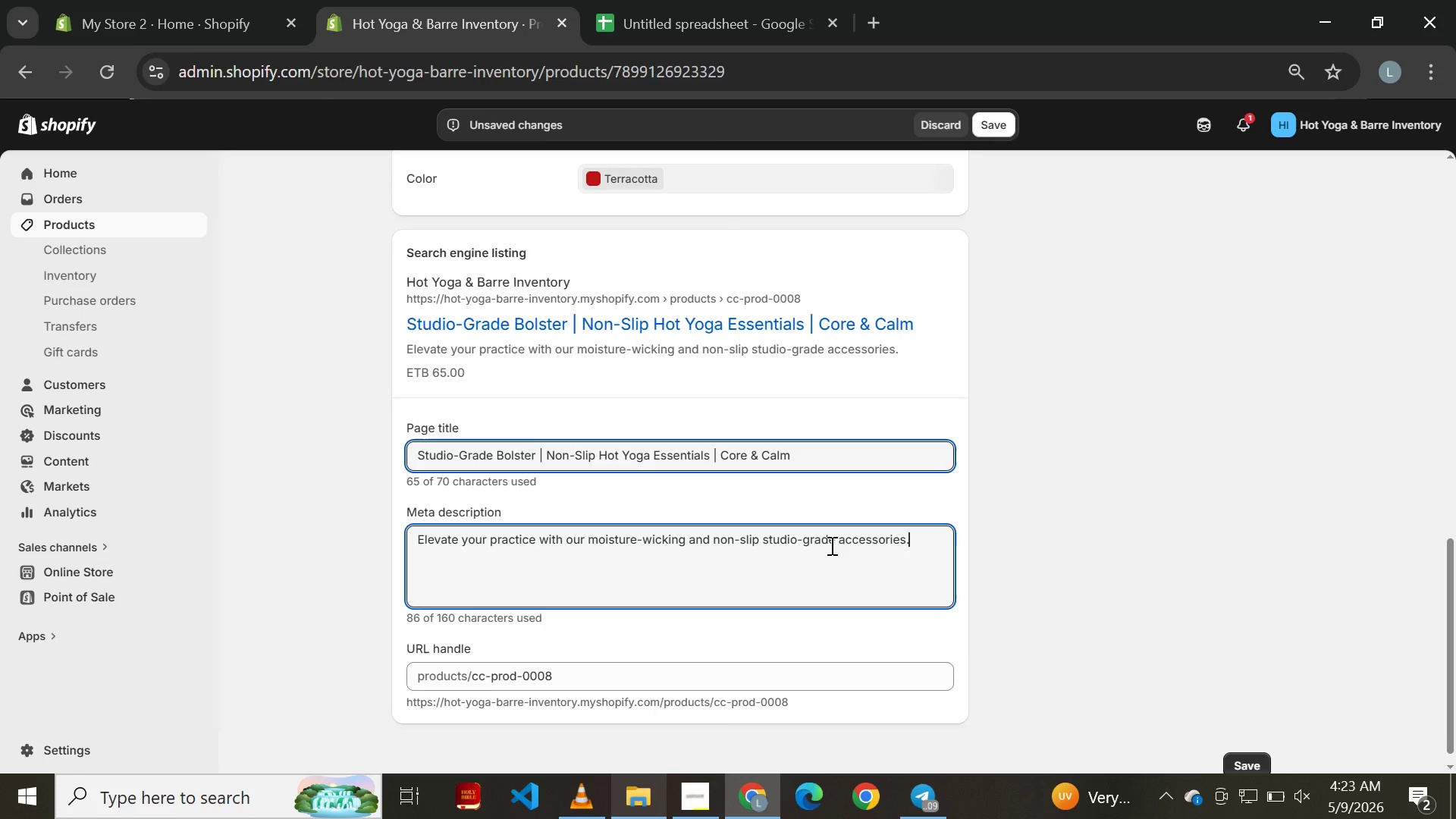 
left_click([984, 129])
 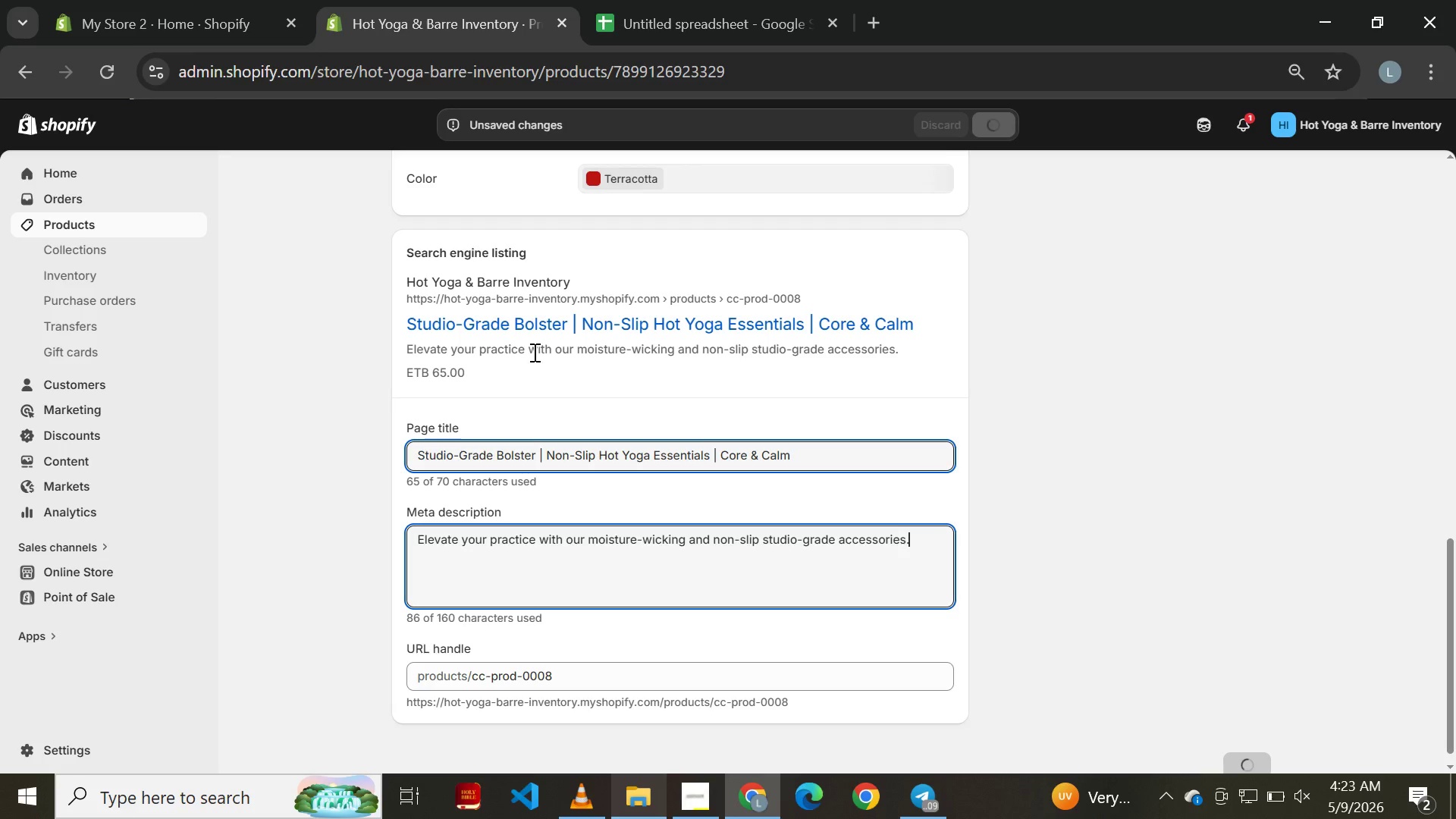 
left_click([682, 12])
 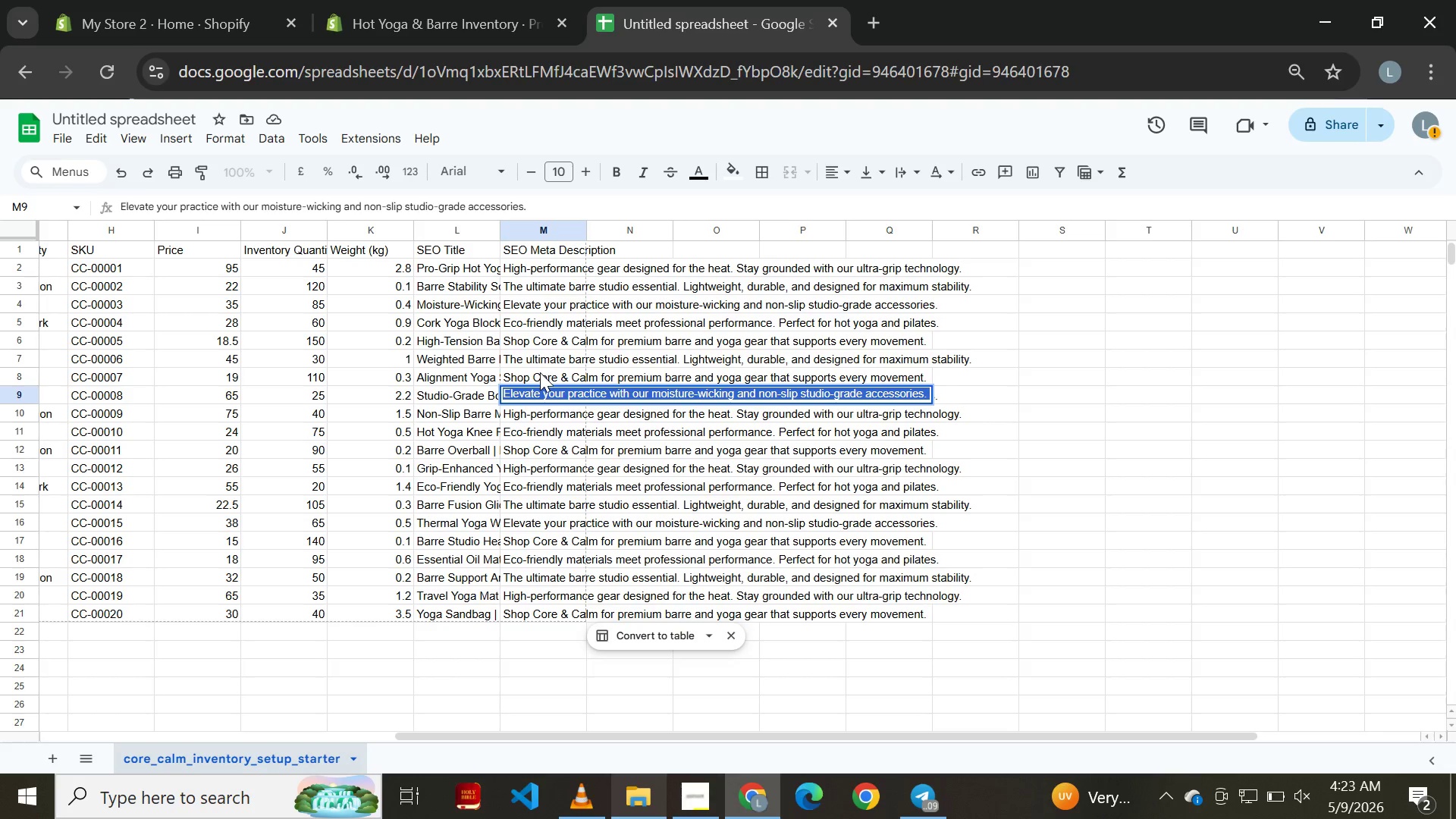 
double_click([540, 372])
 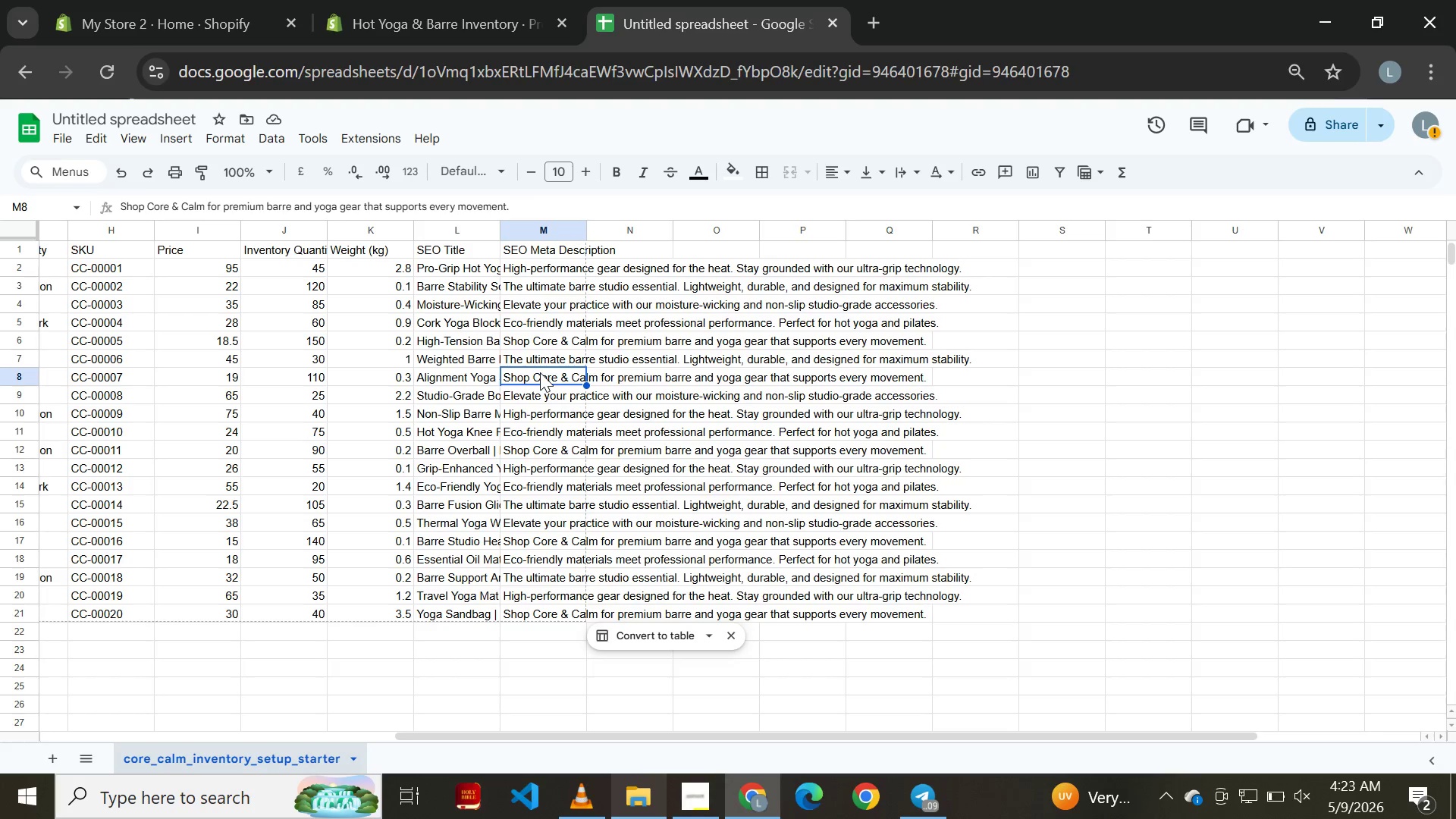 
triple_click([540, 372])
 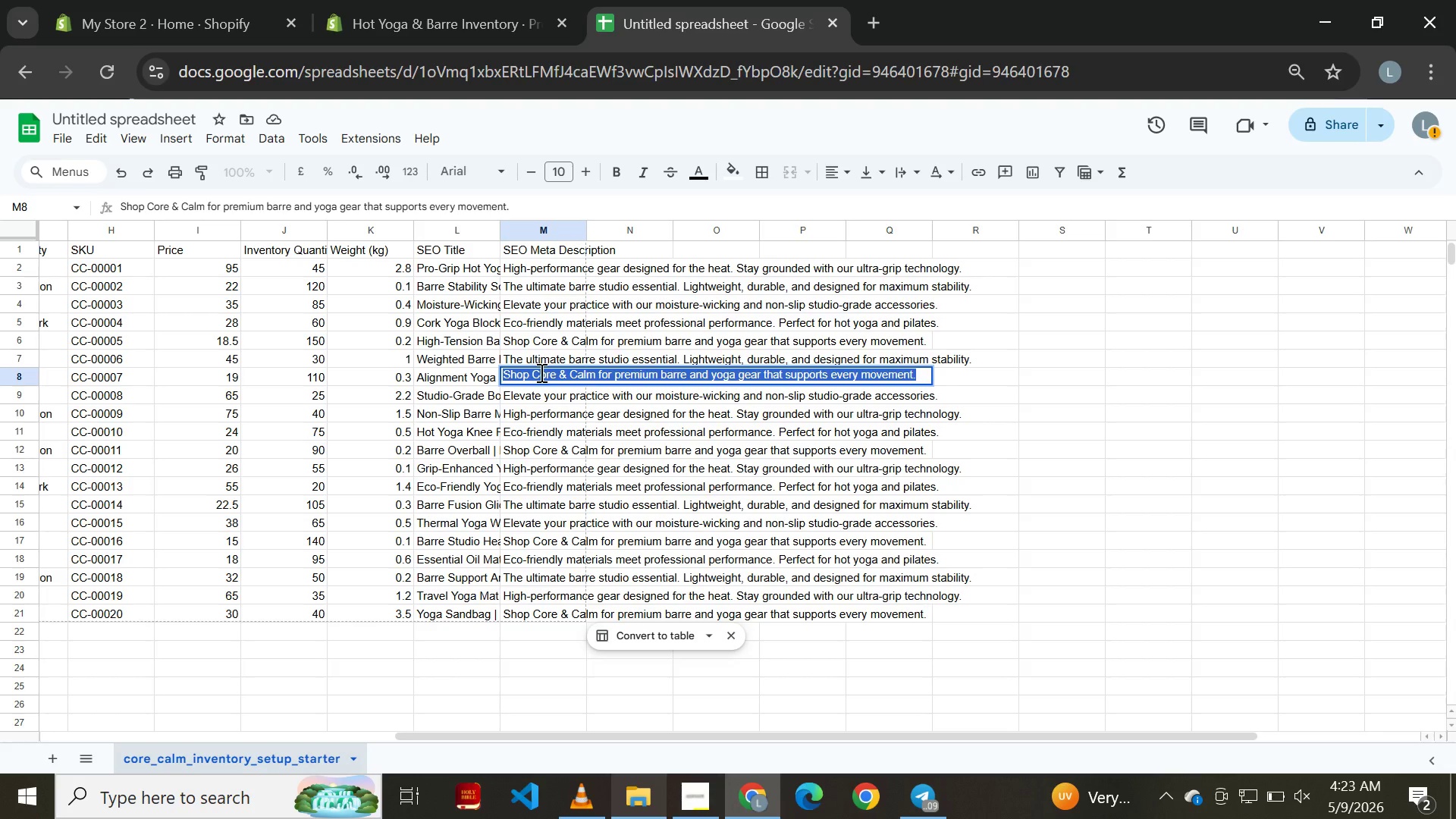 
key(Control+A)
 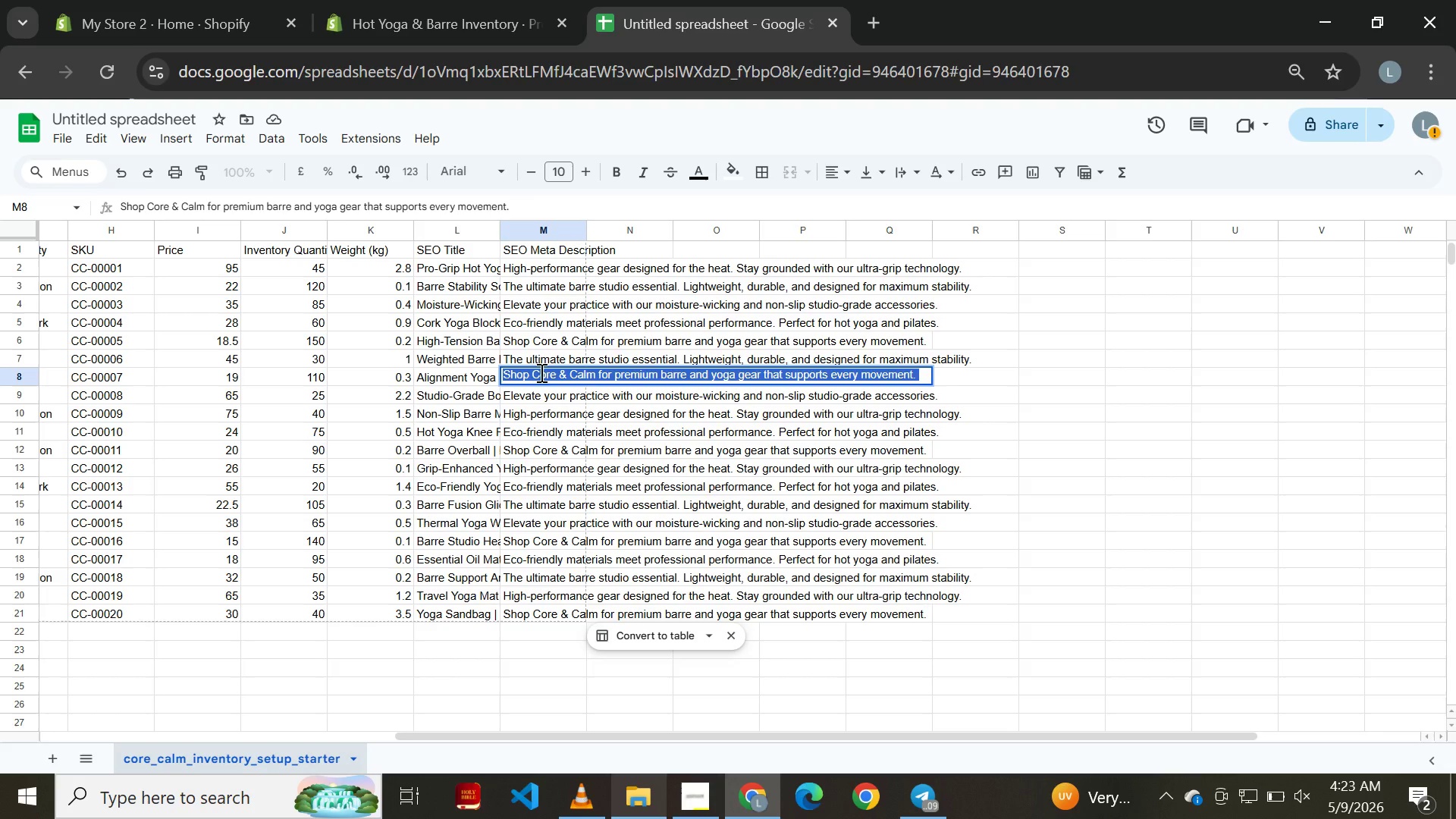 
key(Control+C)
 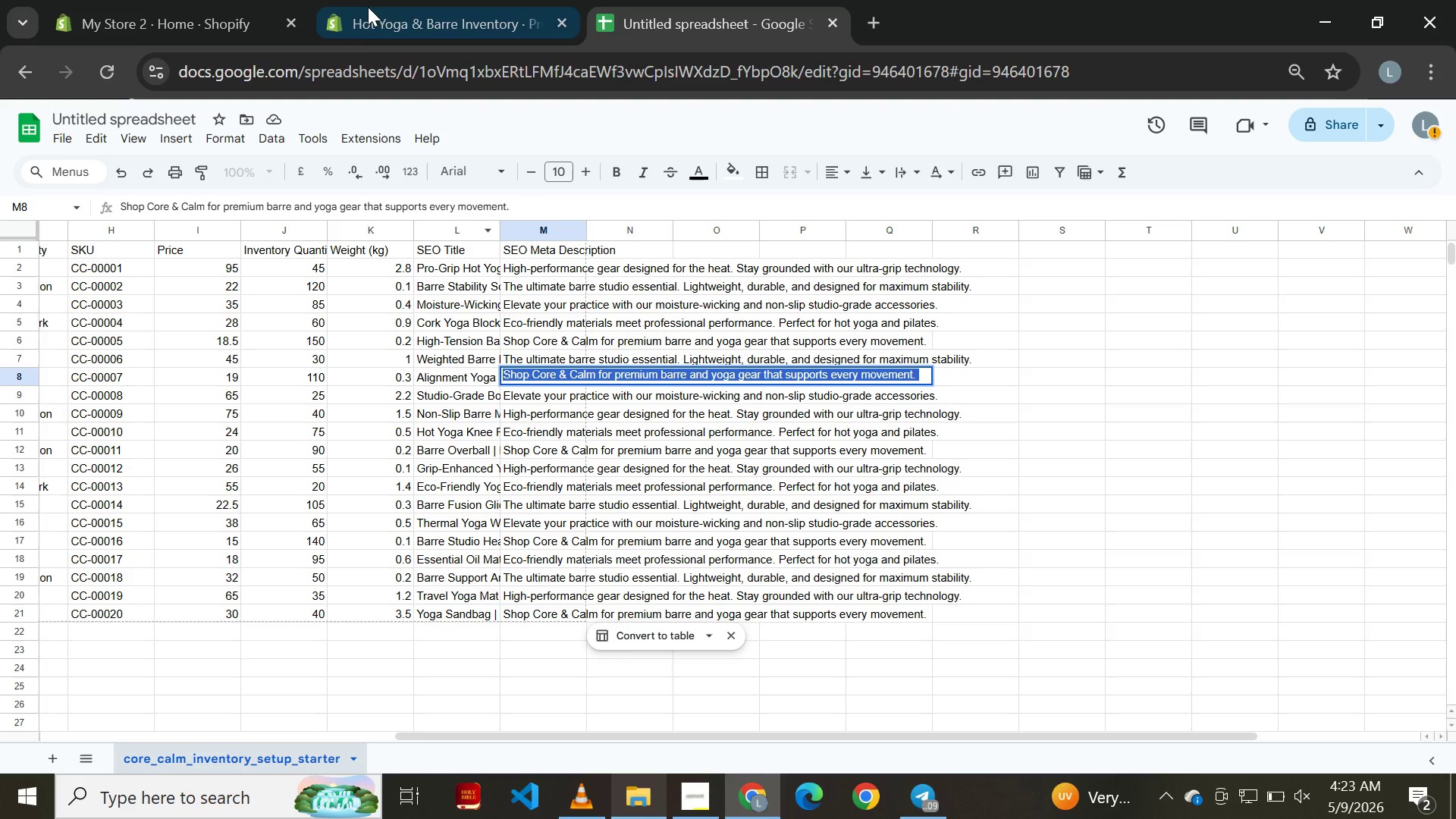 
left_click([368, 3])
 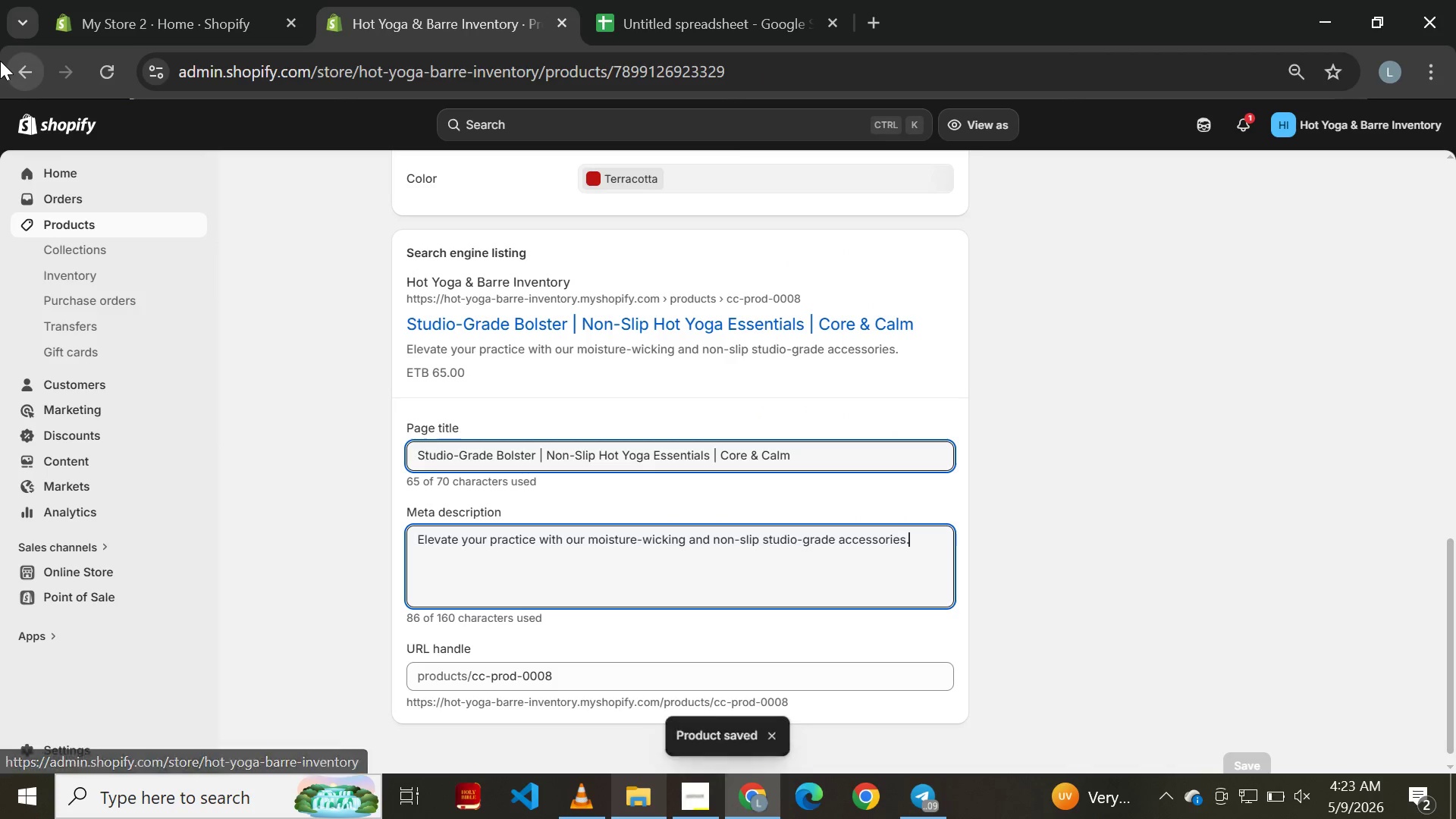 
left_click([17, 62])
 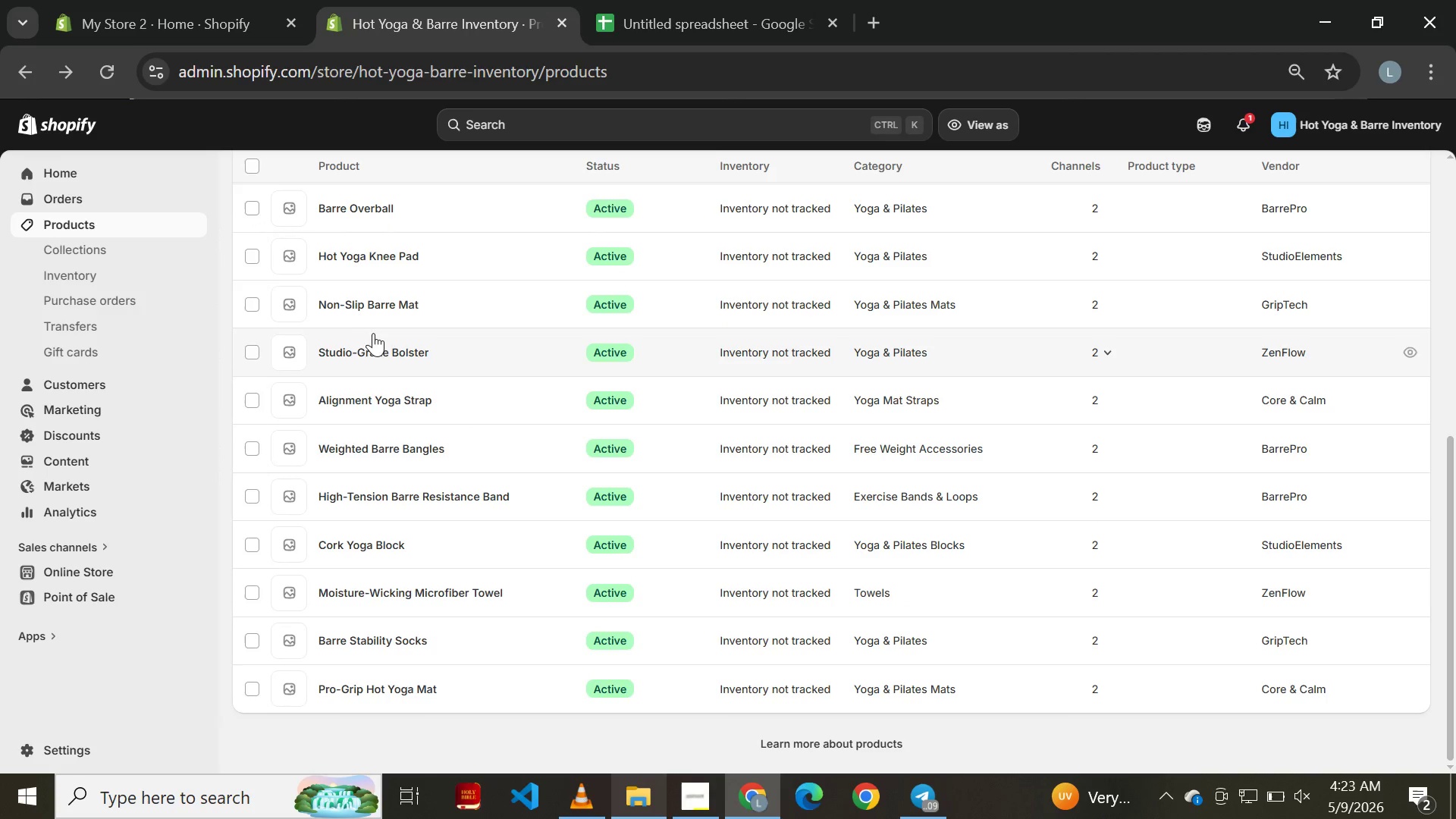 
wait(6.12)
 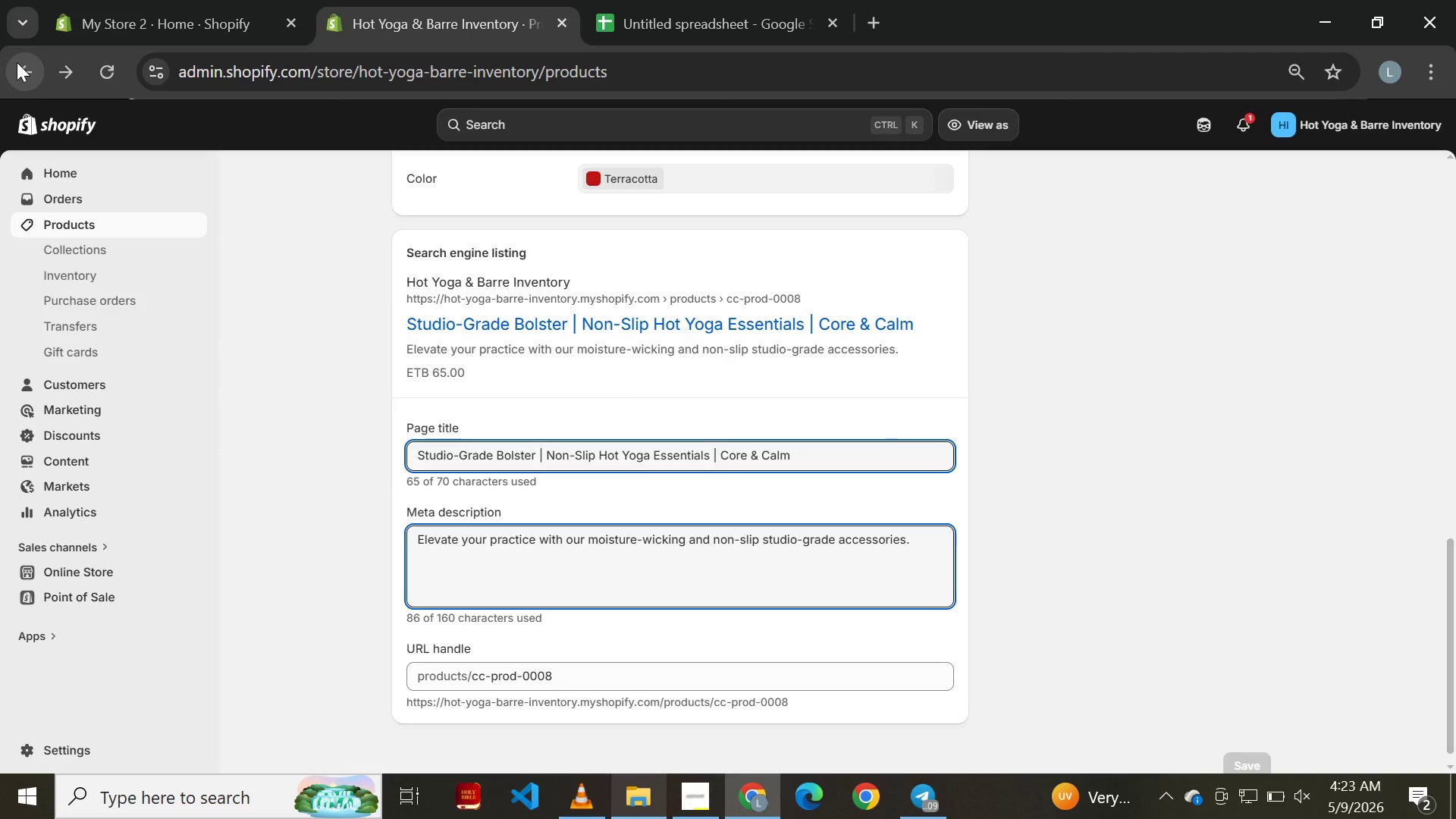 
left_click([393, 396])
 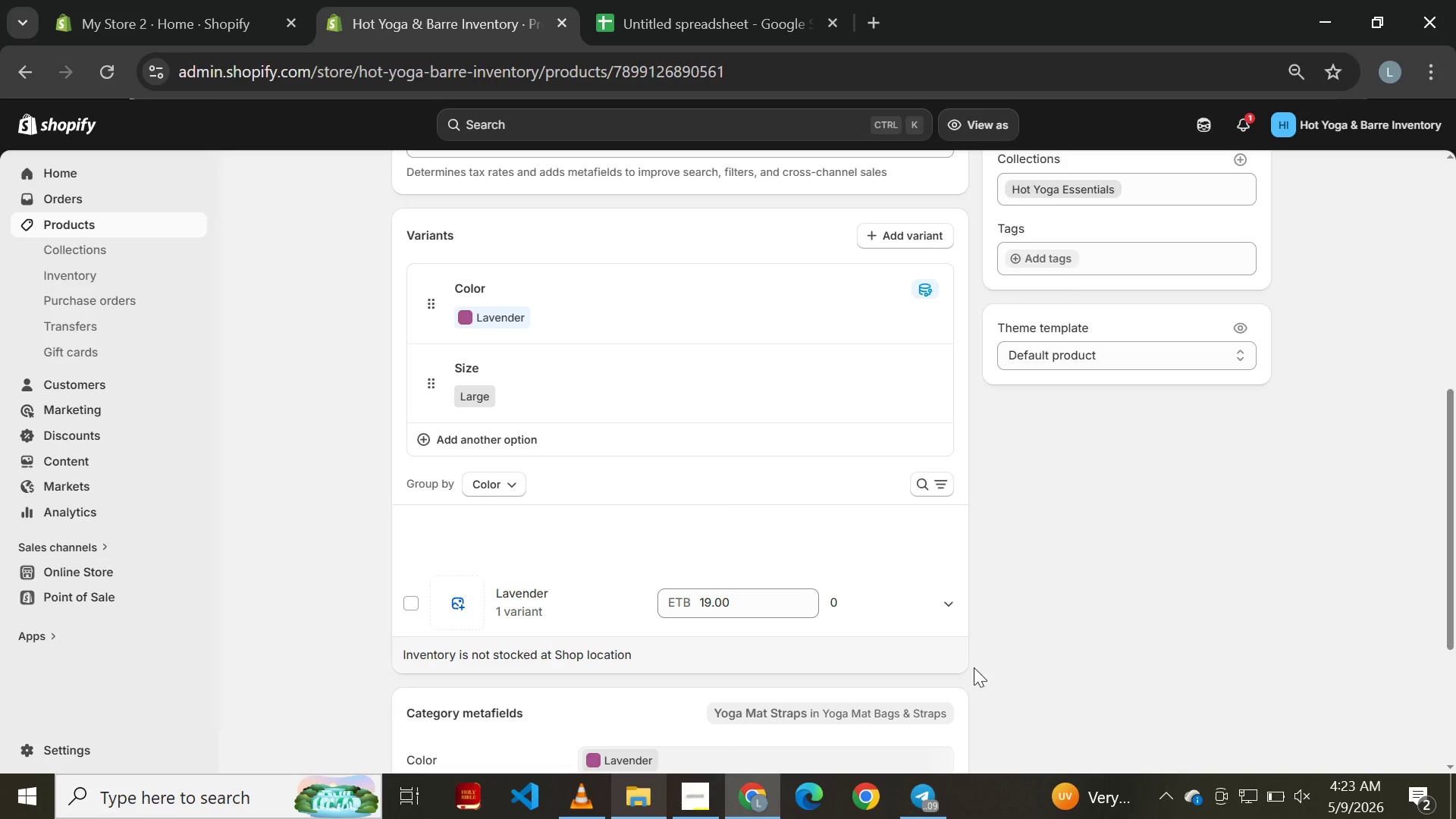 
wait(7.81)
 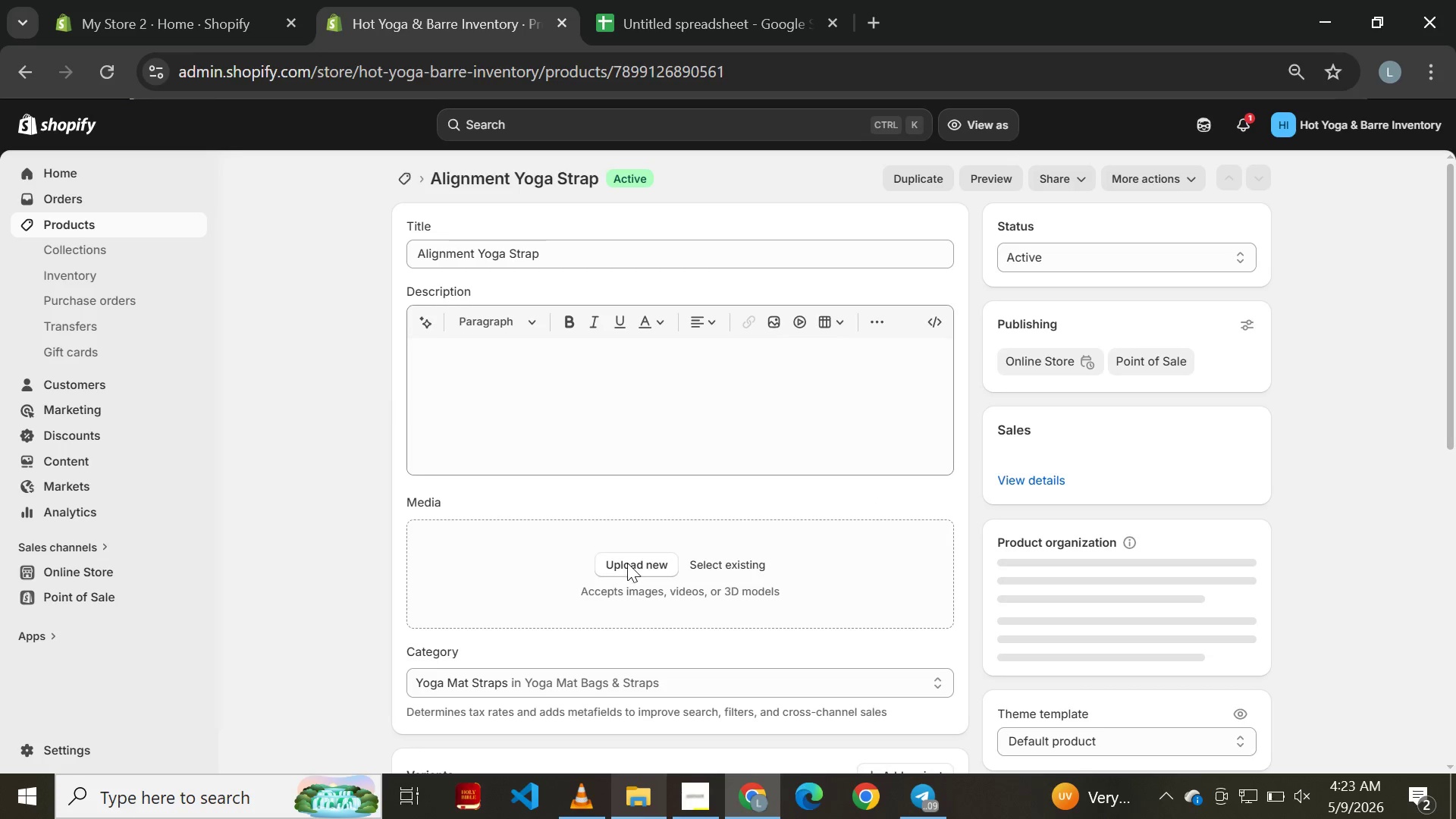 
left_click([942, 578])
 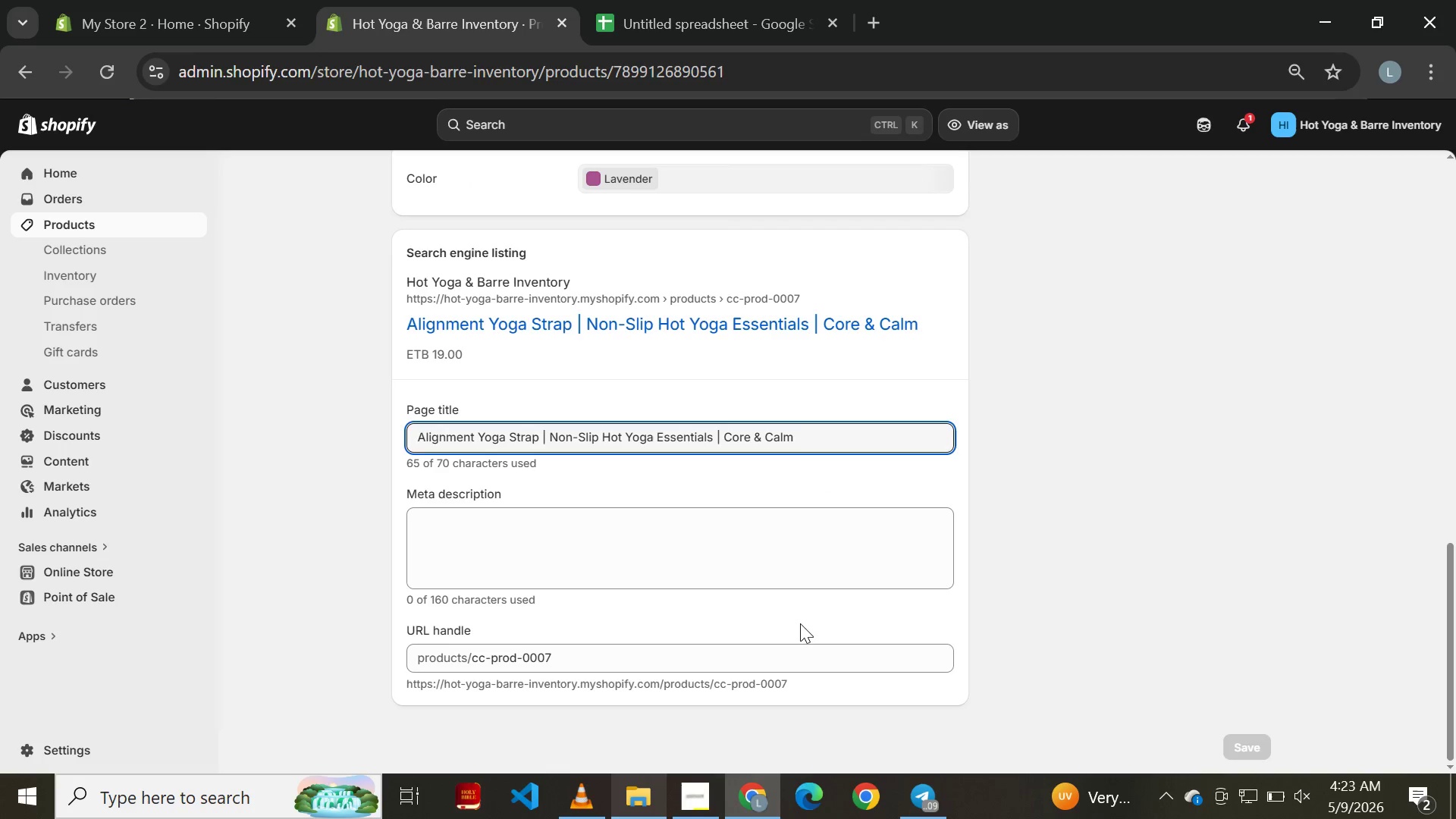 
left_click([735, 522])
 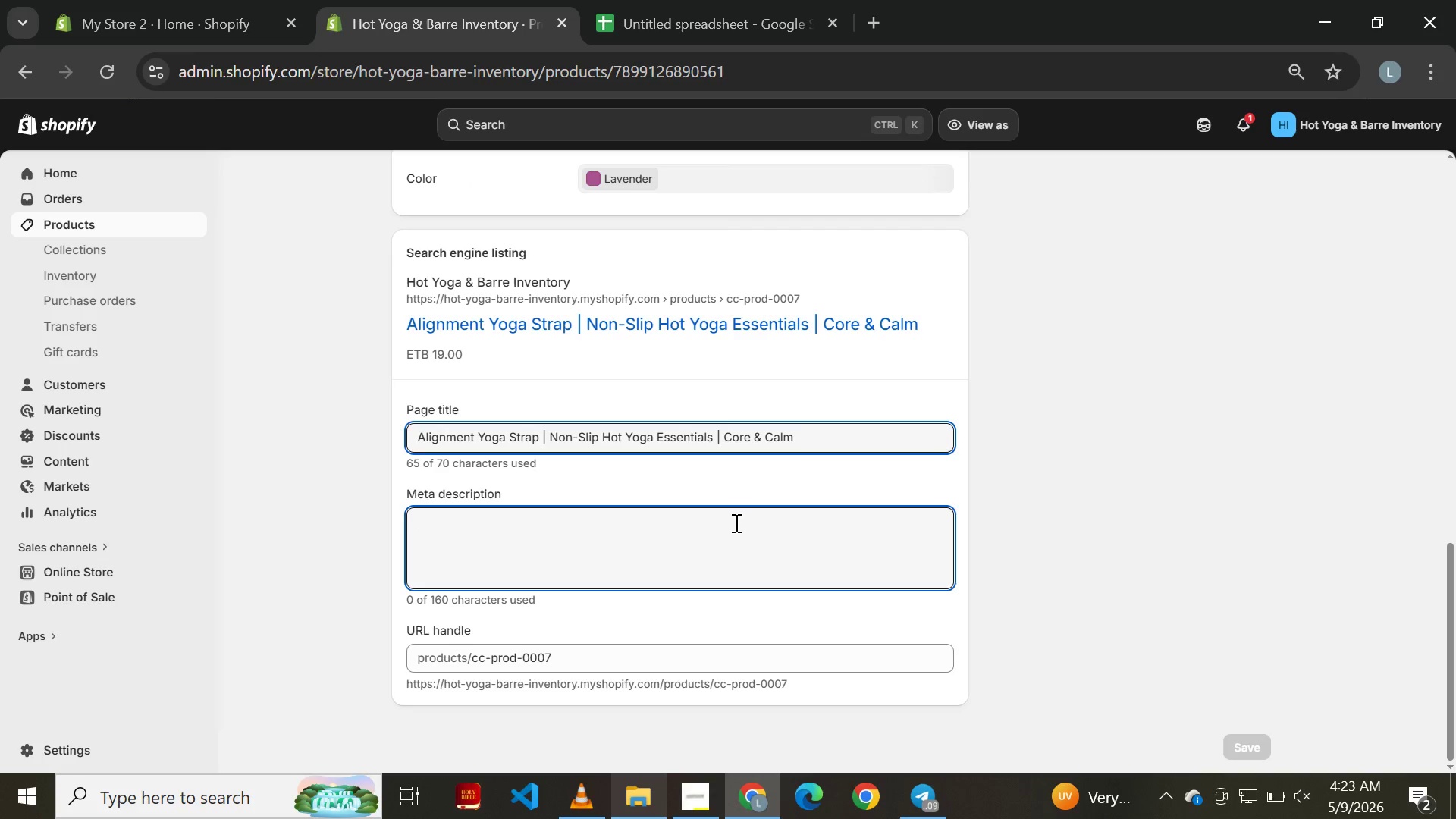 
key(Control+ControlLeft)
 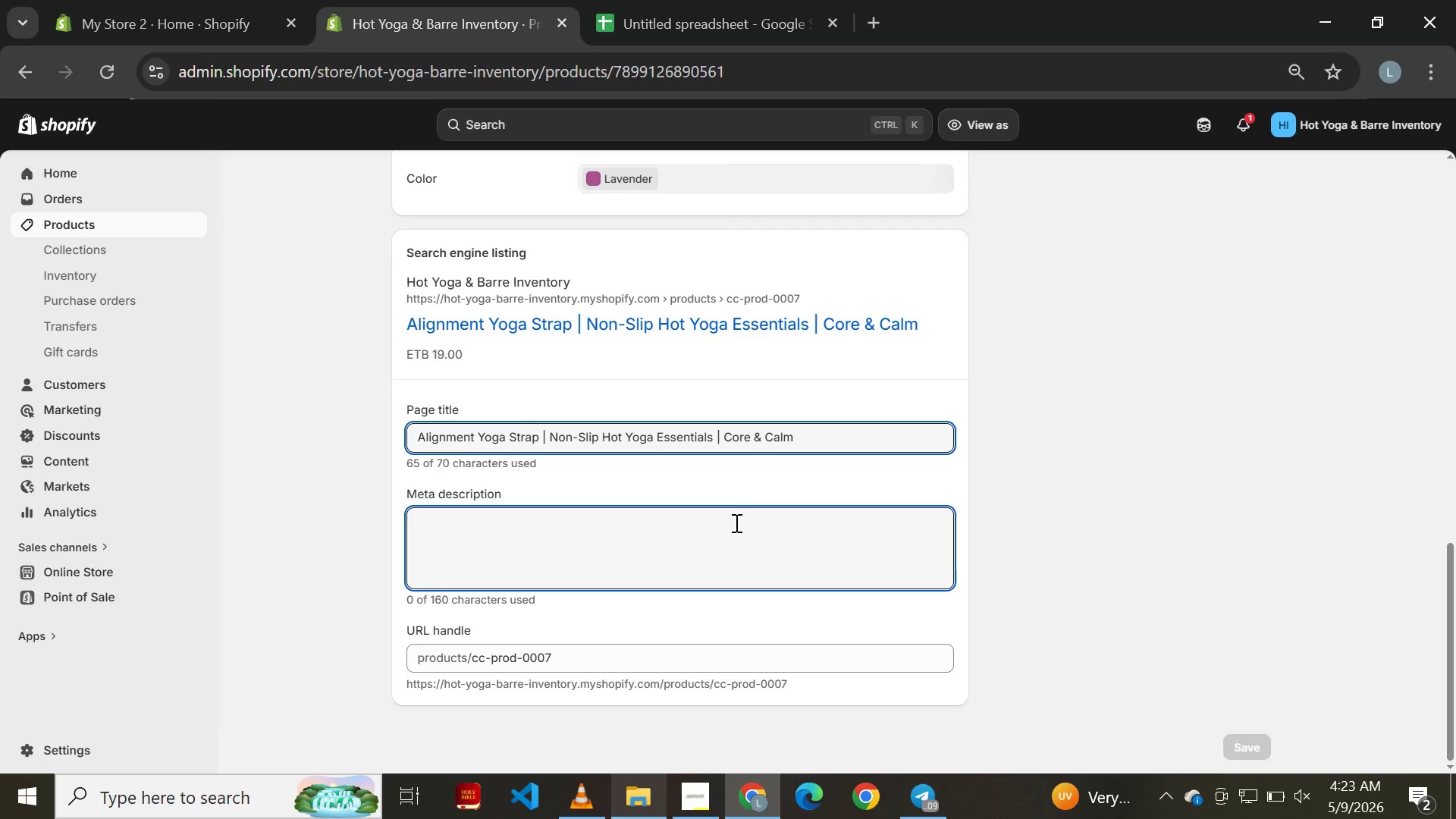 
key(Control+V)
 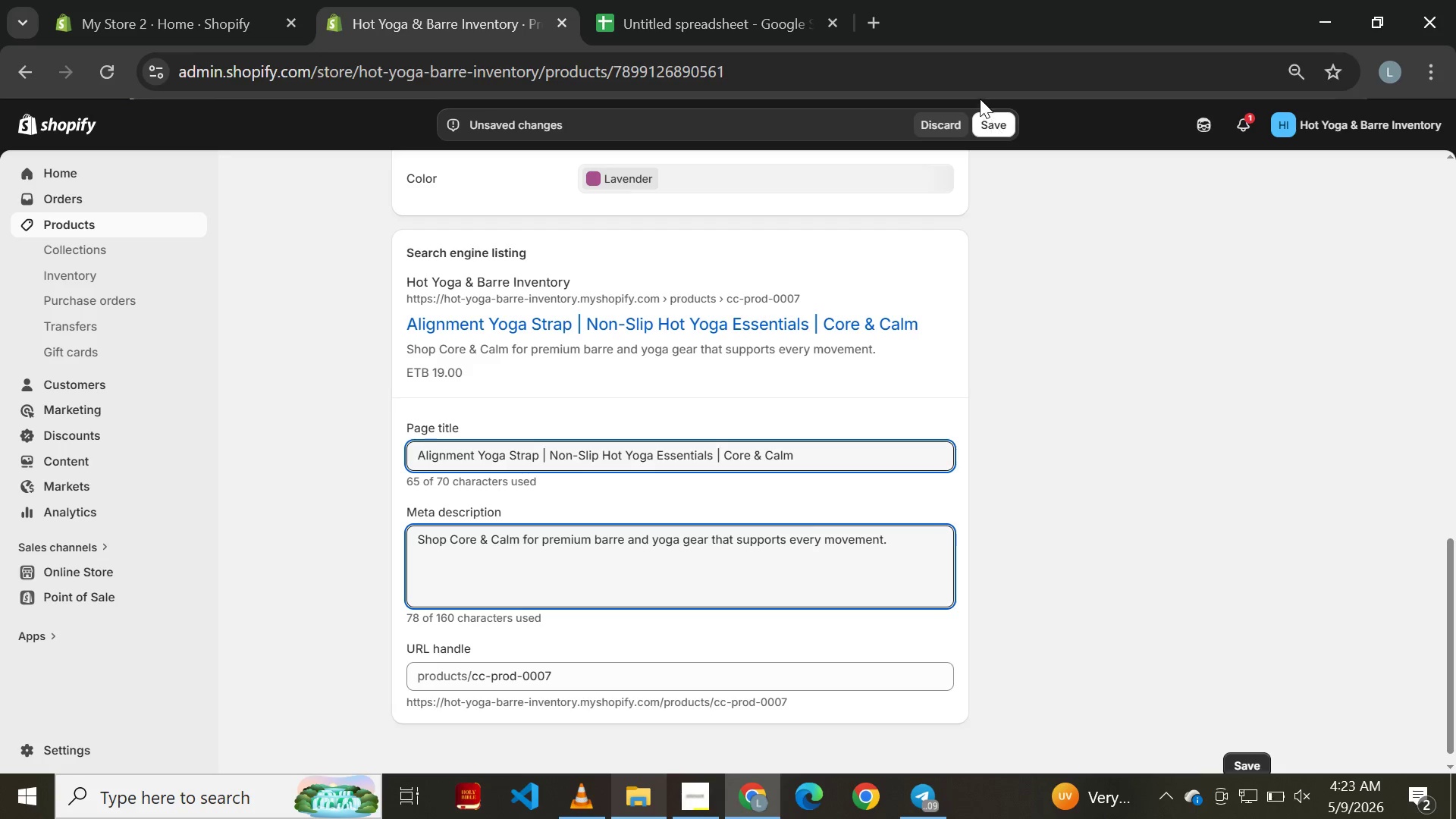 
left_click([987, 108])
 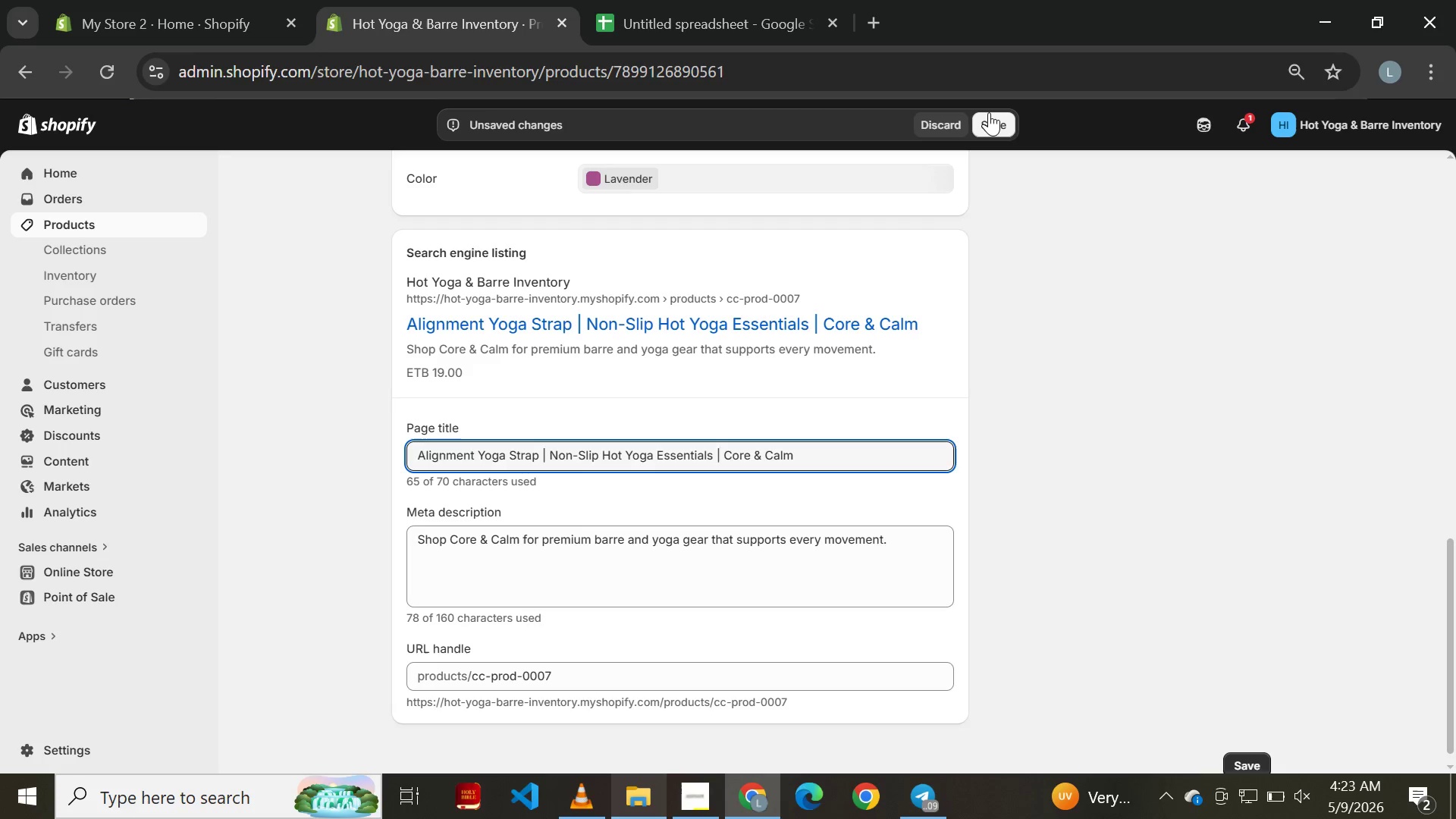 
left_click([989, 113])
 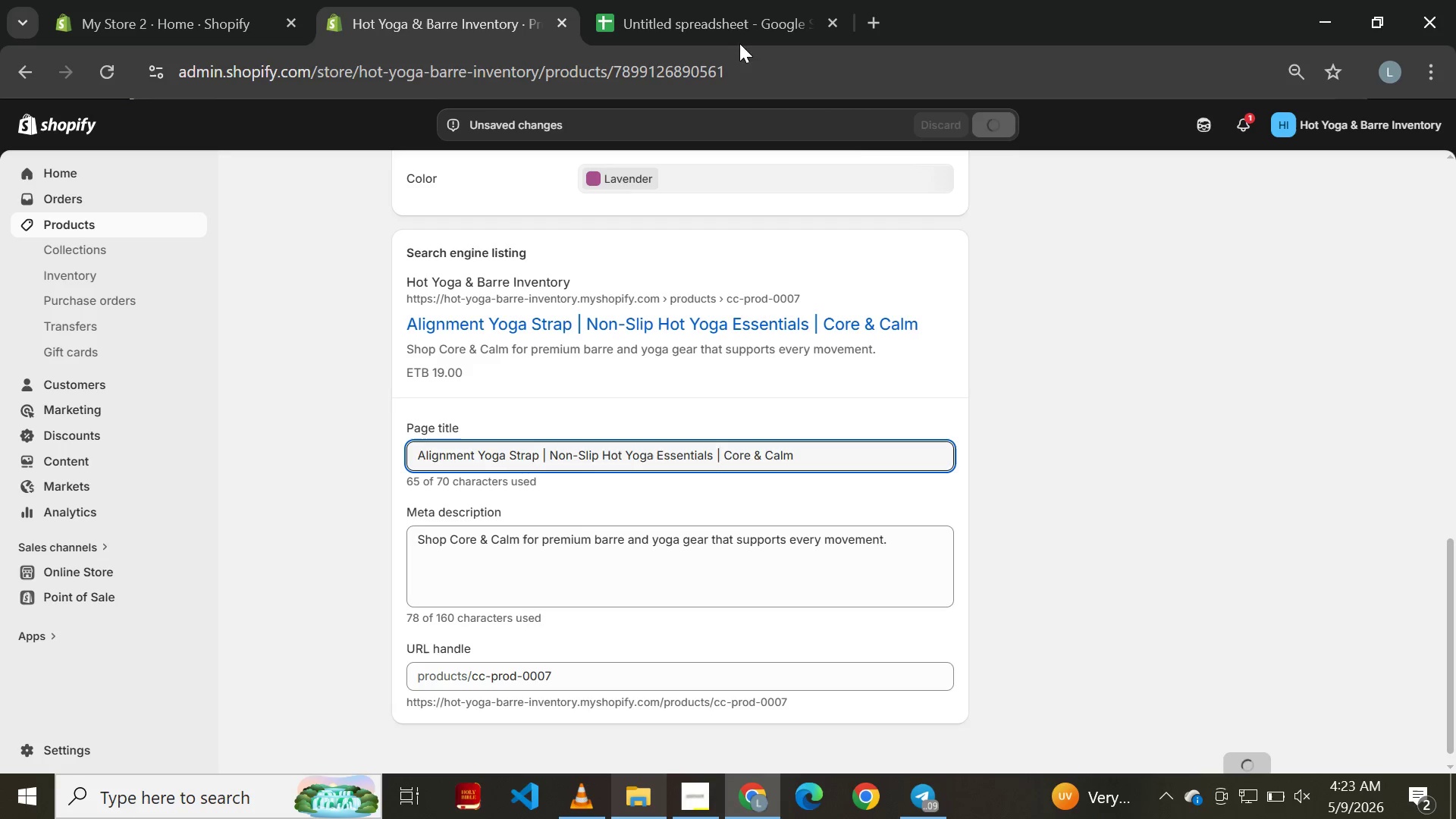 
left_click([726, 15])
 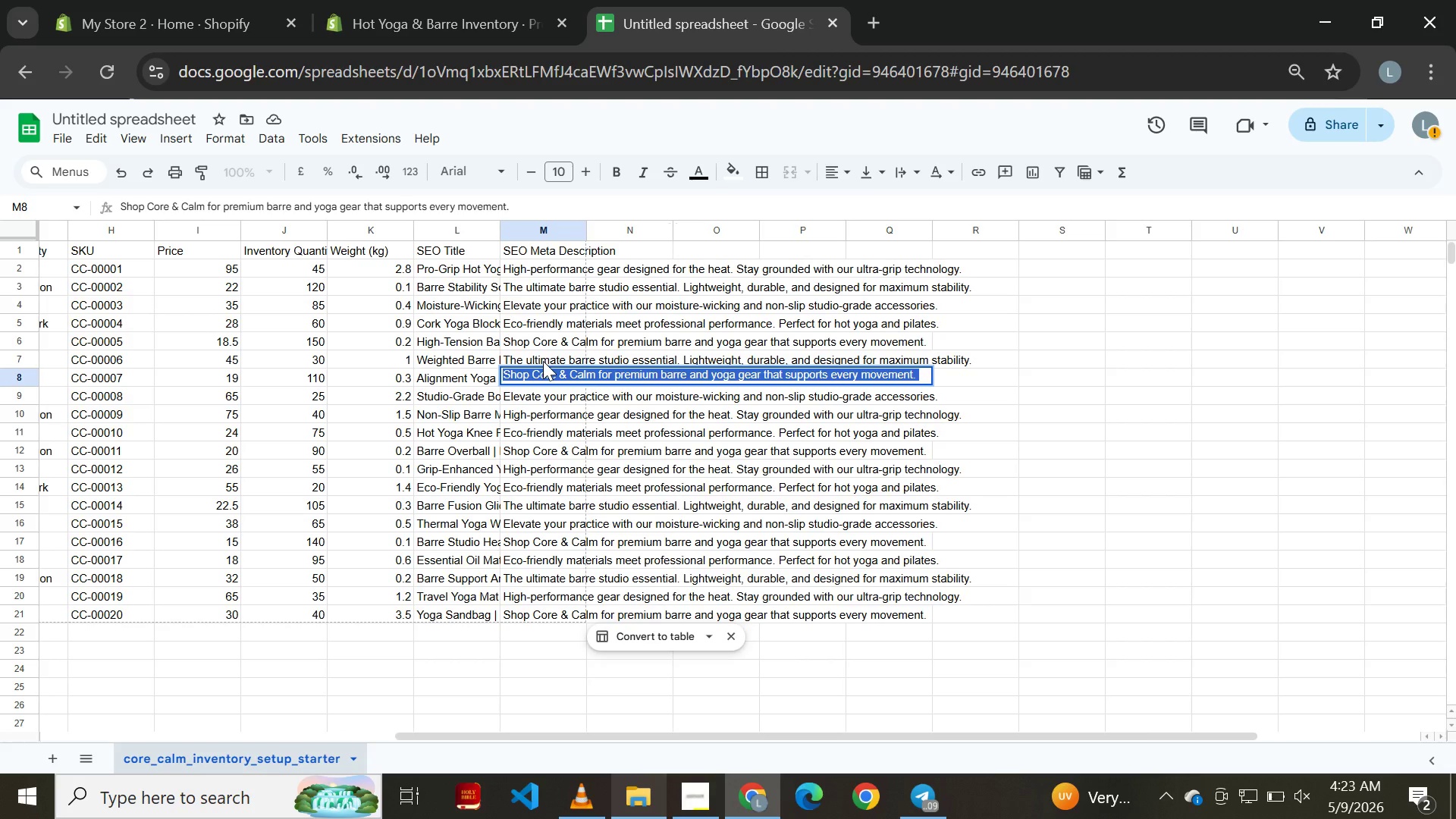 
left_click([543, 359])
 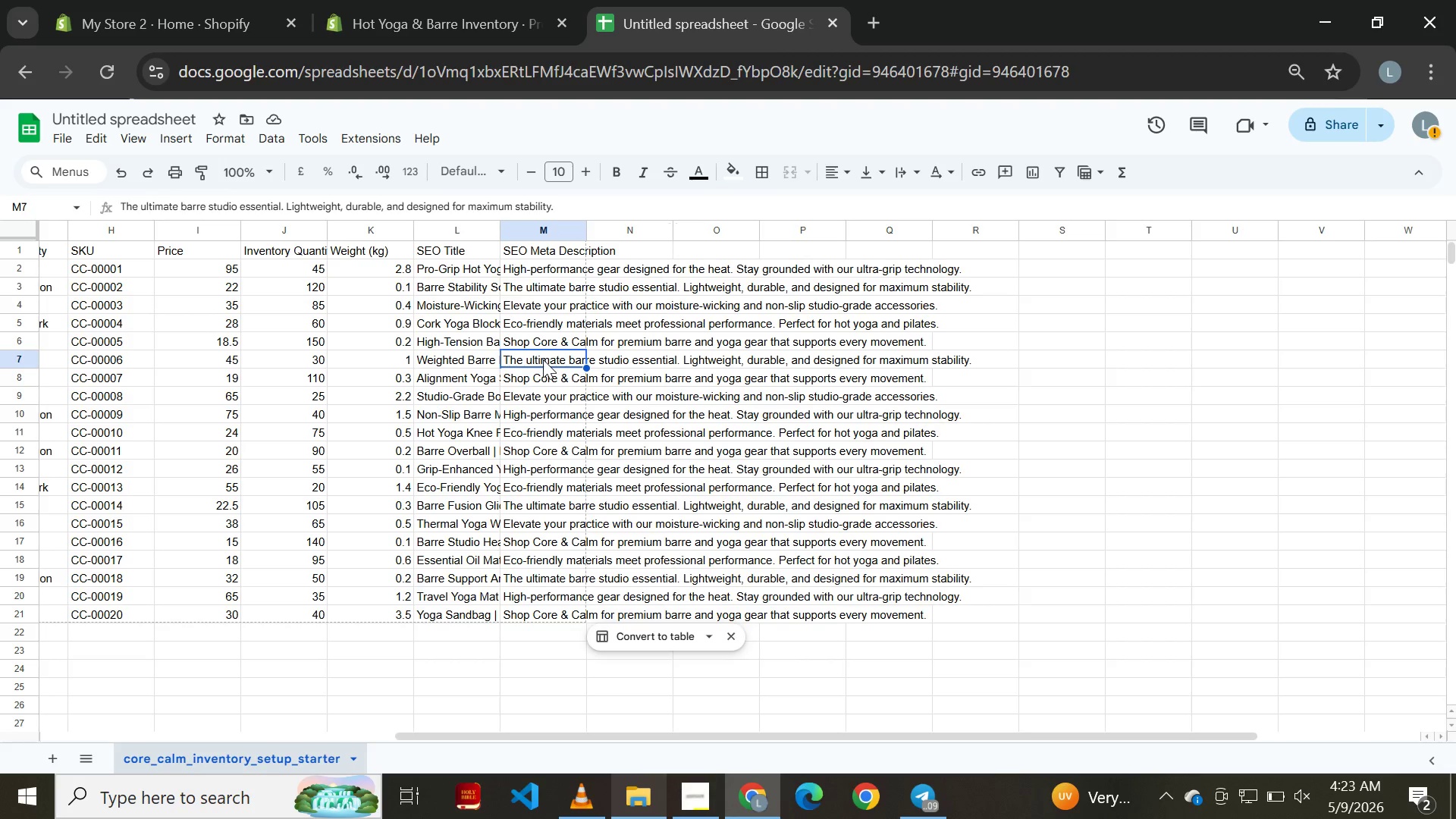 
double_click([543, 359])
 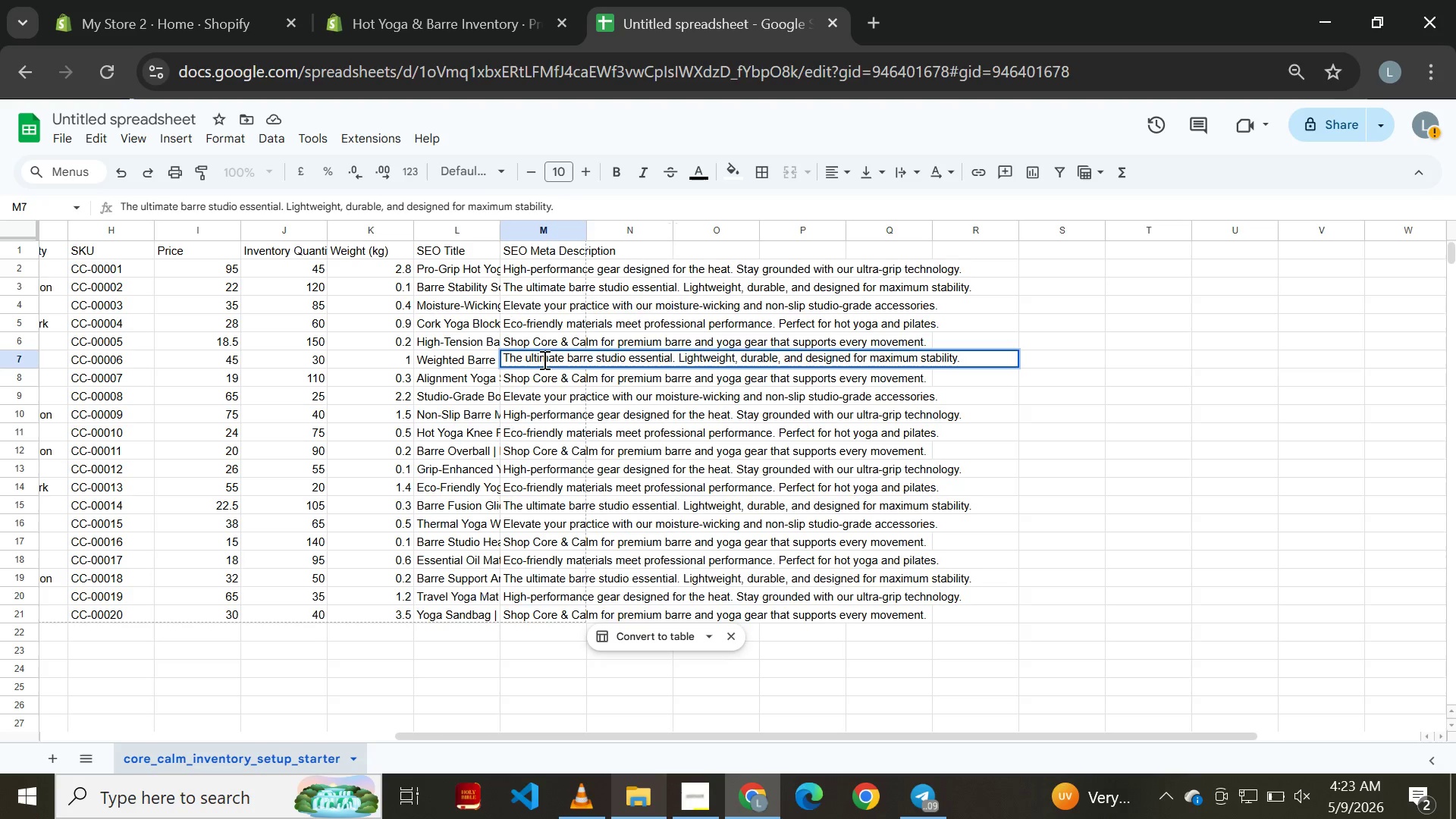 
key(Control+A)
 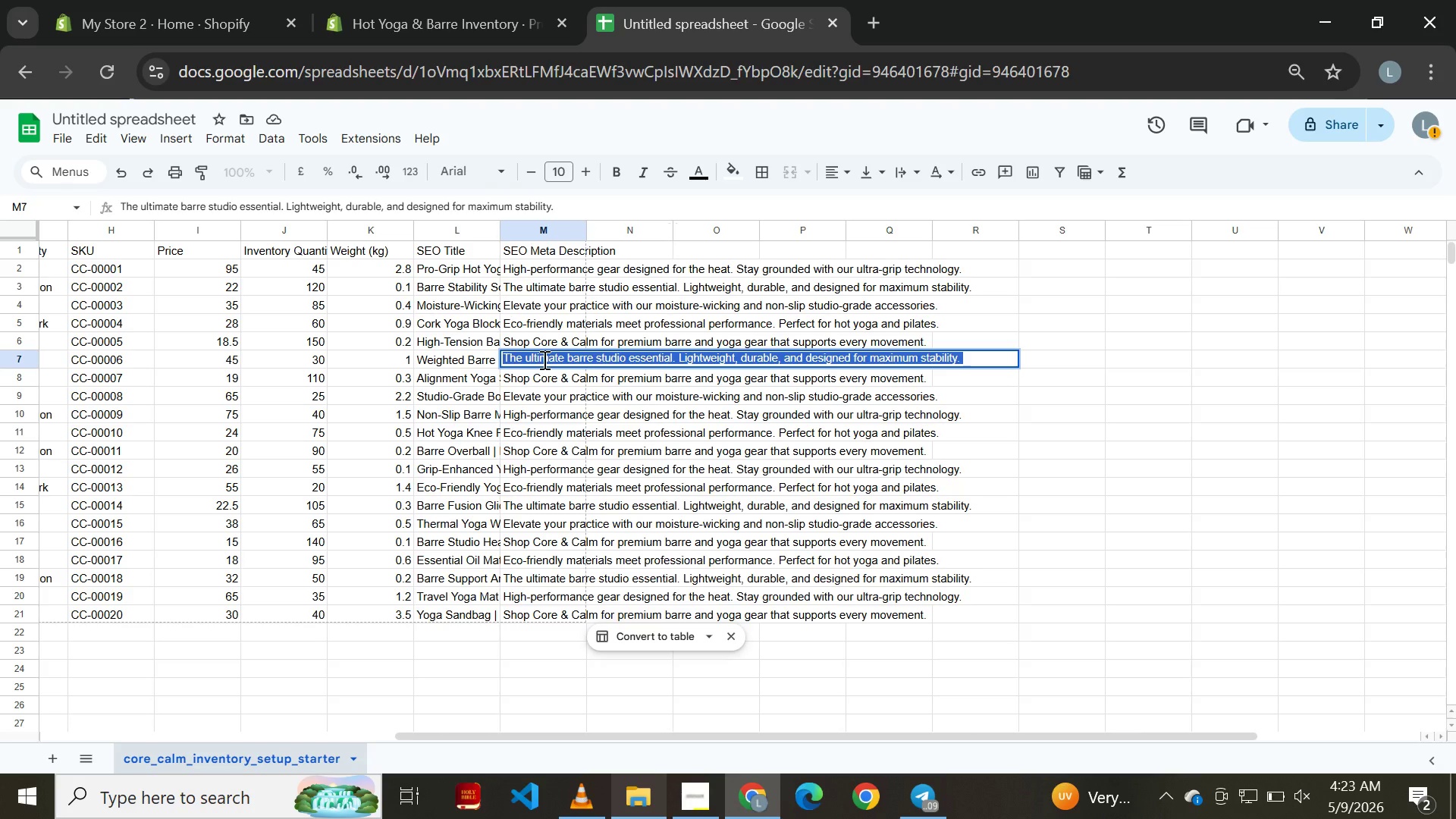 
key(Control+C)
 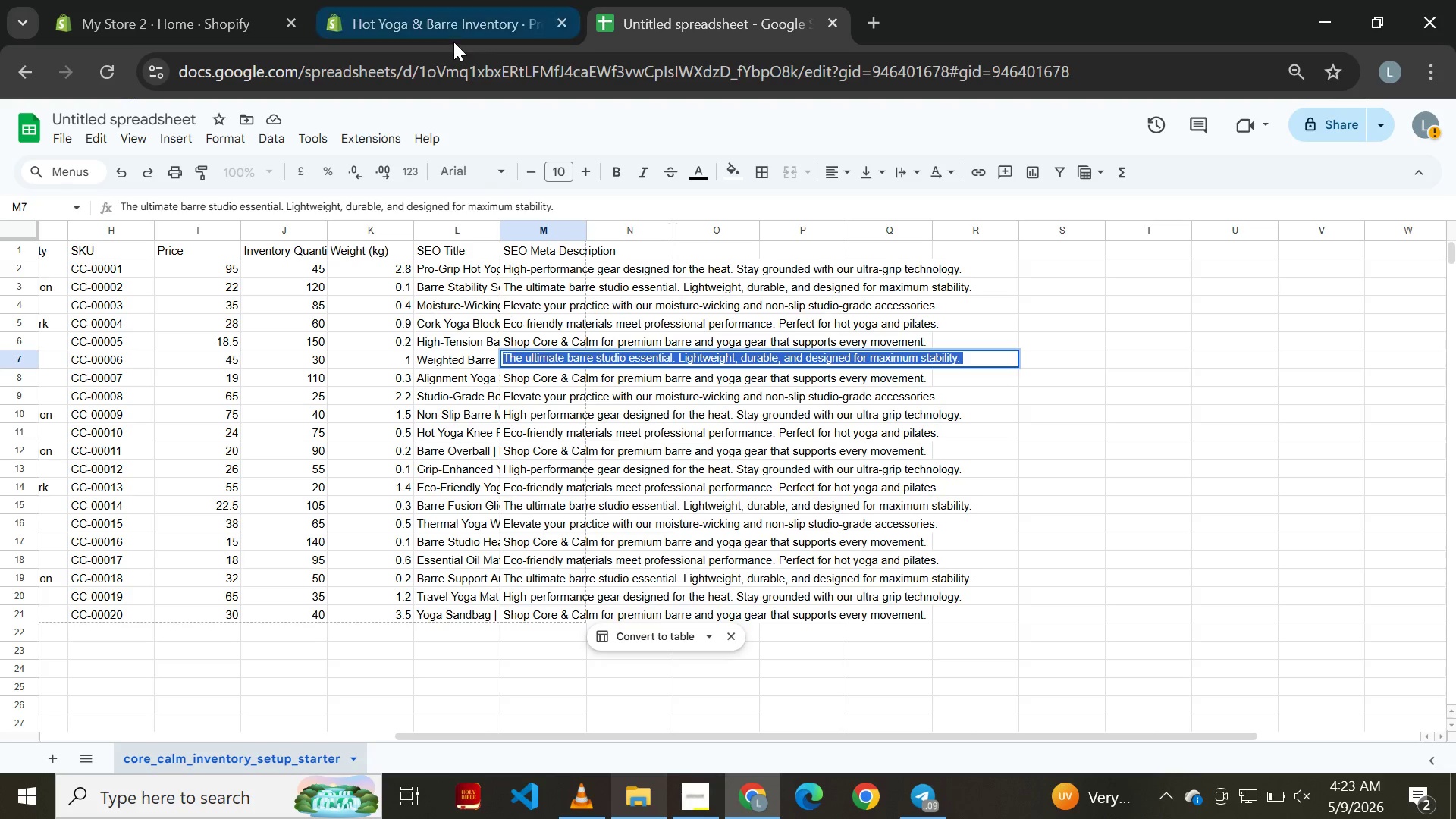 
left_click([453, 35])
 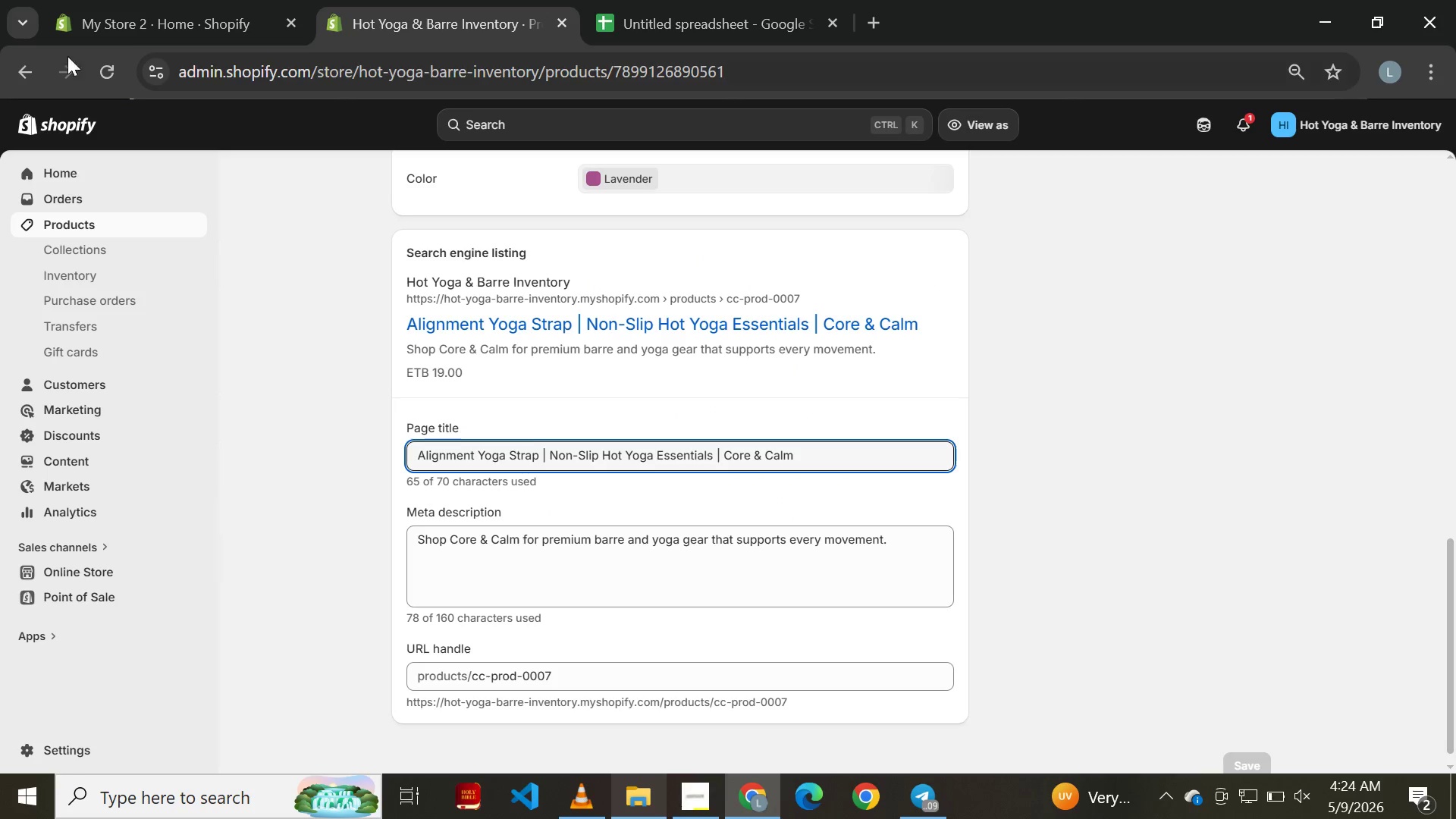 
left_click([17, 74])
 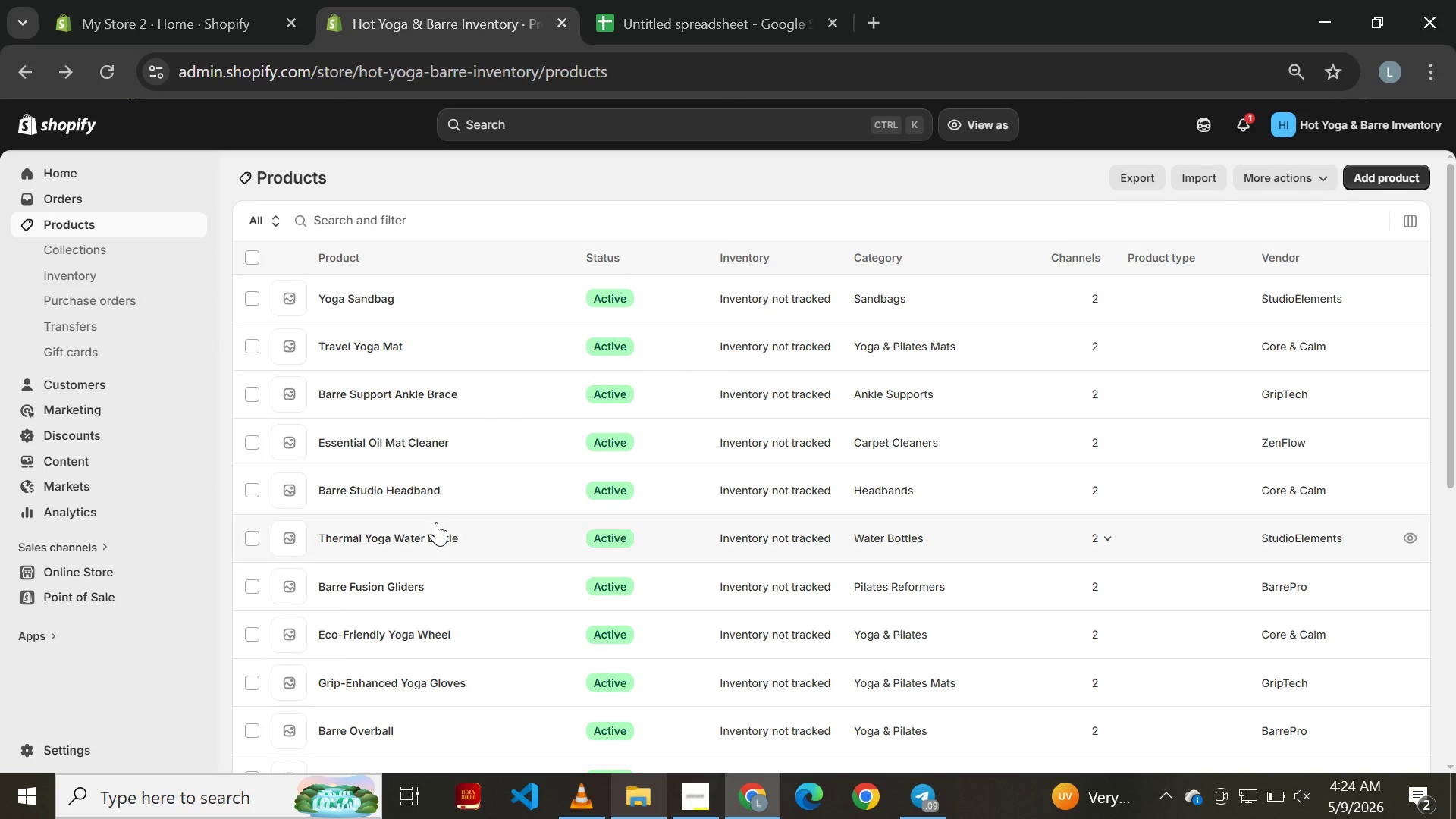 
wait(6.39)
 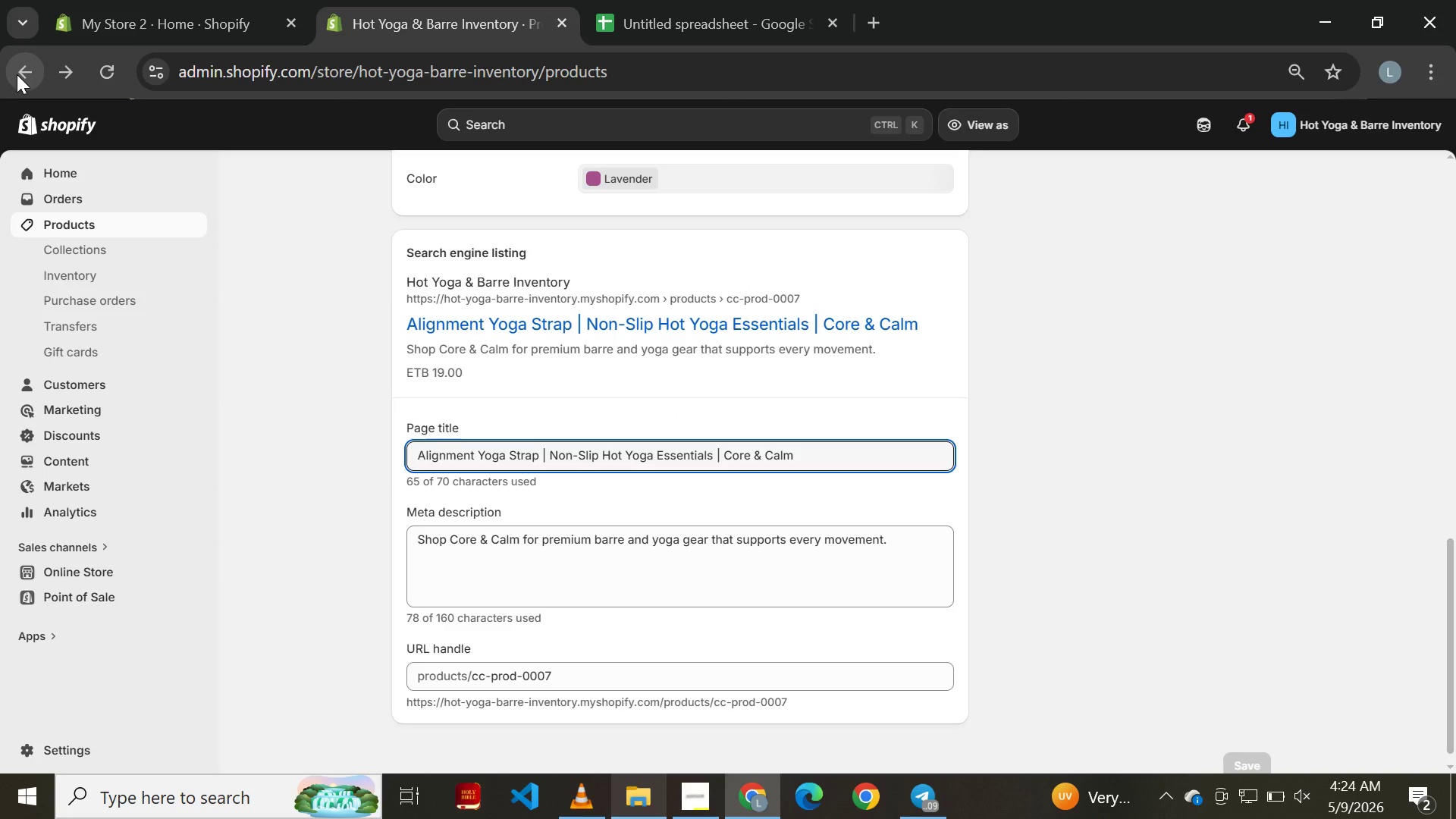 
left_click([736, 18])
 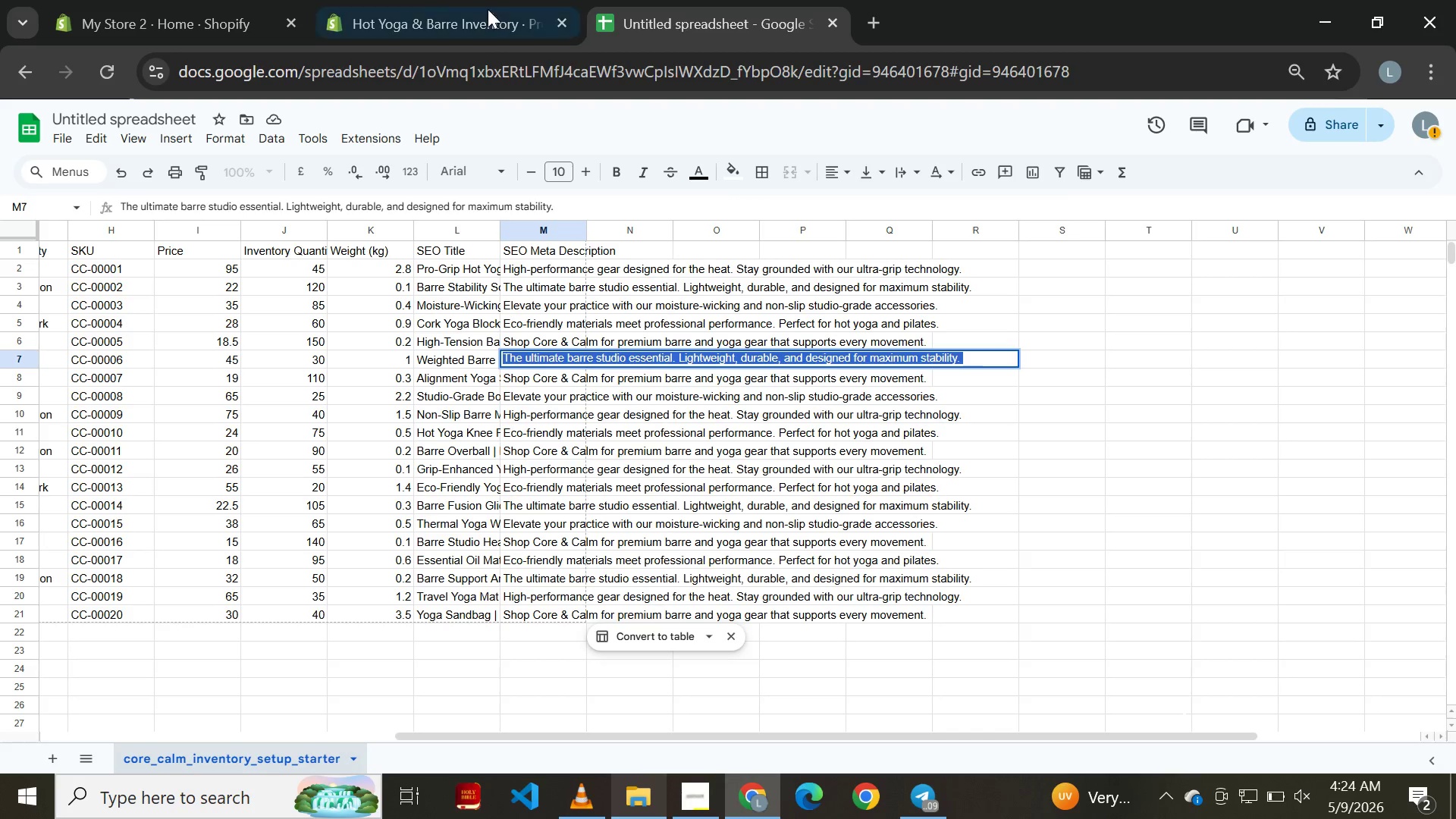 
left_click([457, 4])
 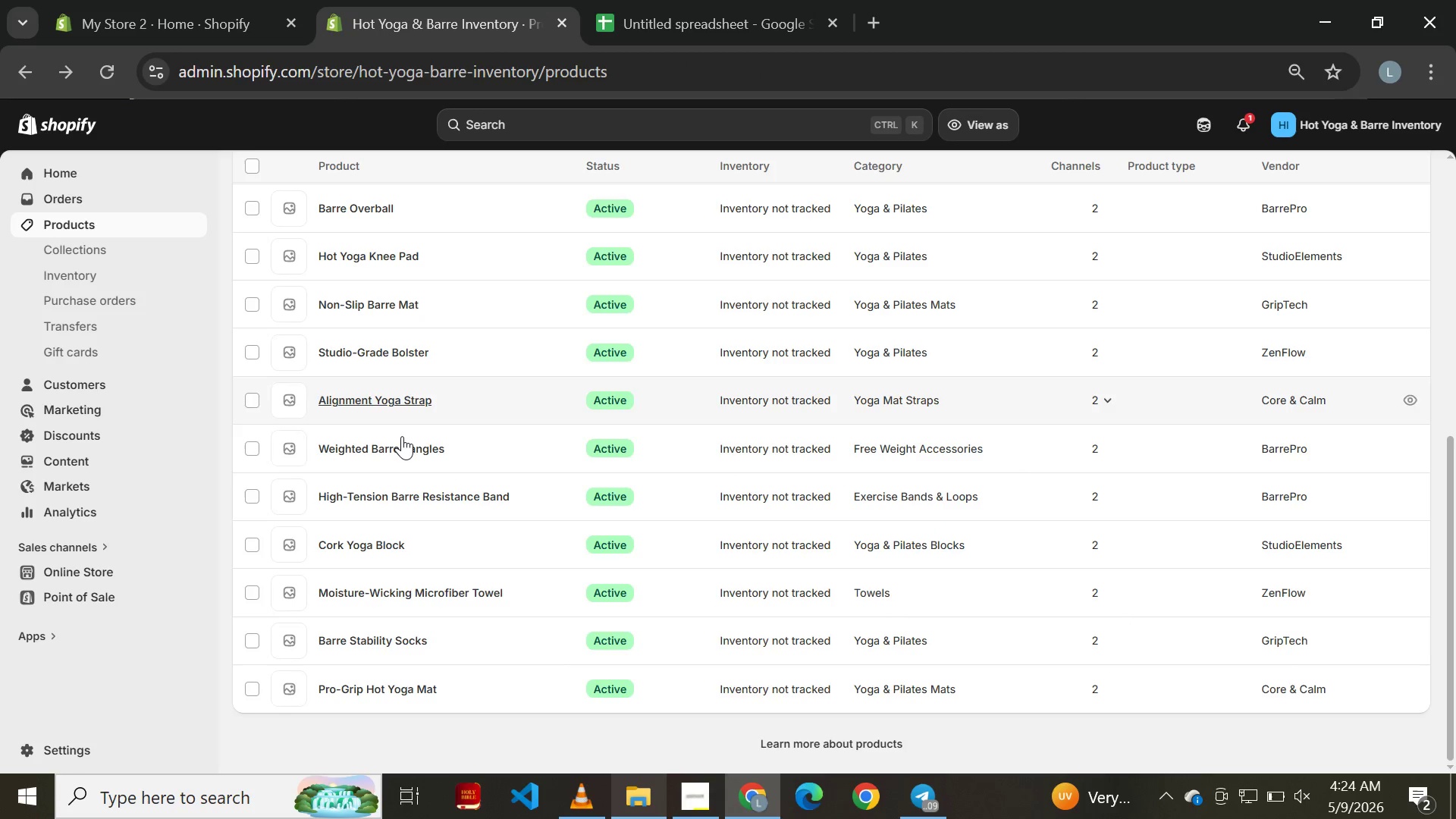 
left_click([402, 436])
 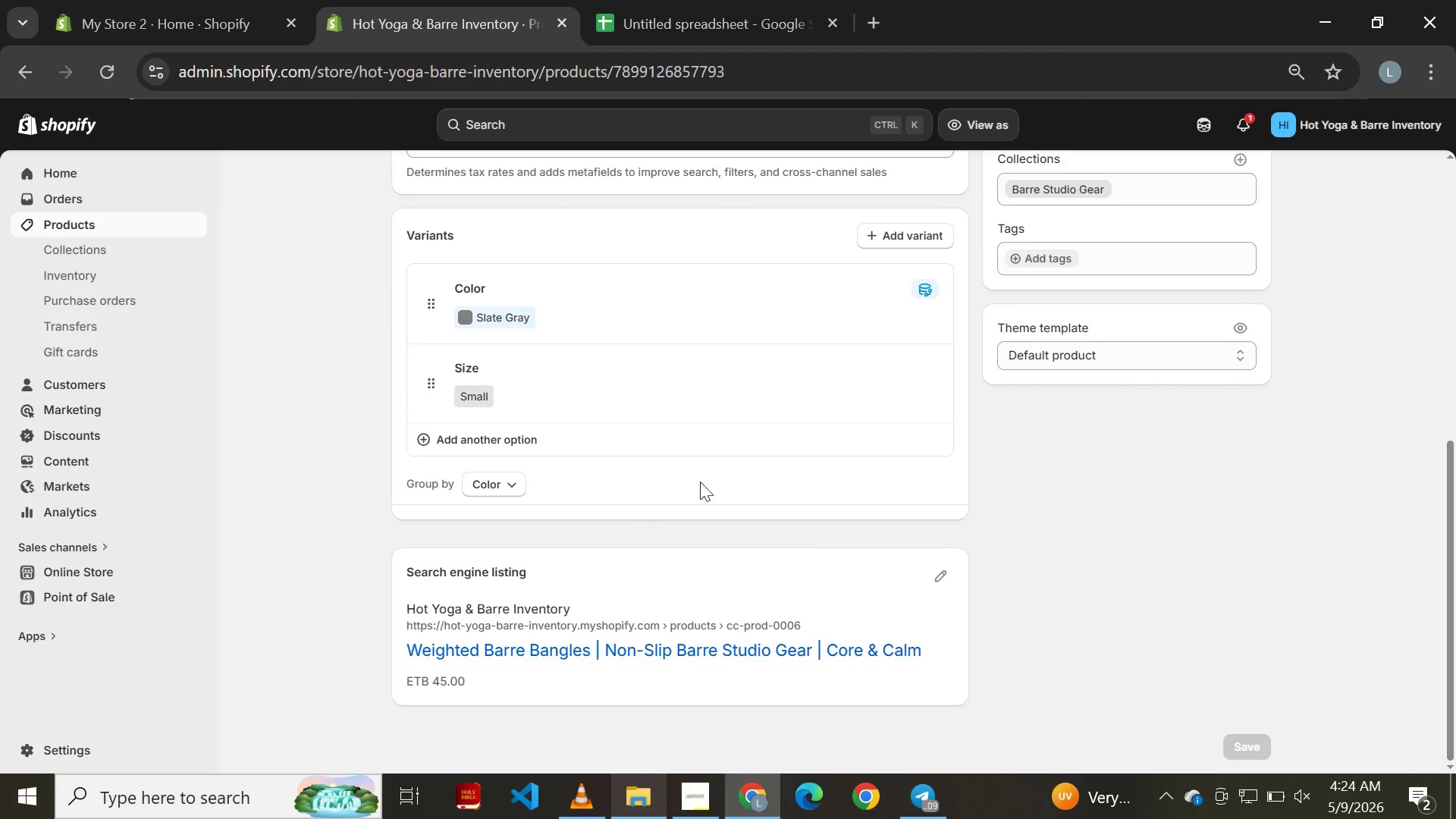 
wait(5.28)
 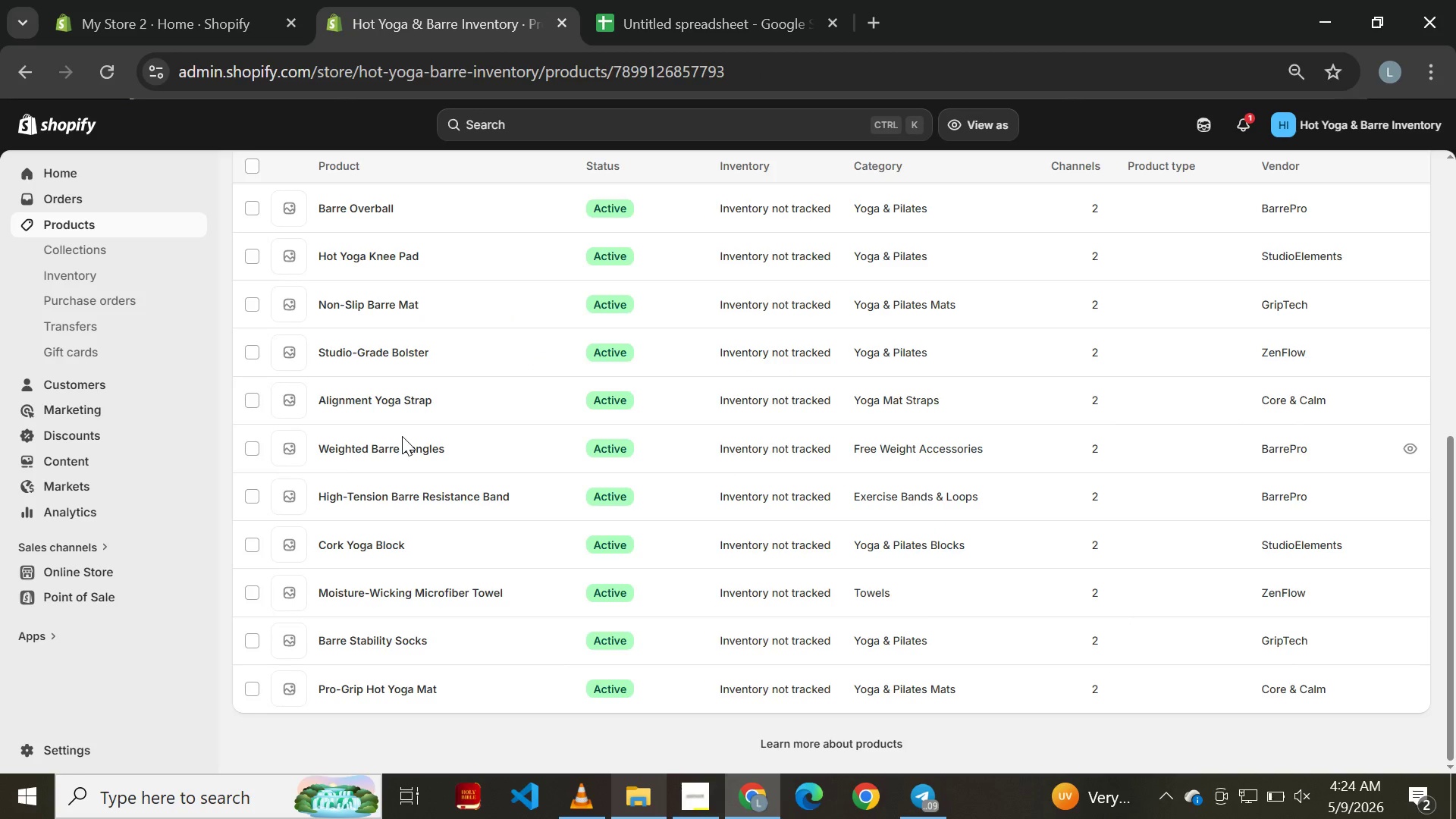 
mouse_move([936, 610])
 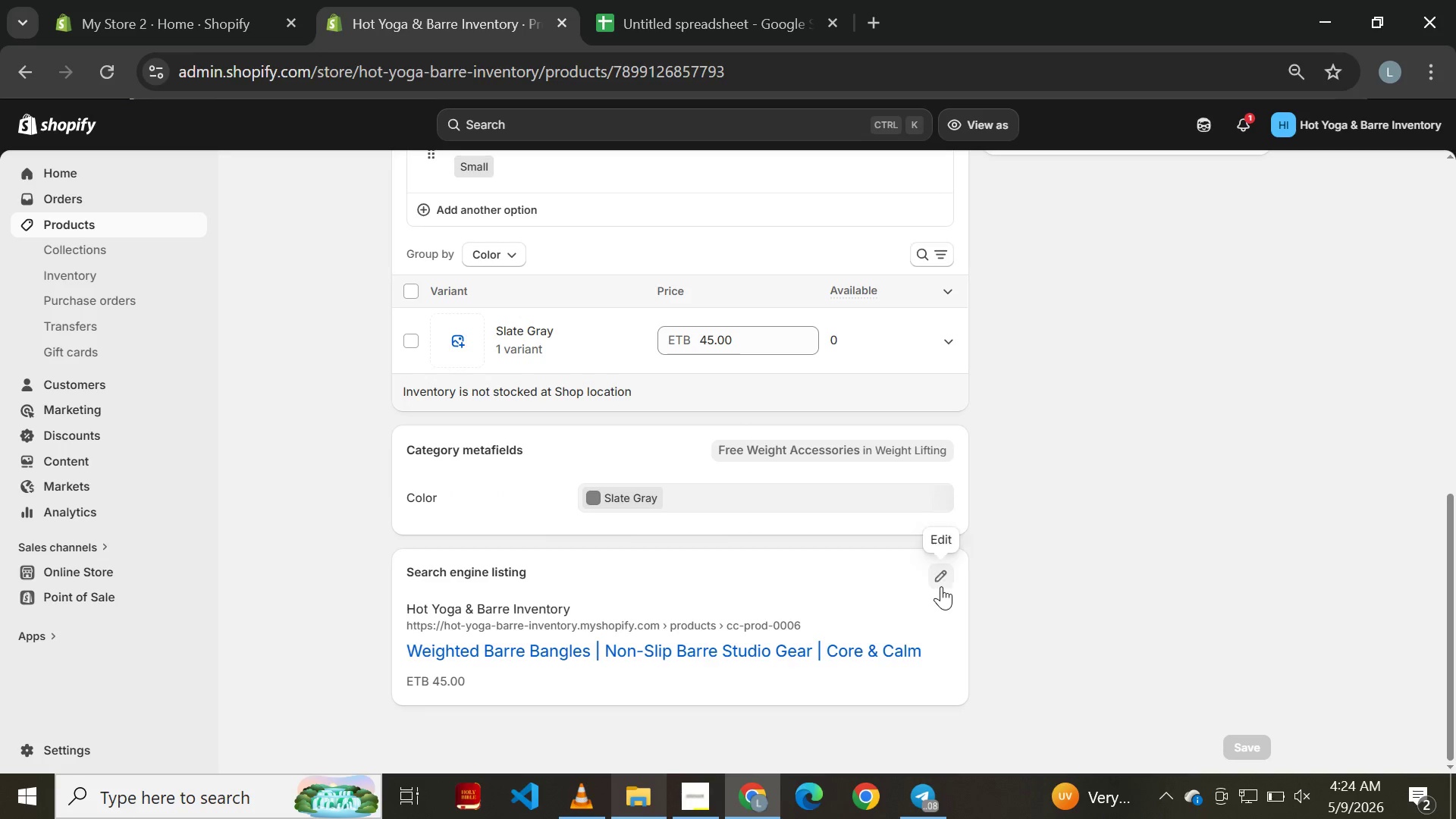 
left_click([941, 586])
 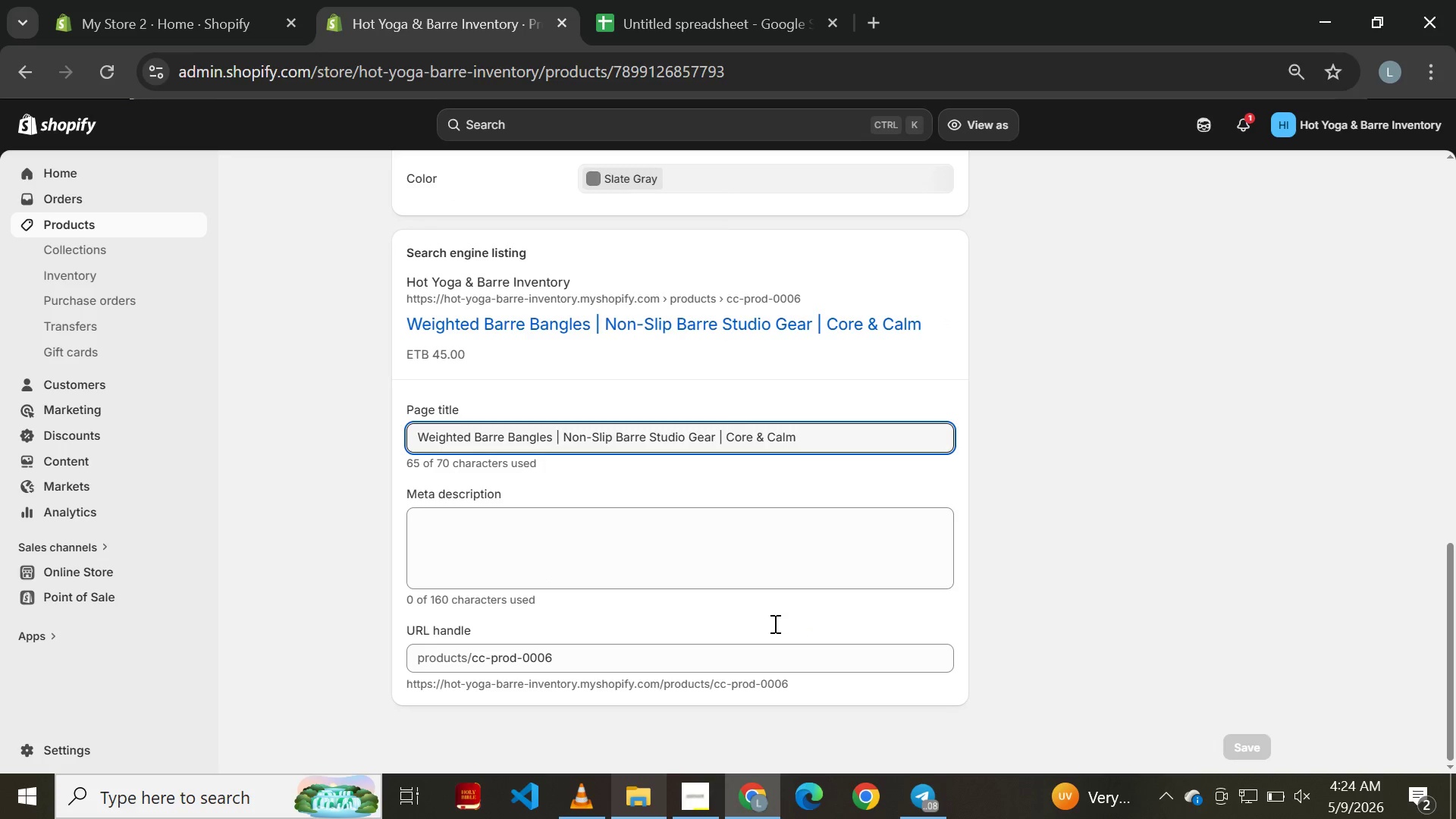 
left_click([689, 553])
 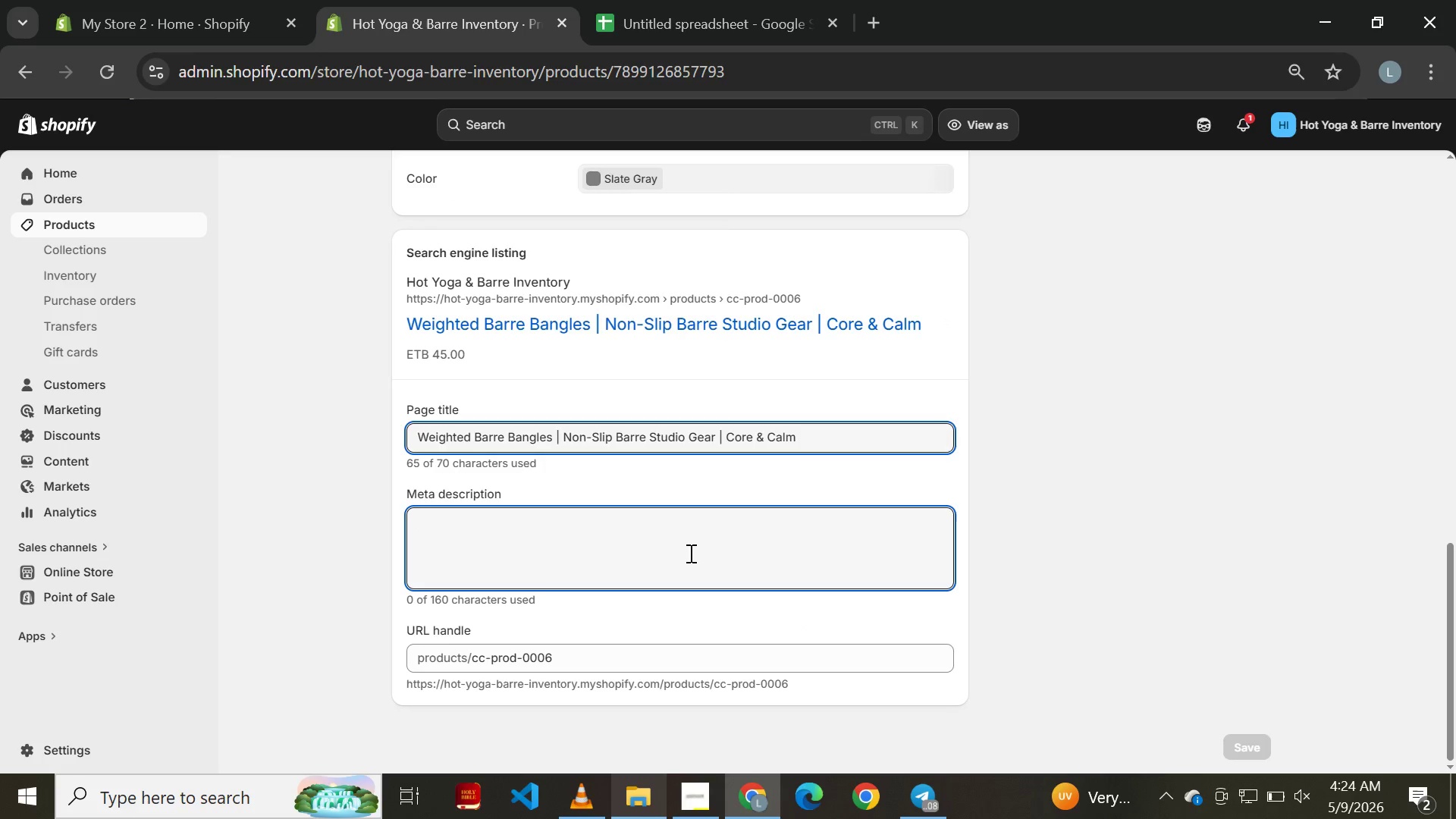 
key(Control+ControlLeft)
 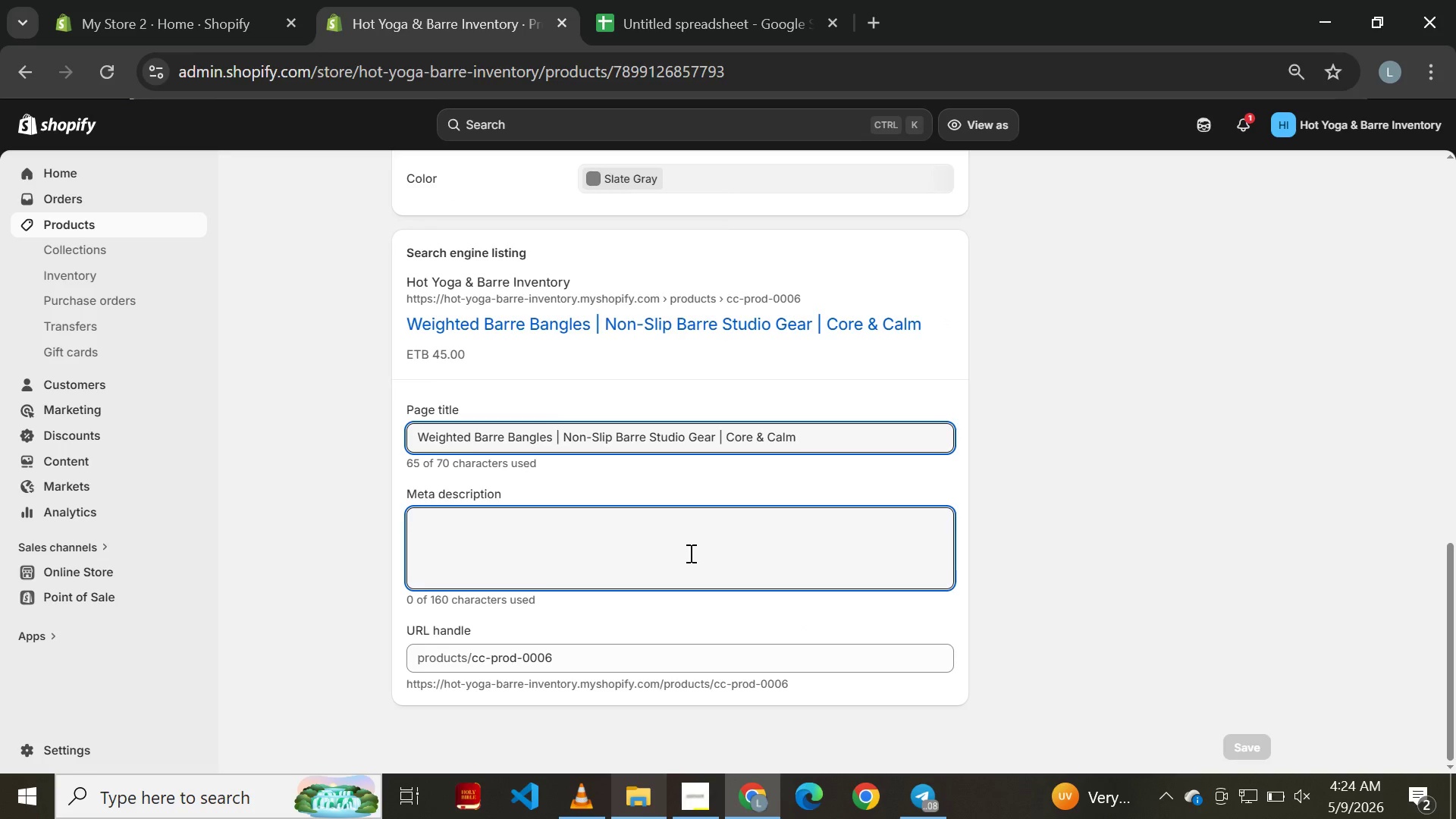 
key(Control+V)
 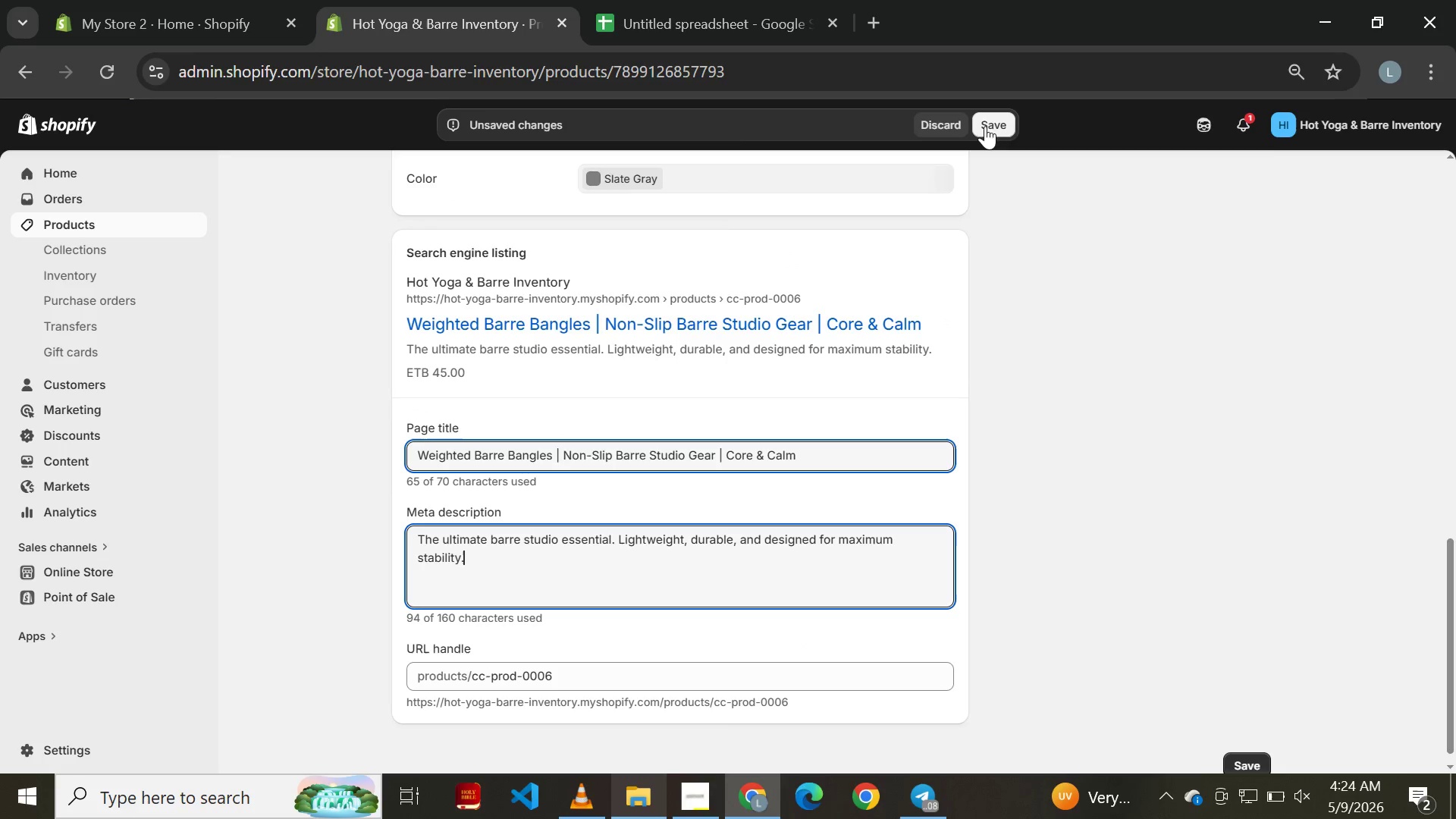 
left_click([988, 119])
 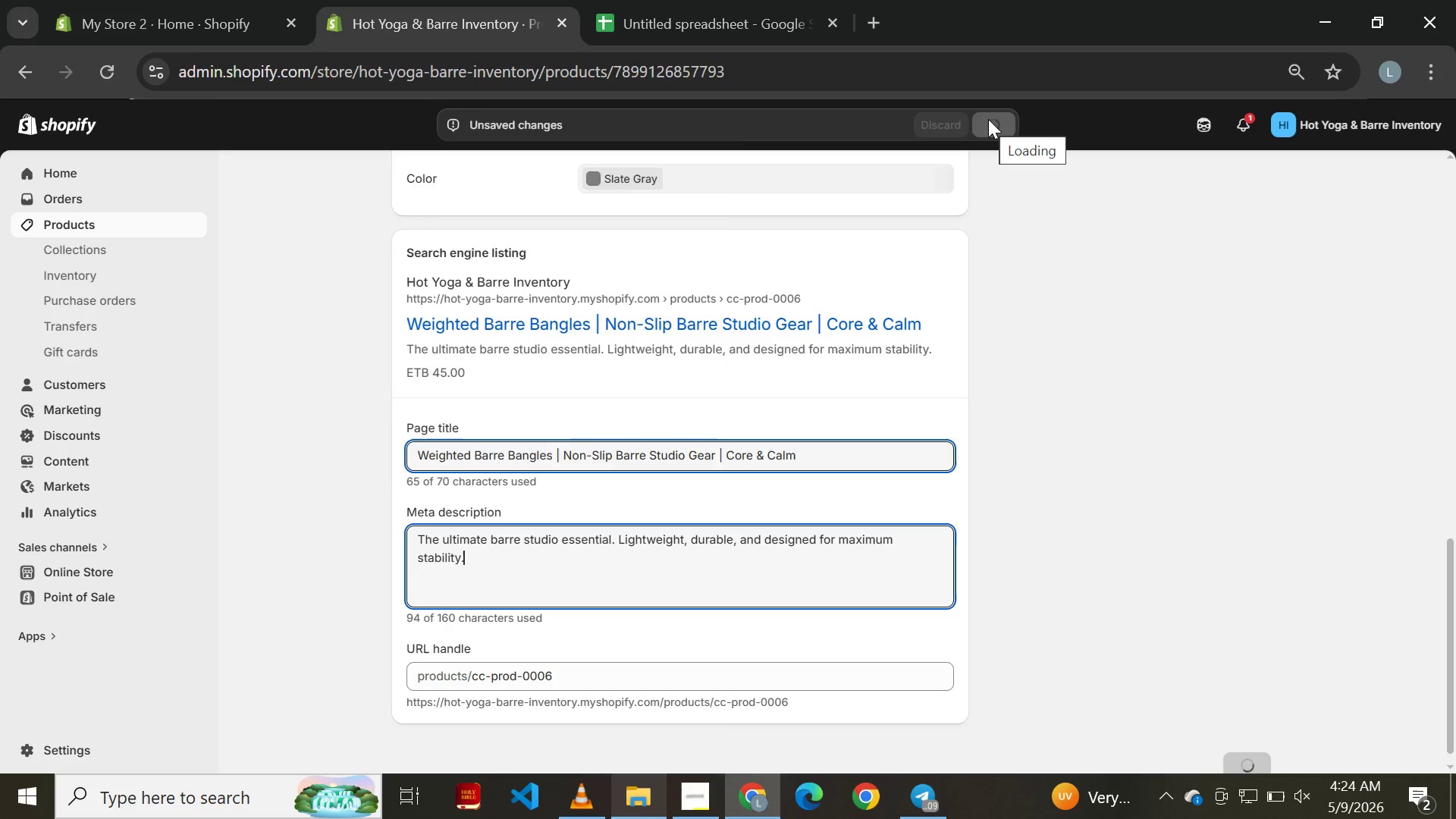 
wait(8.44)
 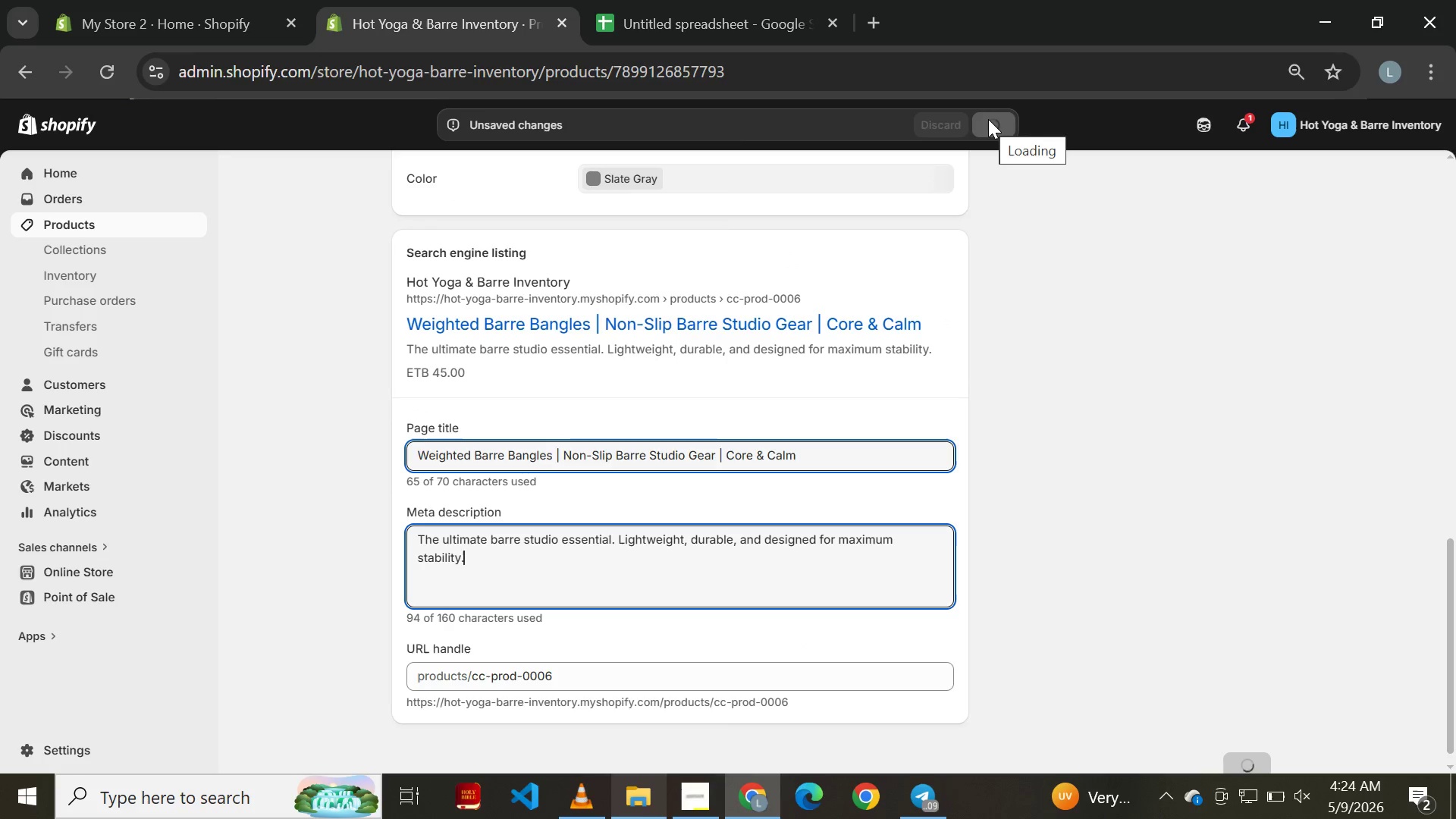 
left_click([31, 74])
 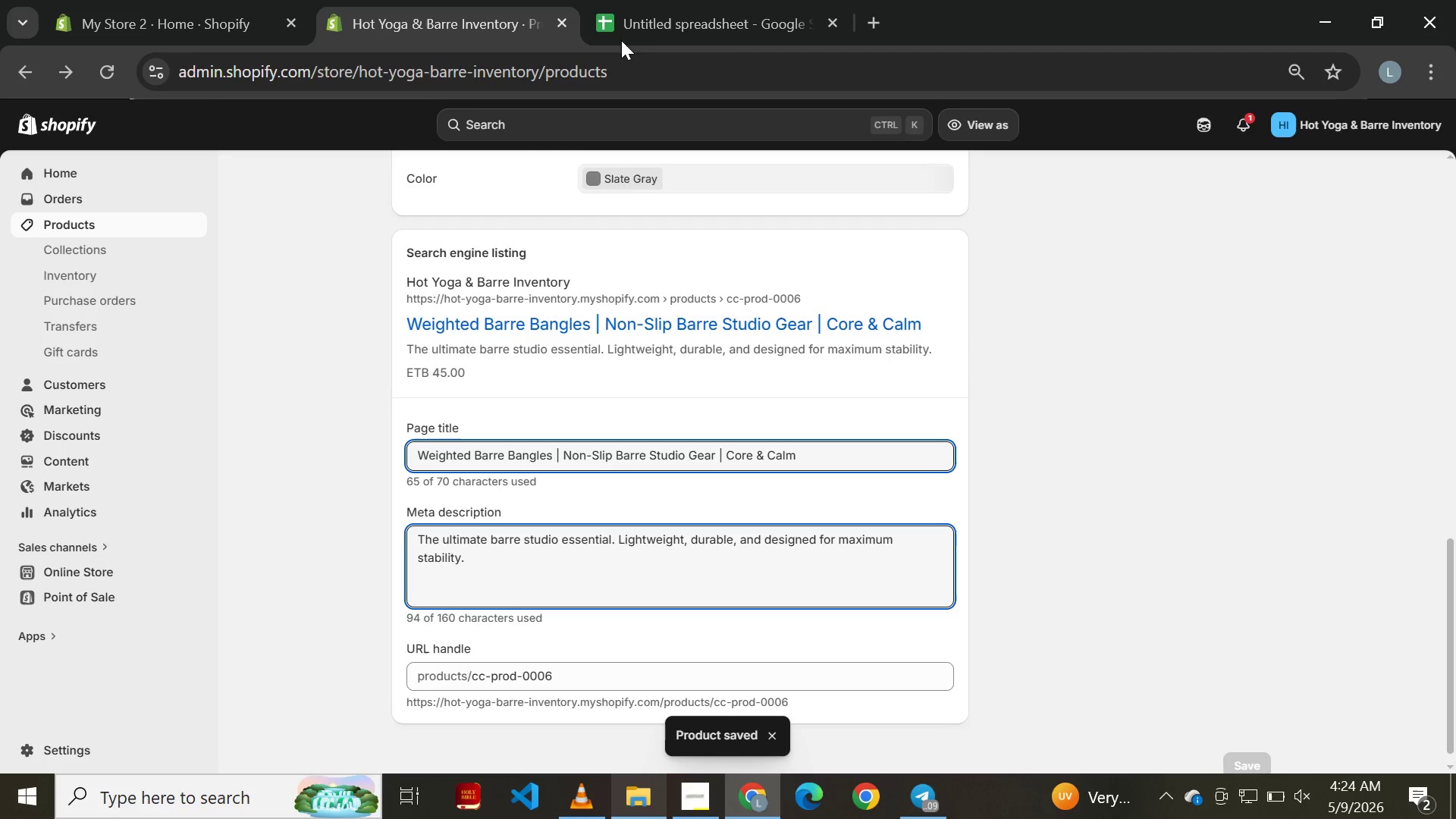 
left_click([664, 16])
 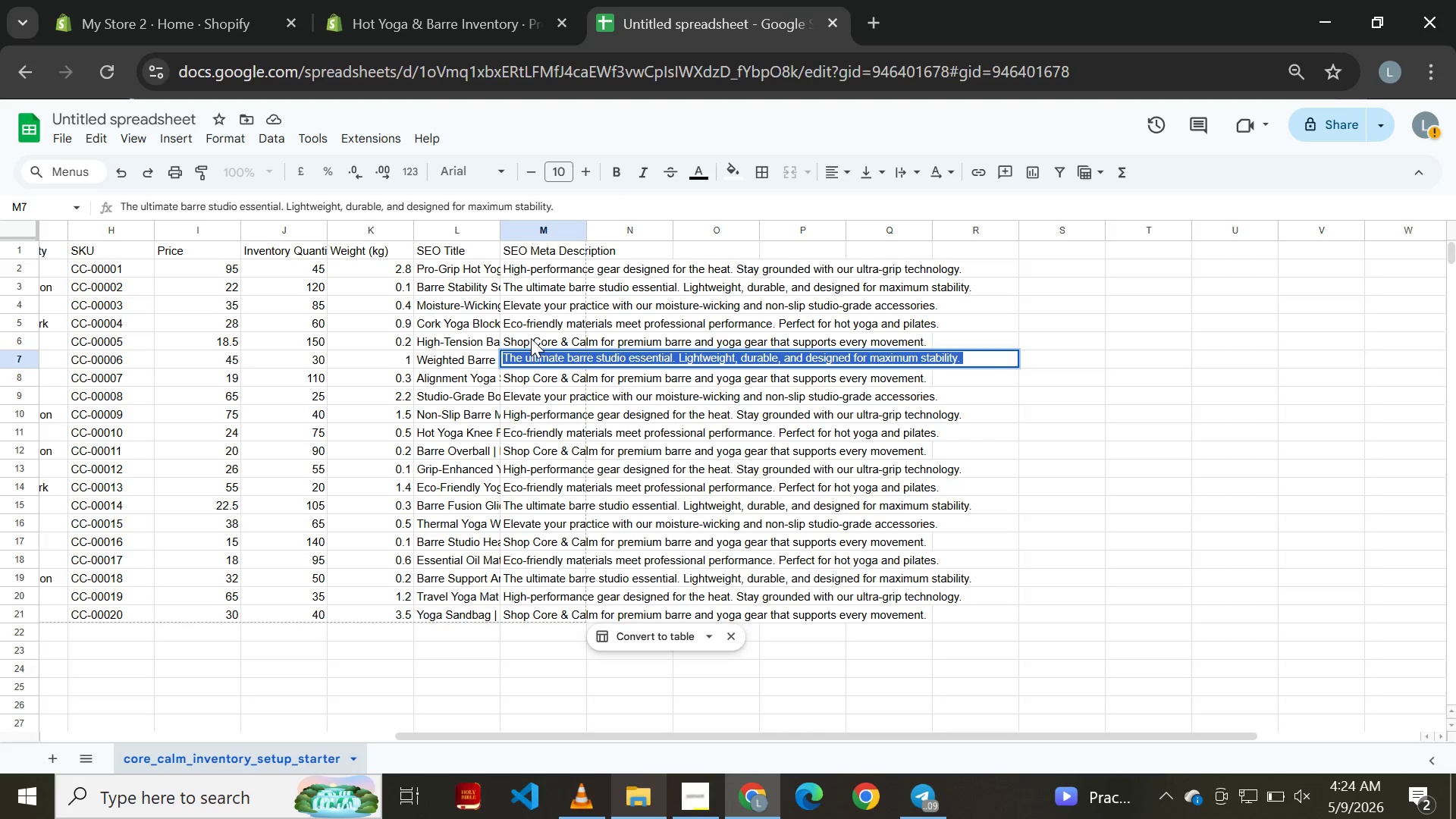 
double_click([531, 338])
 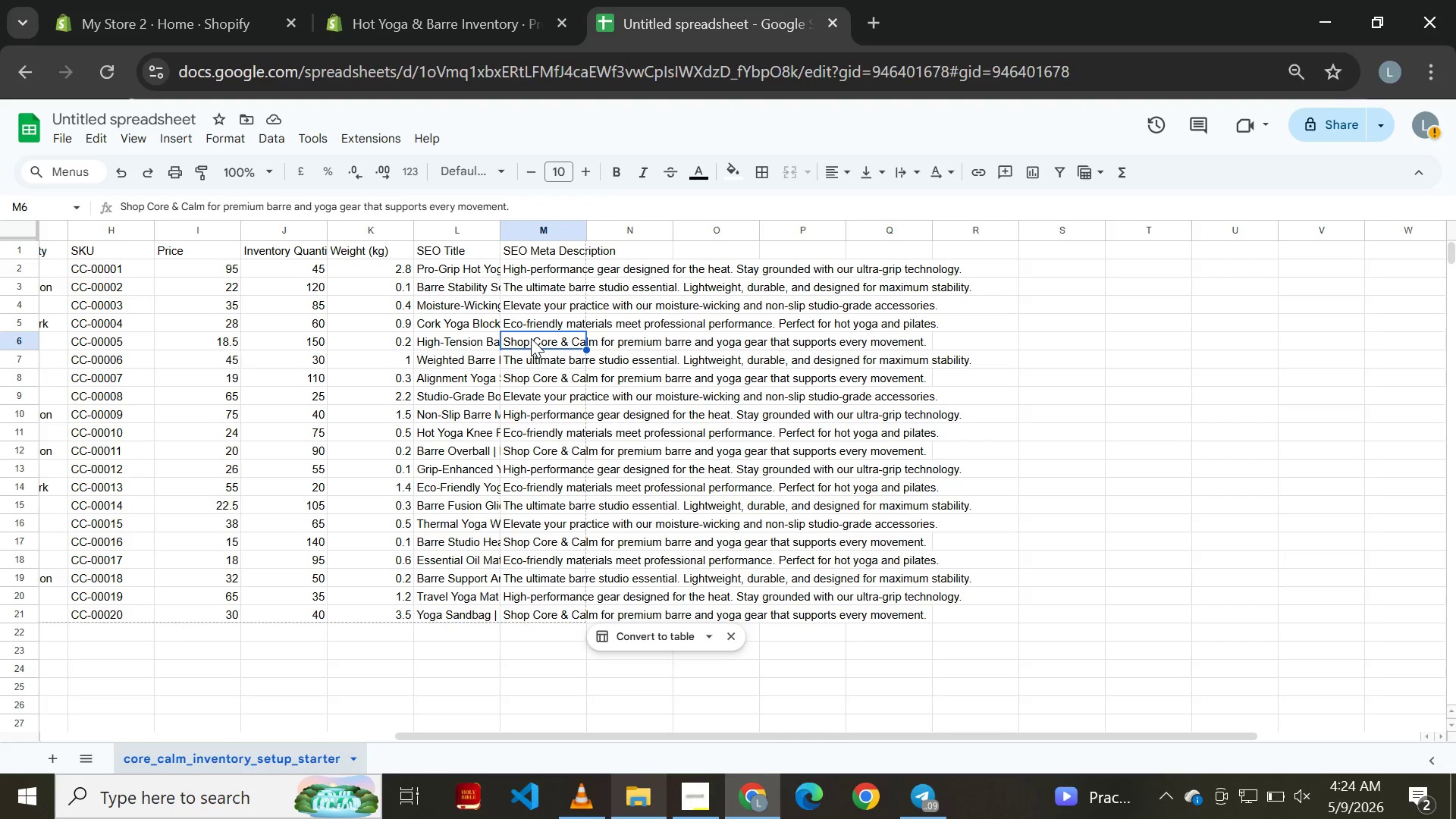 
triple_click([531, 338])
 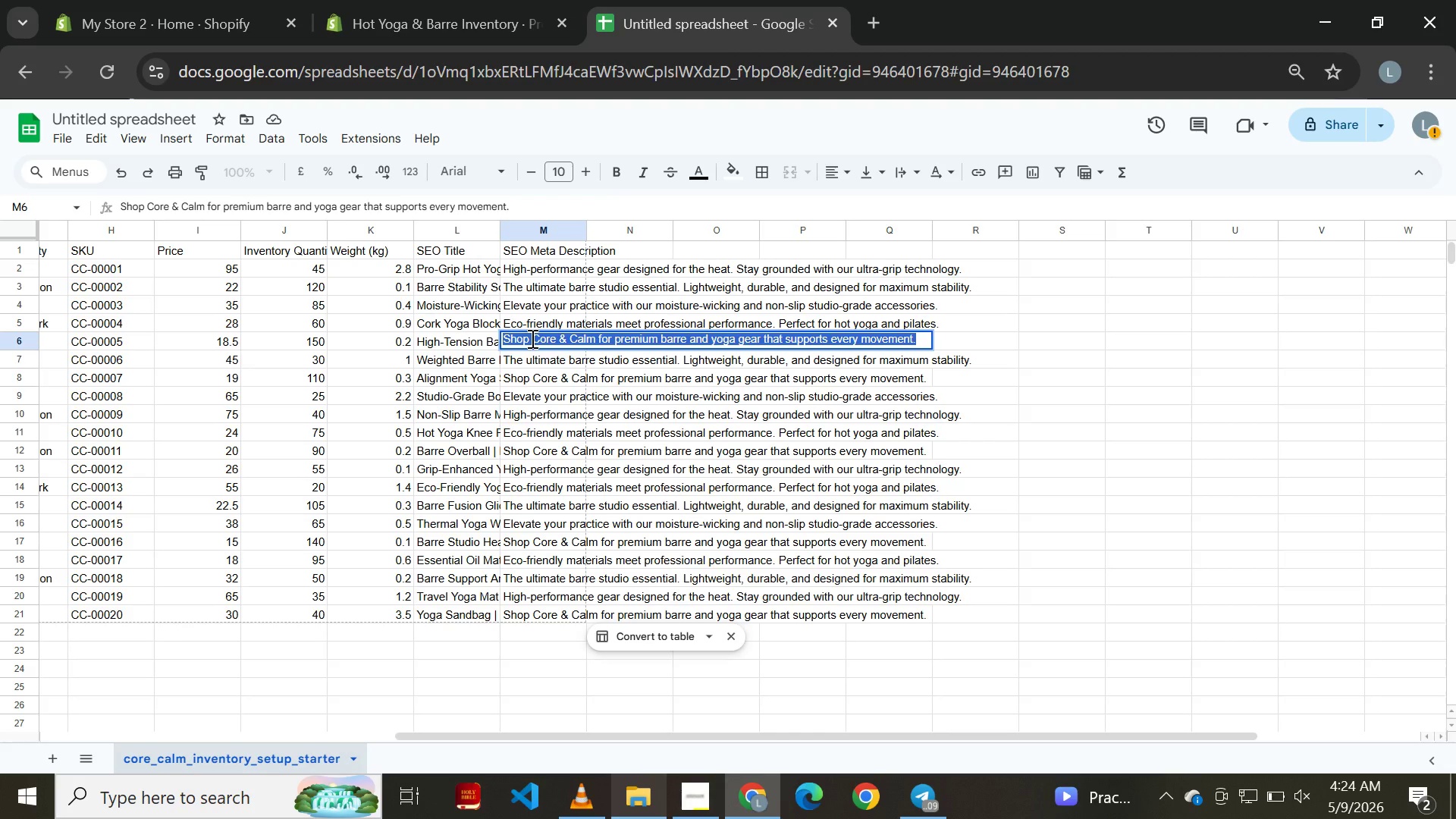 
key(Control+A)
 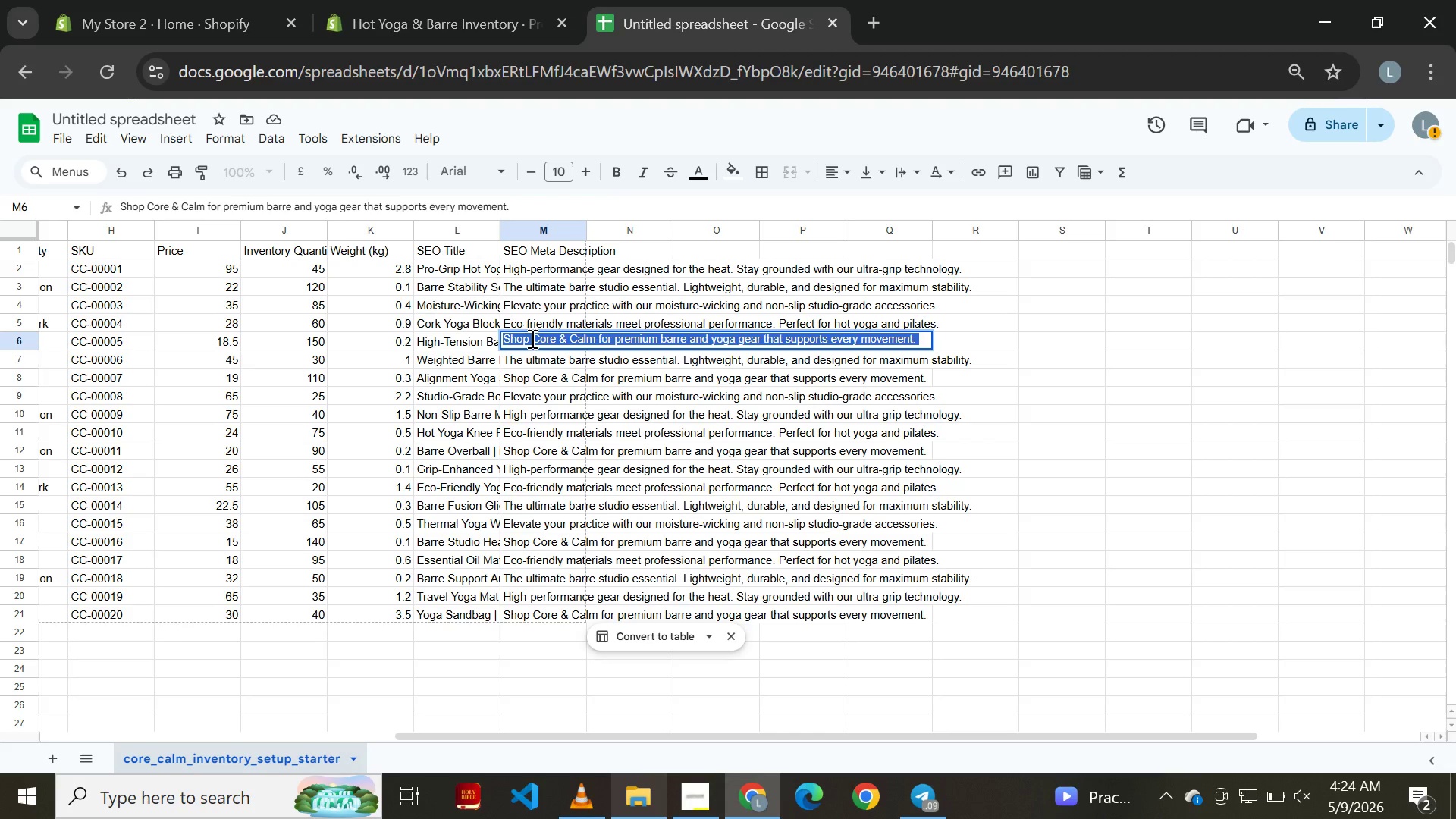 
key(Control+C)
 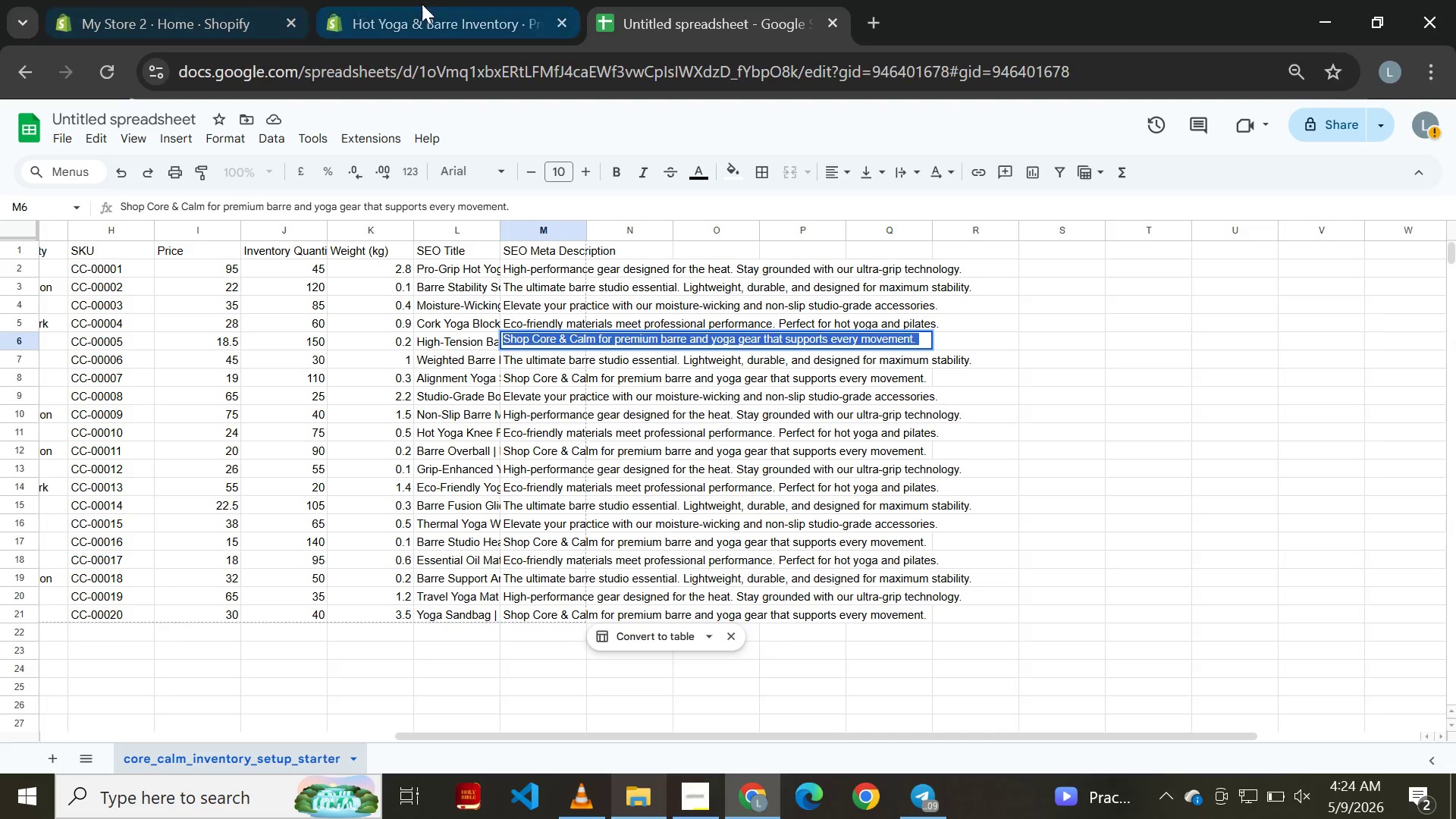 
left_click([431, 10])
 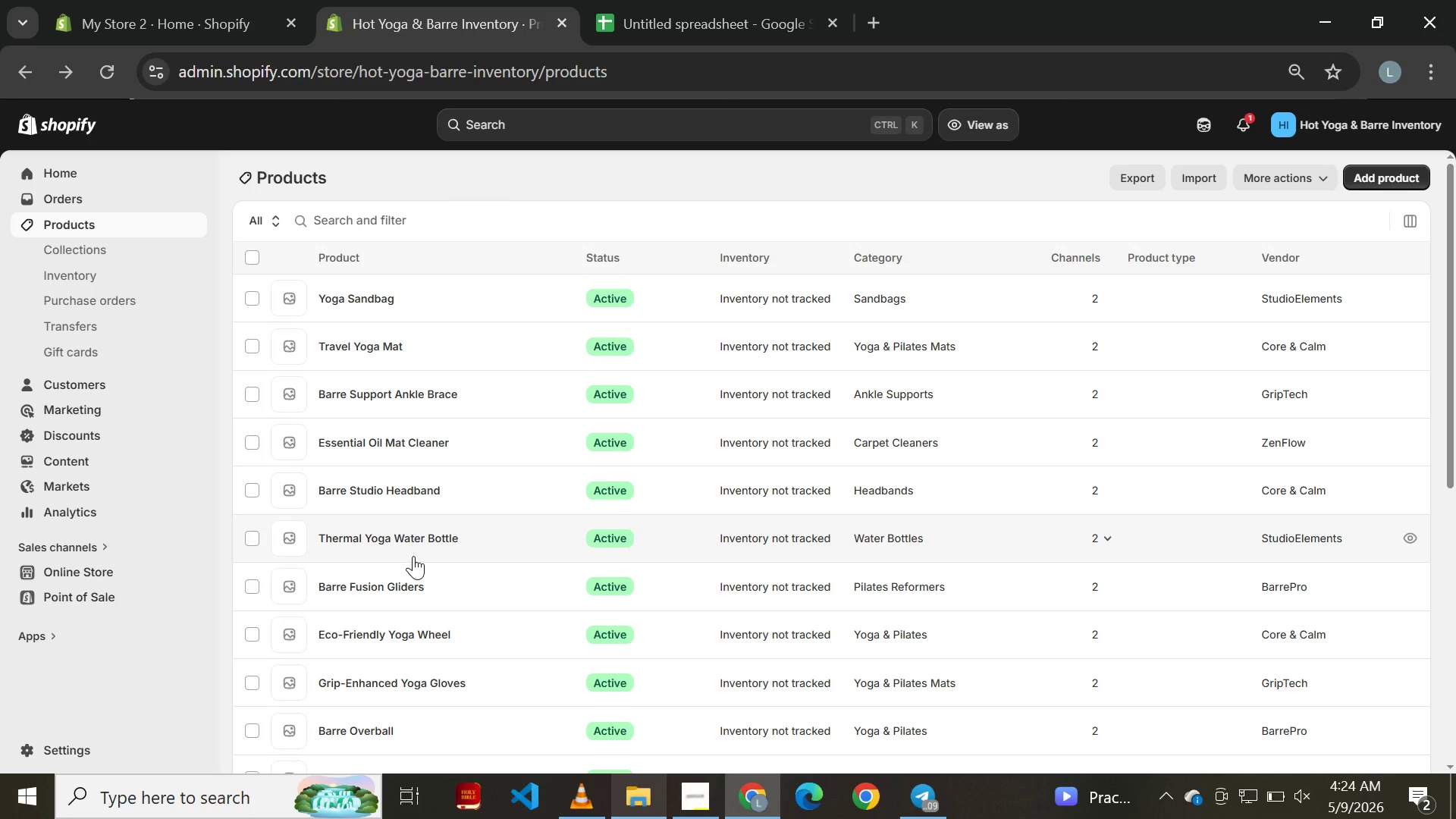 
wait(10.25)
 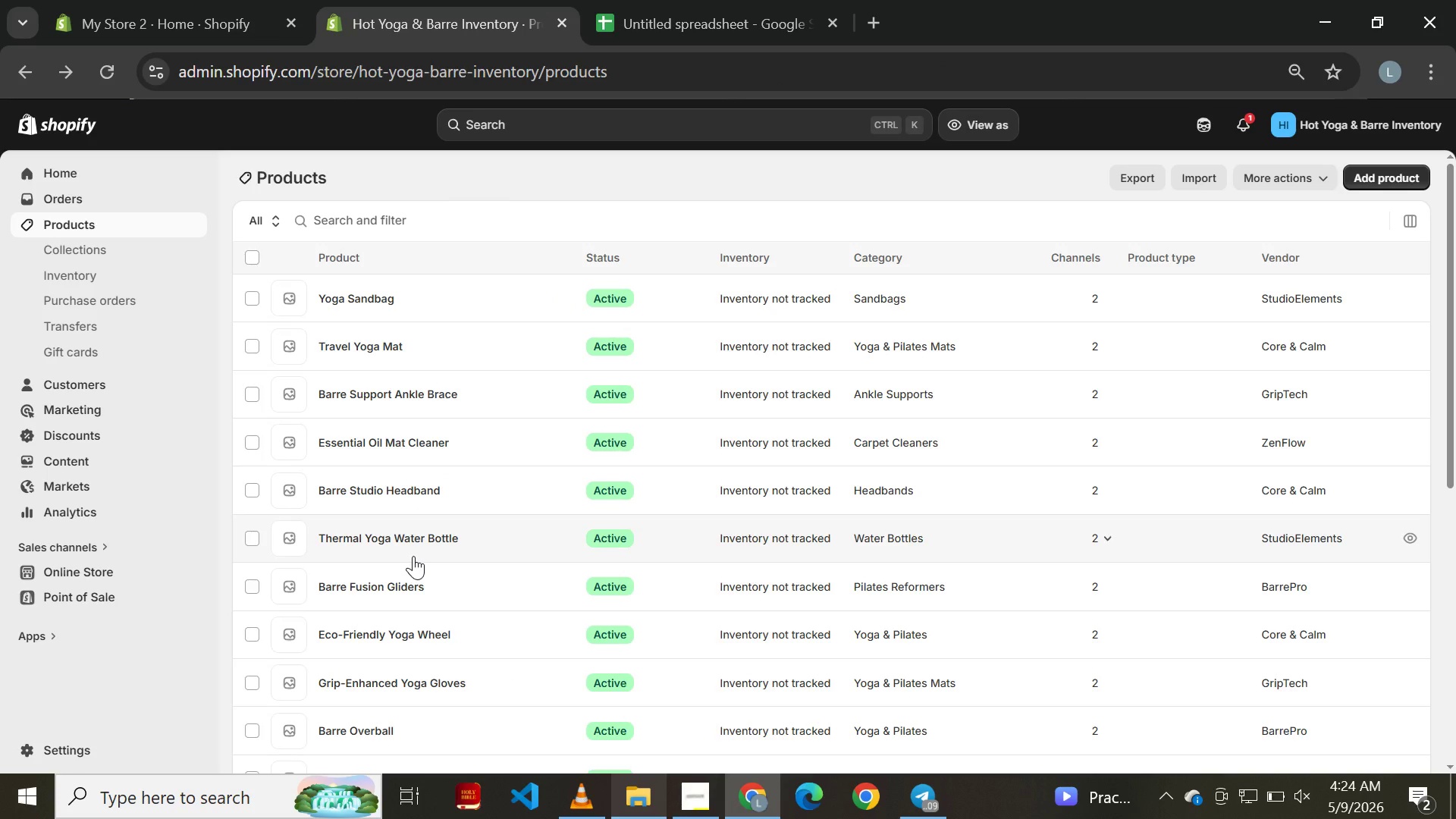 
left_click([692, 0])
 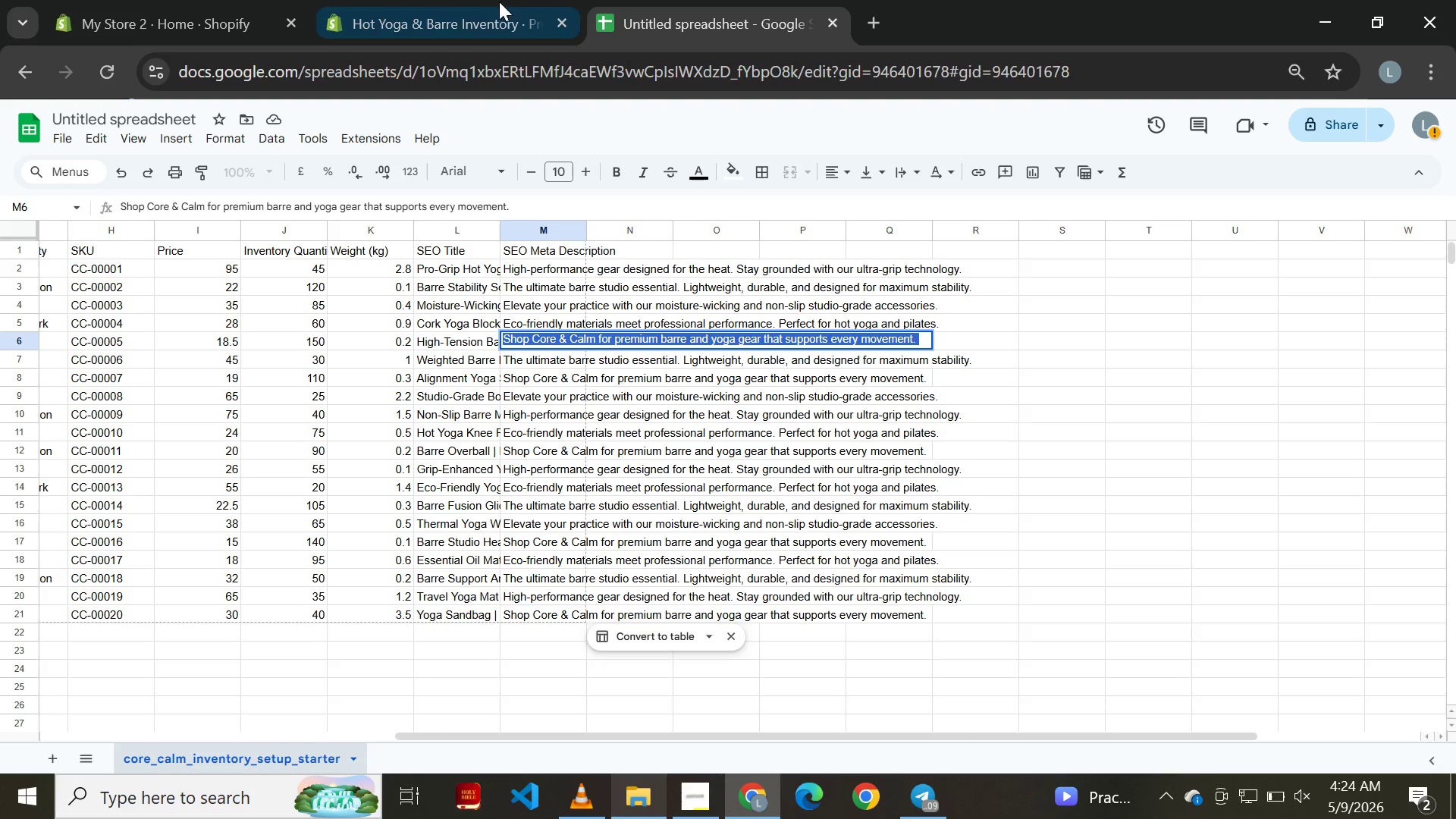 
left_click([477, 2])
 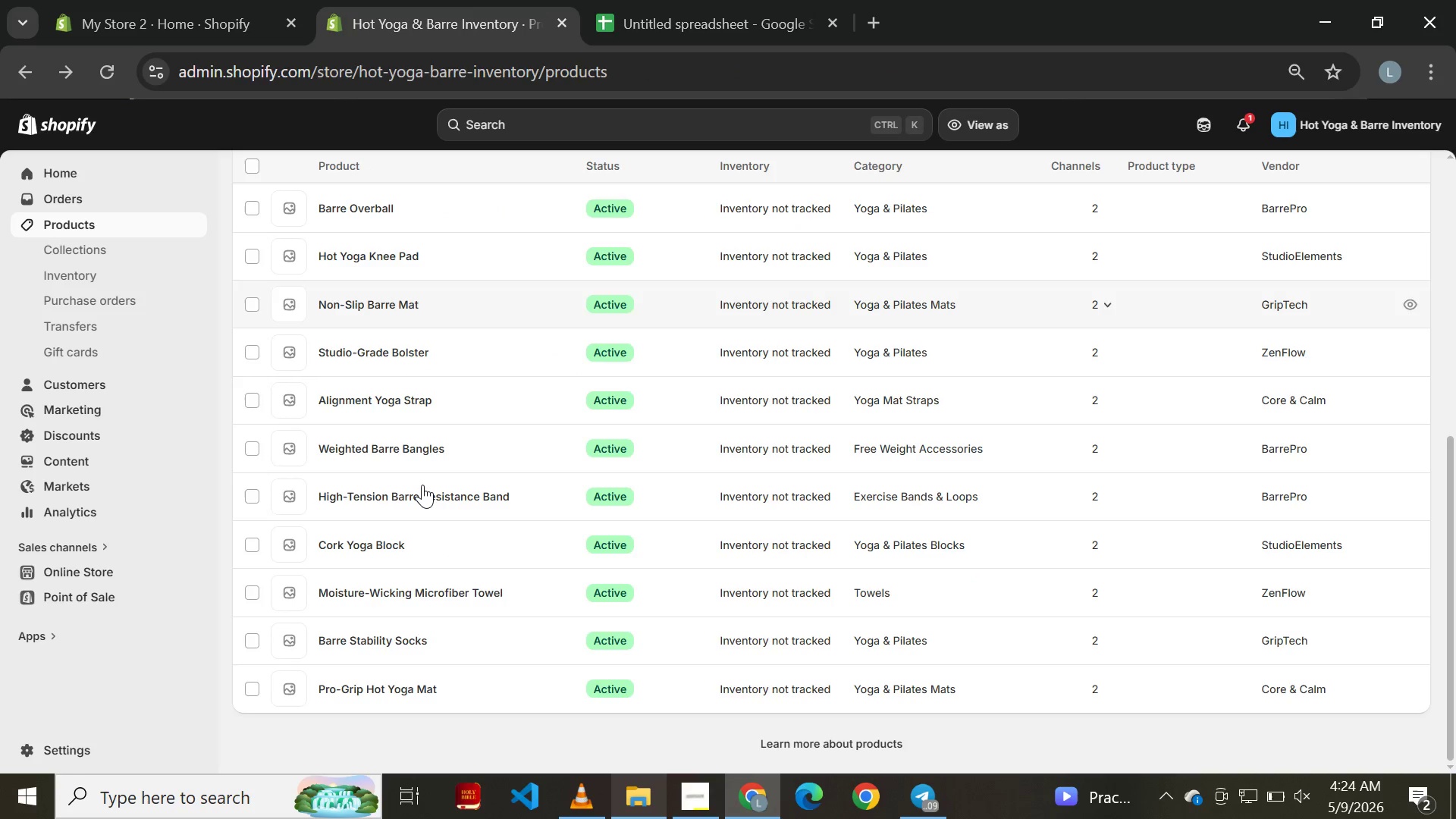 
left_click([422, 485])
 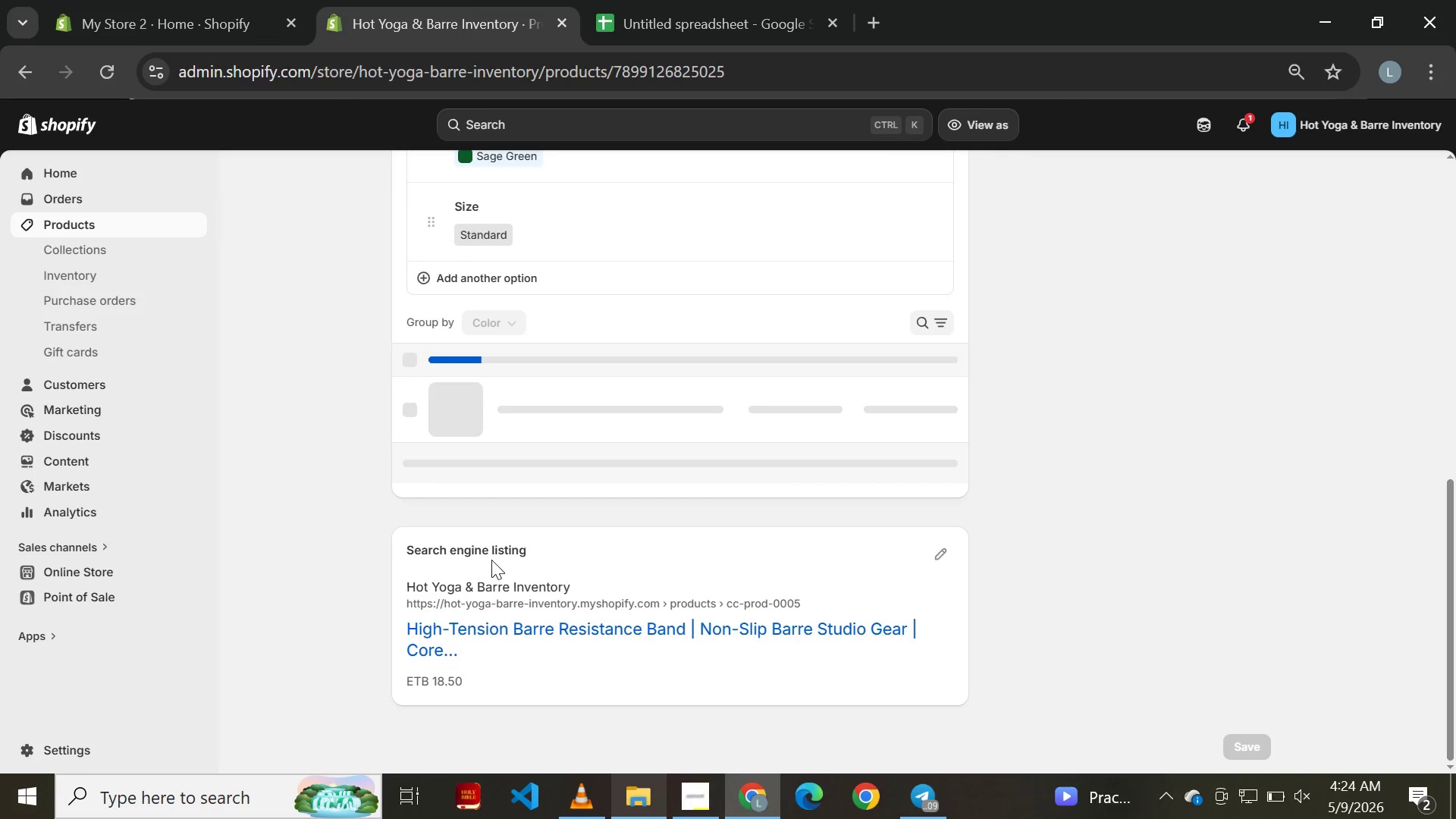 
left_click([927, 547])
 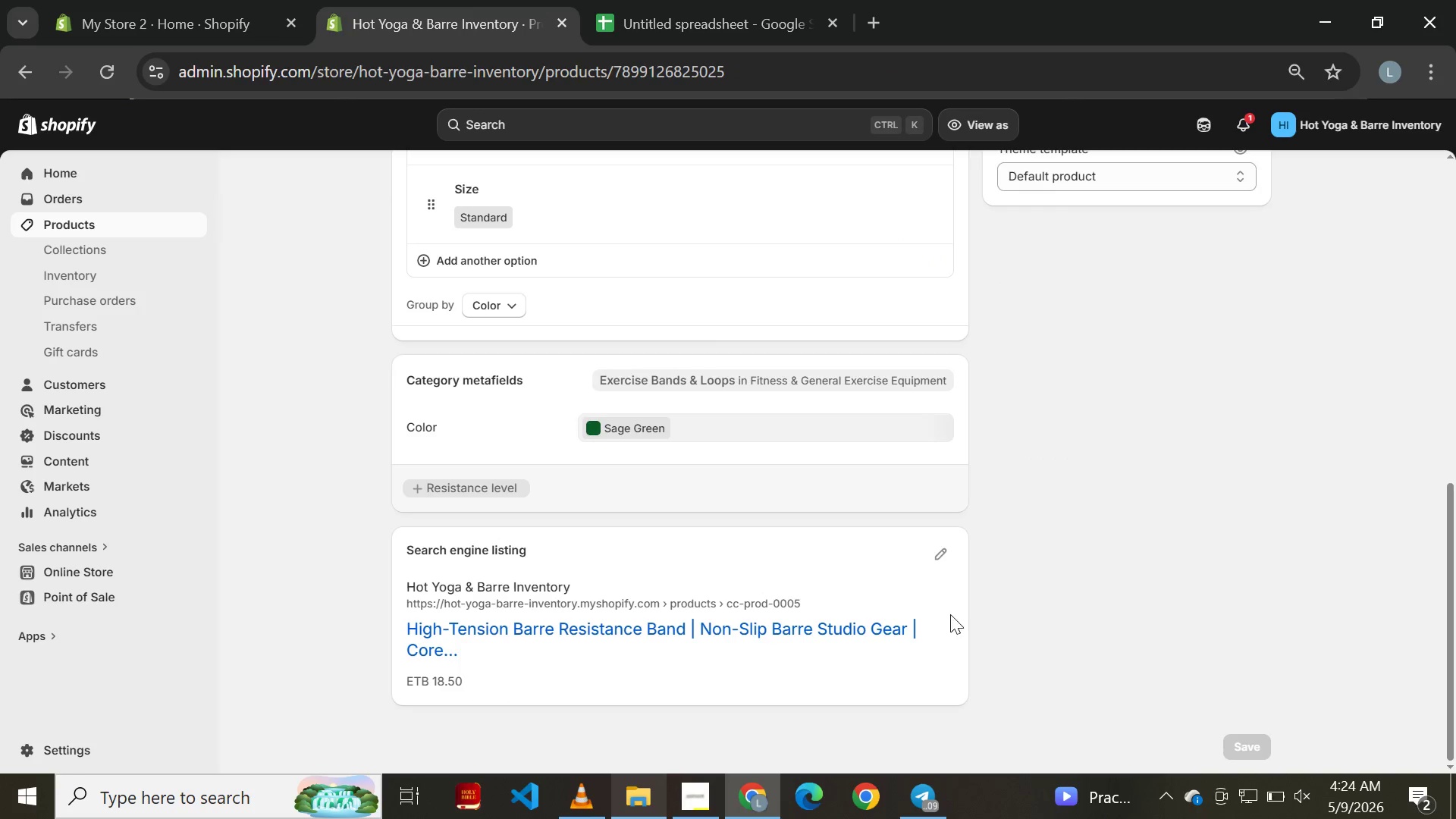 
left_click([939, 560])
 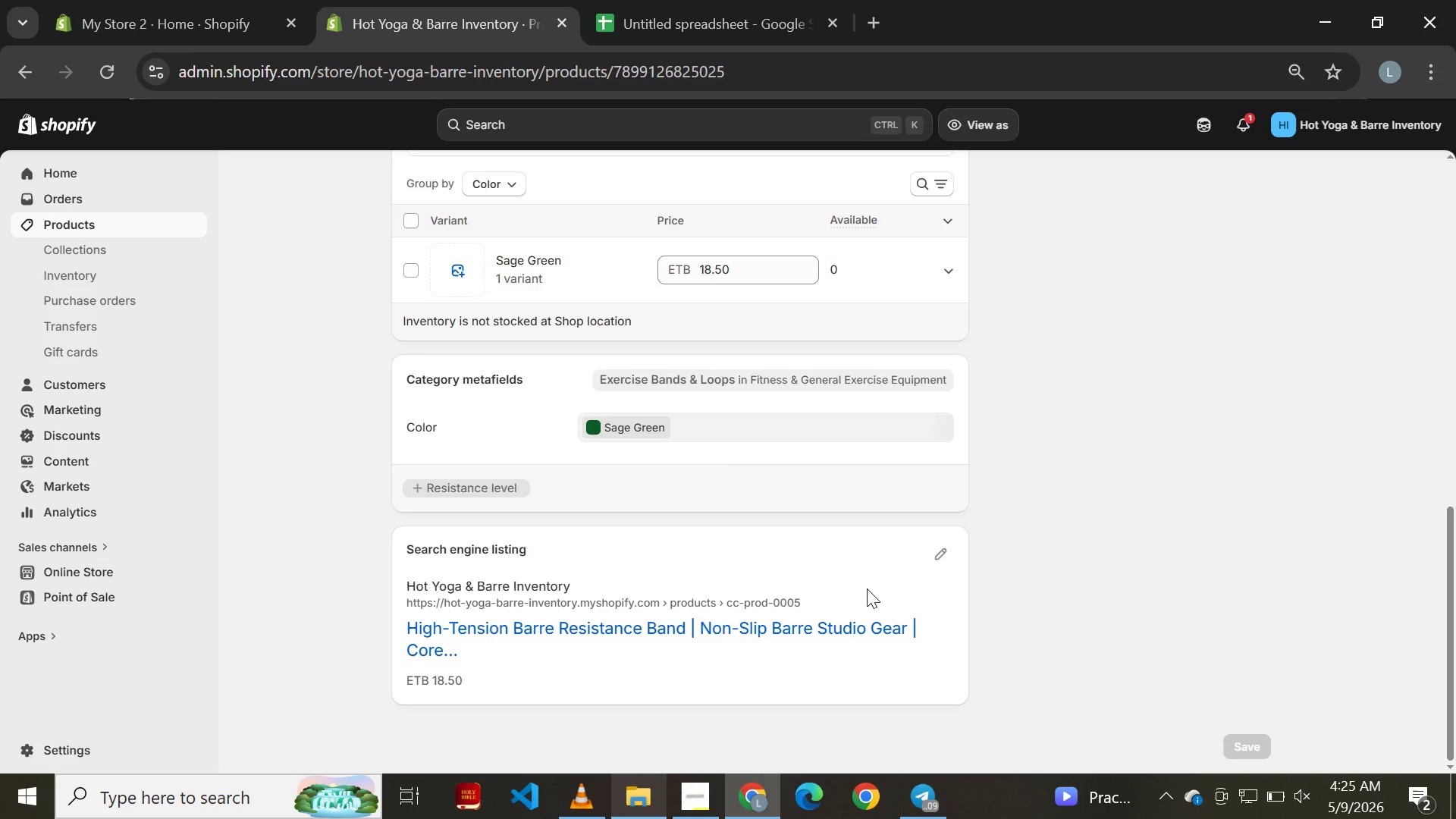 
left_click([938, 562])
 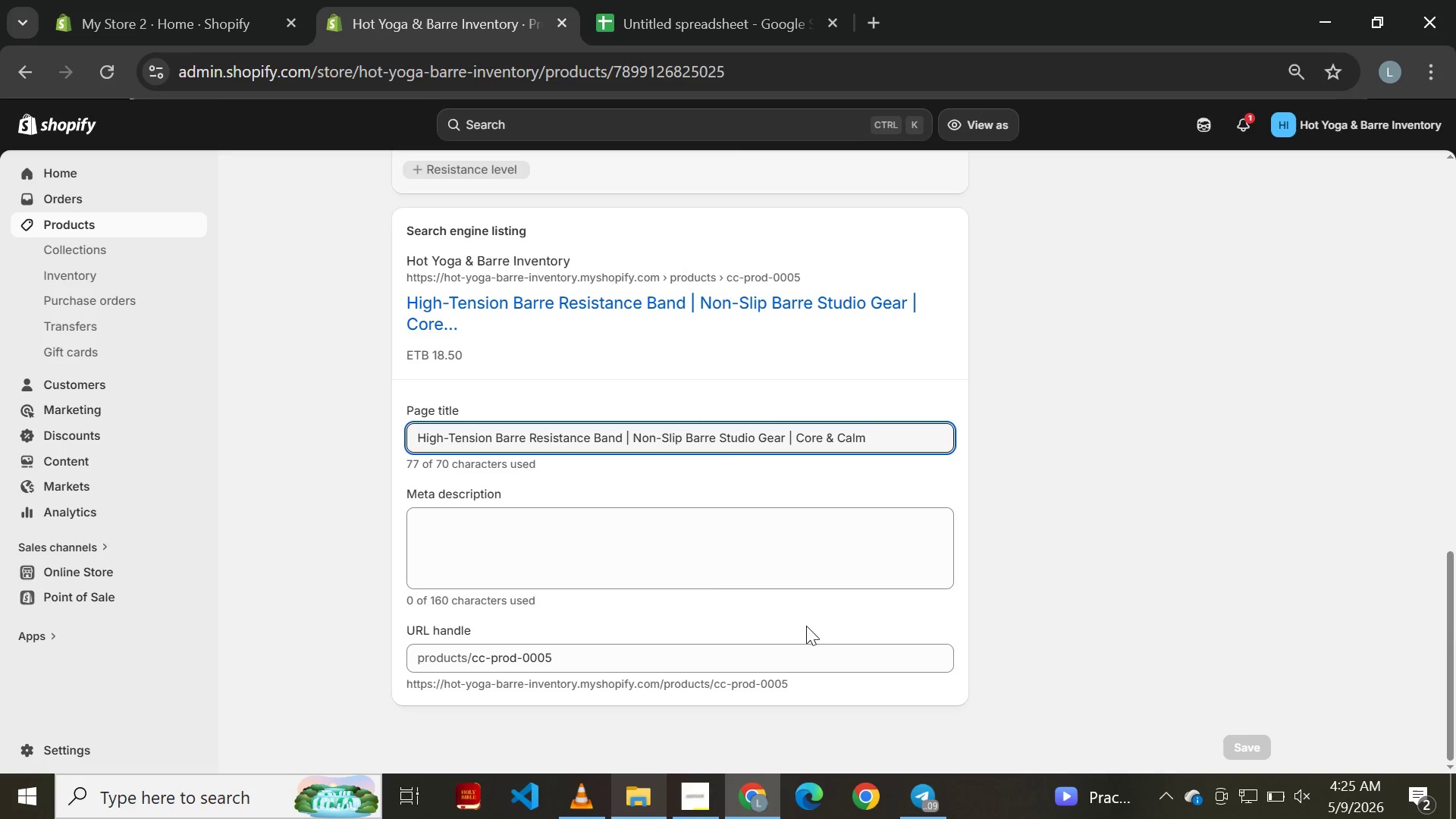 
left_click([692, 536])
 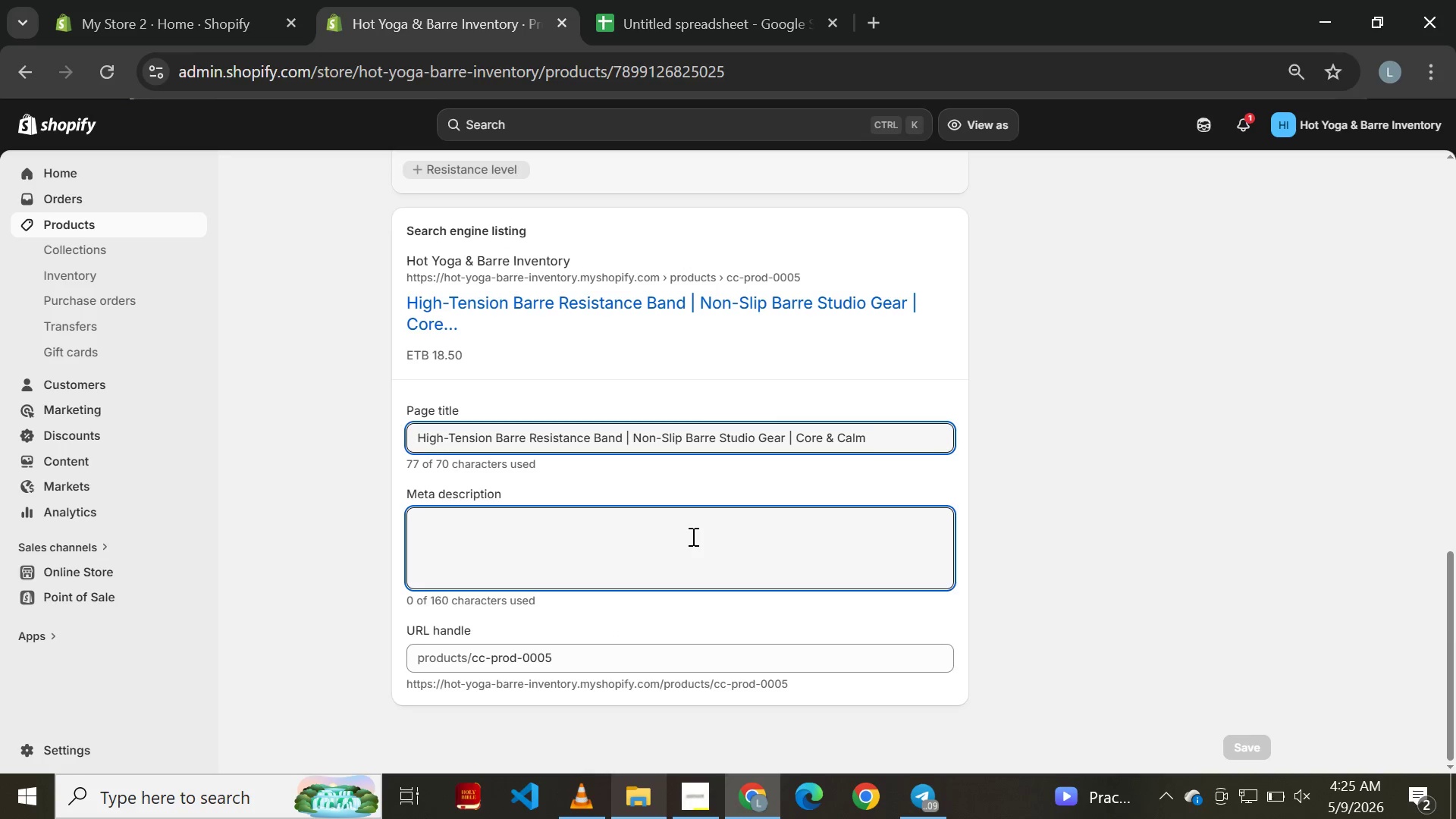 
key(Control+ControlLeft)
 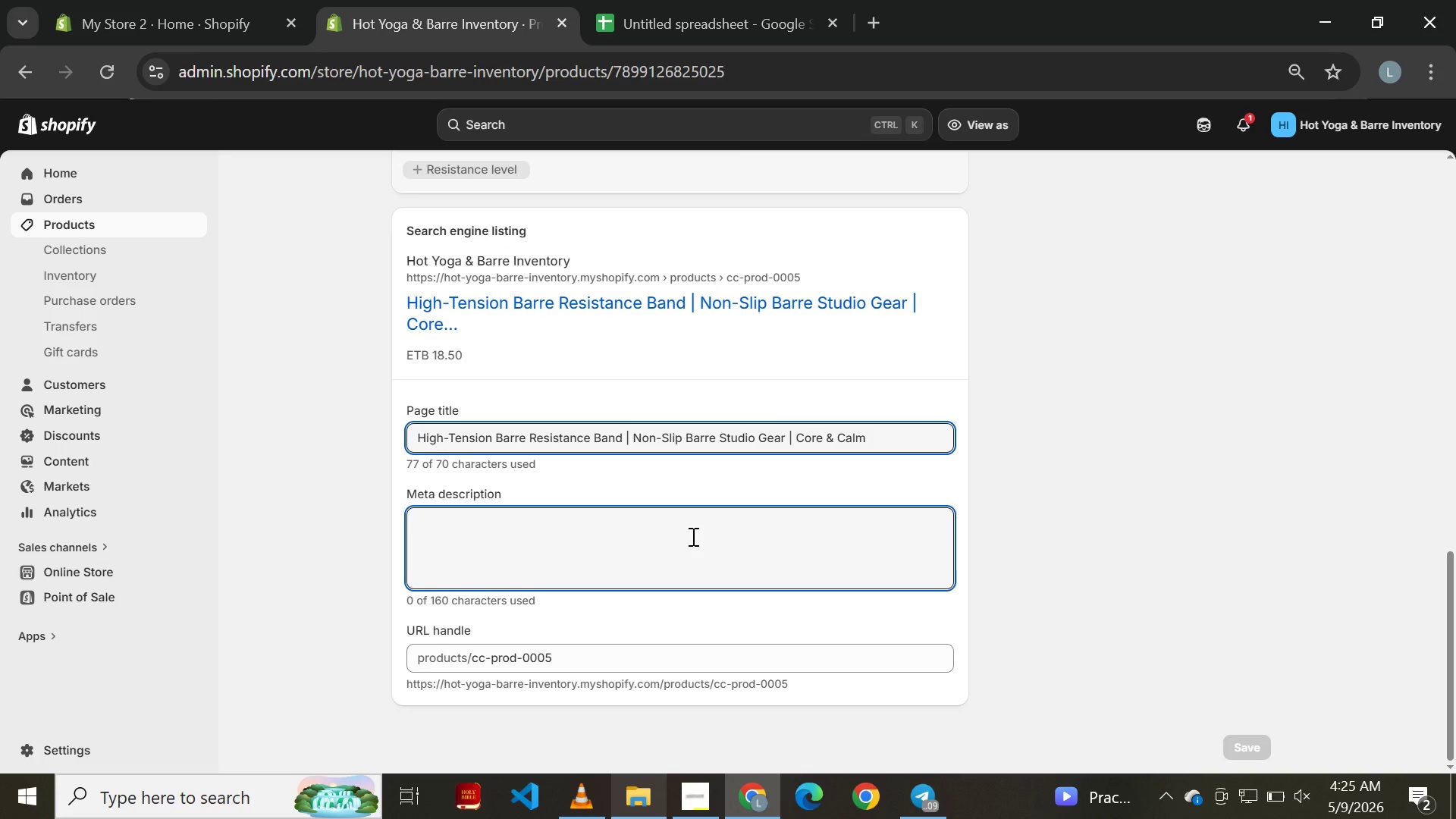 
key(Control+V)
 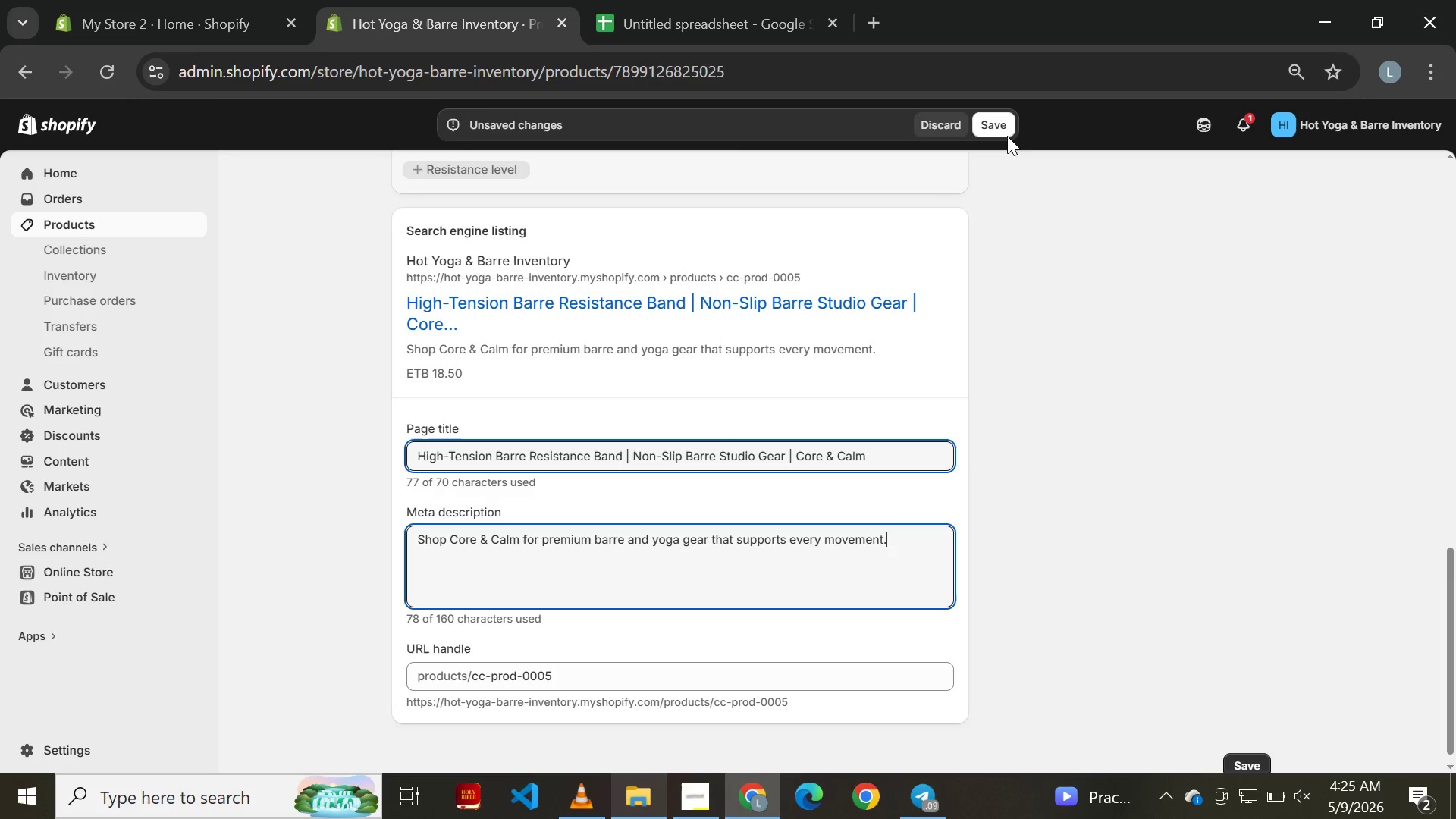 
left_click([999, 121])
 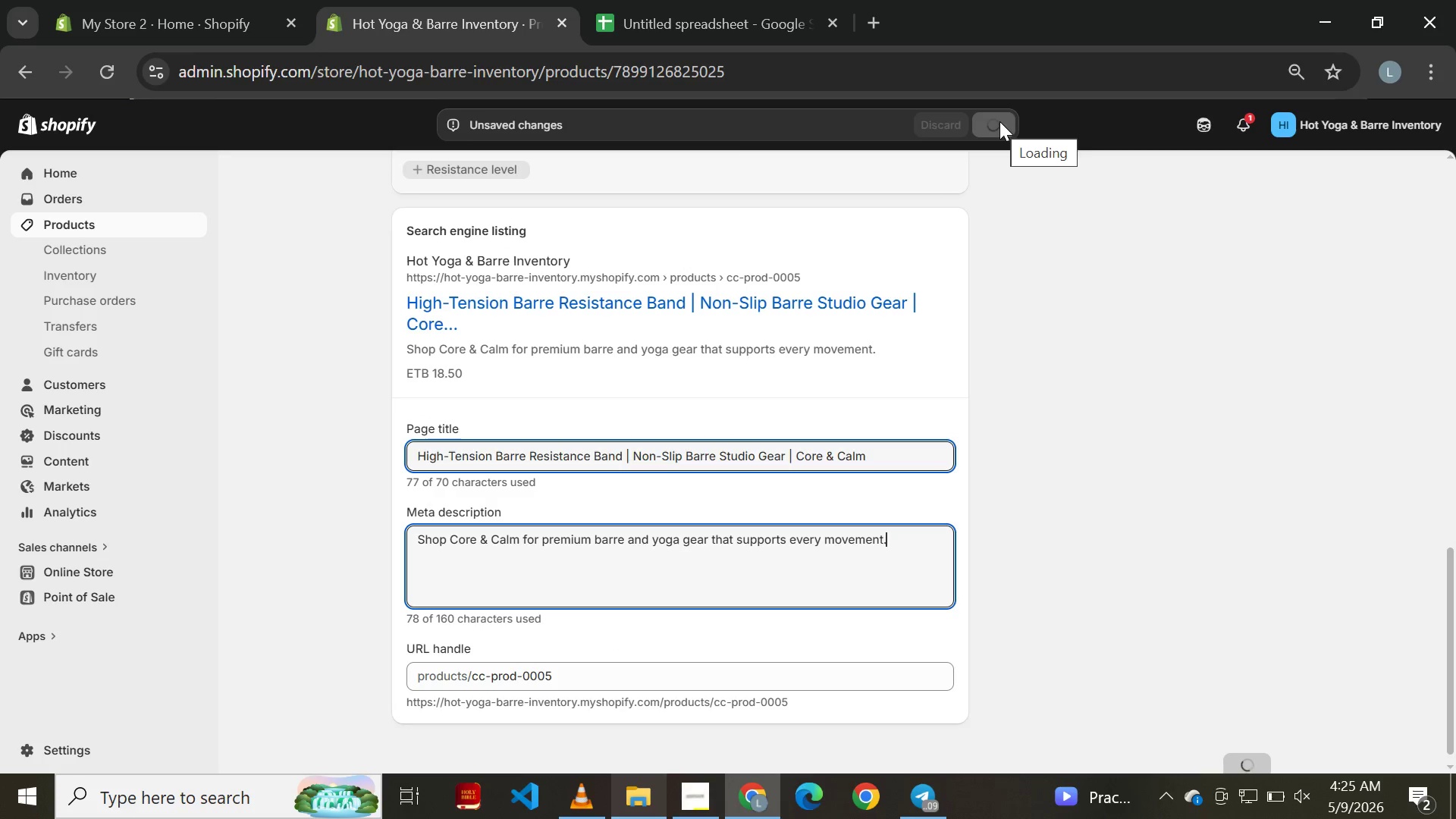 
wait(8.02)
 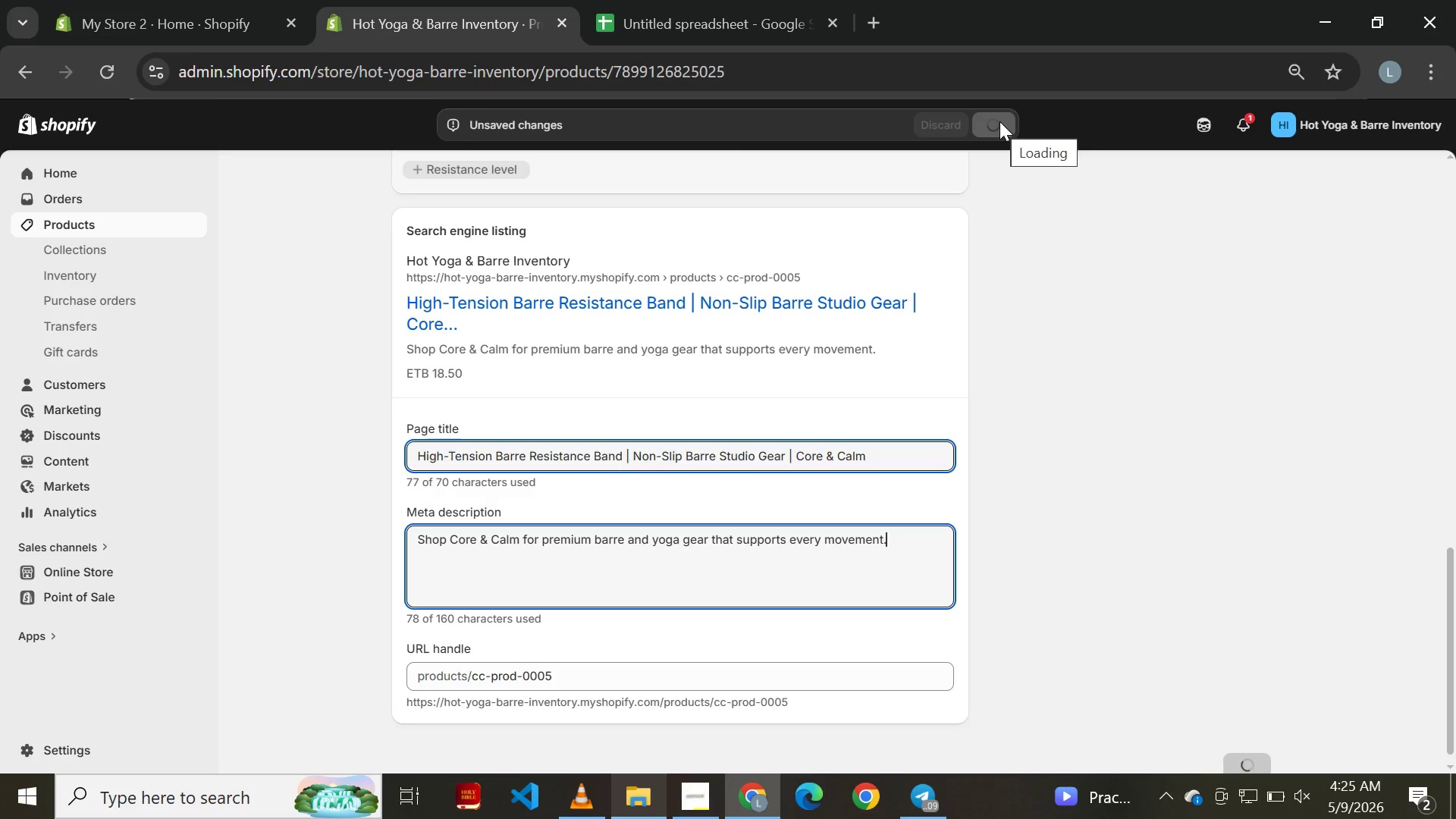 
left_click([24, 60])
 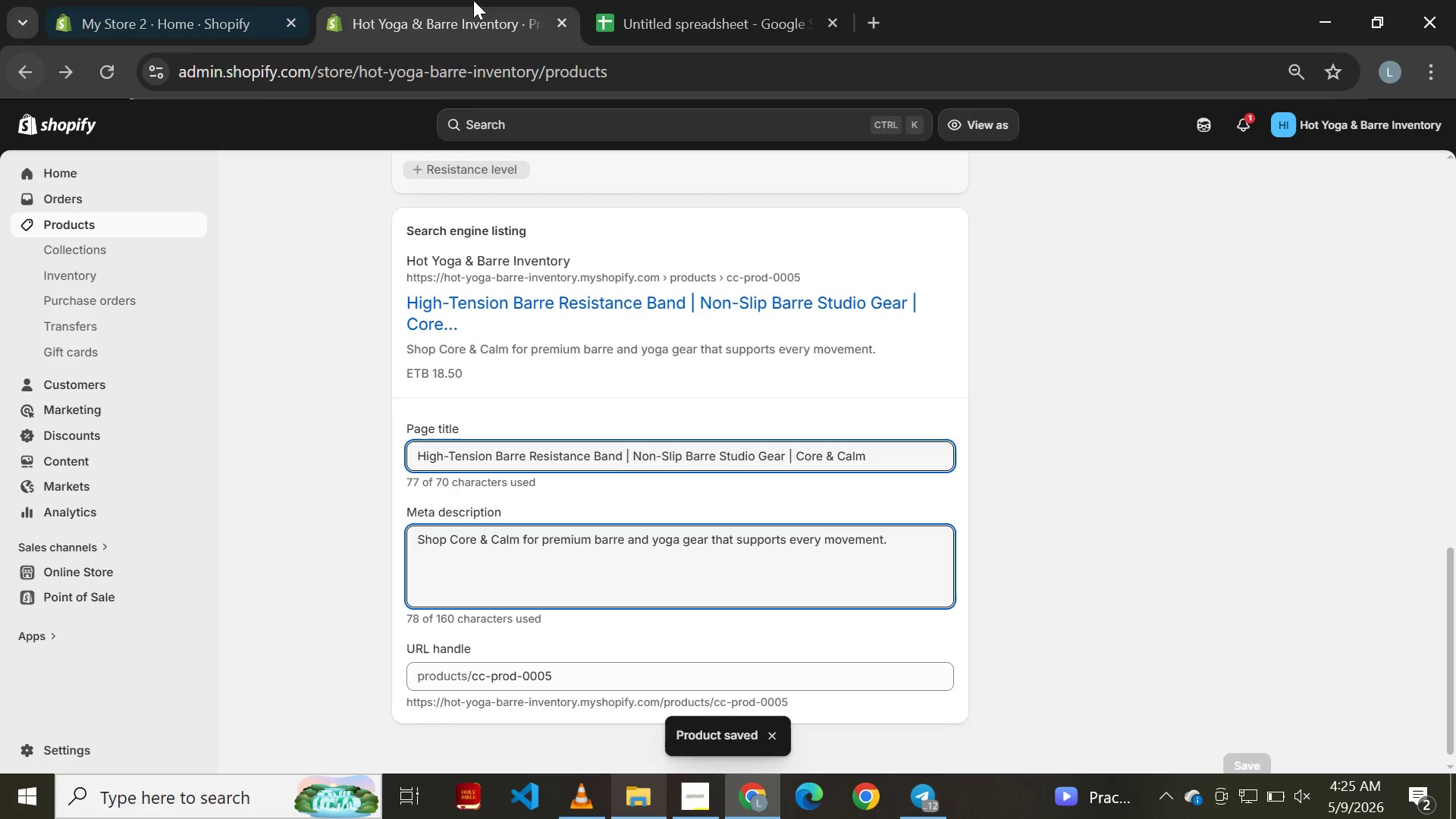 
left_click([642, 25])
 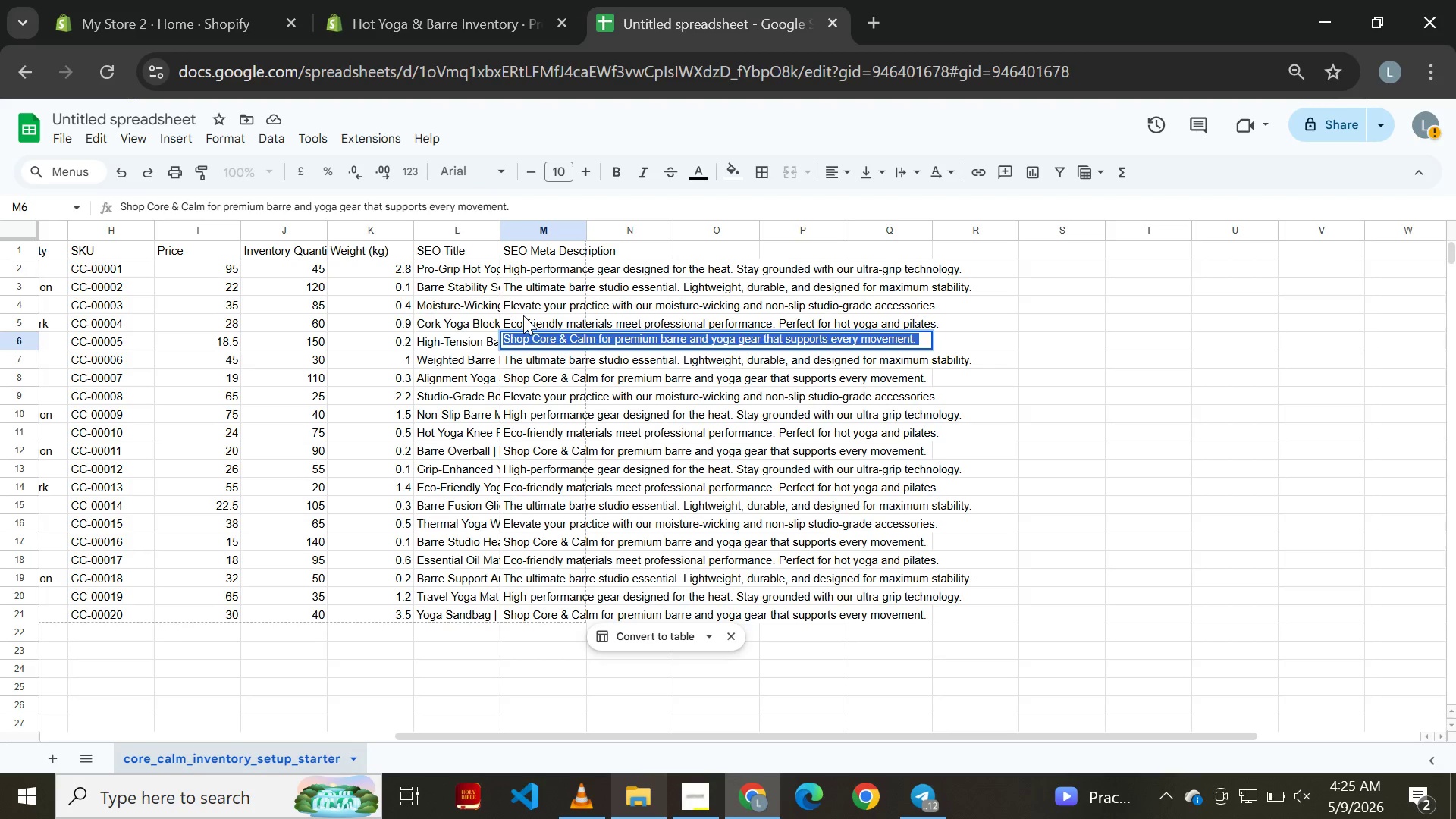 
left_click([535, 321])
 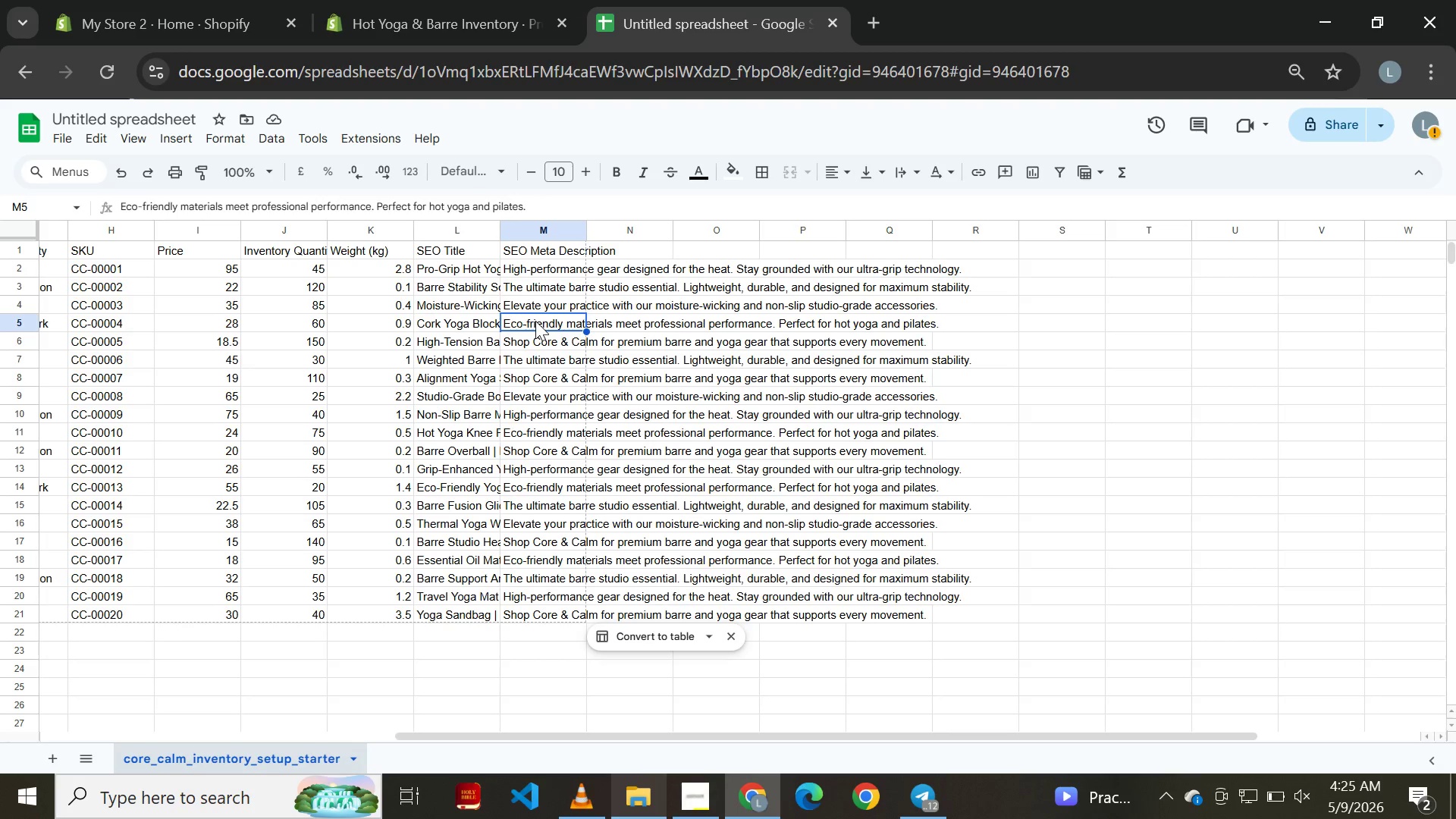 
hold_key(key=ControlLeft, duration=0.47)
 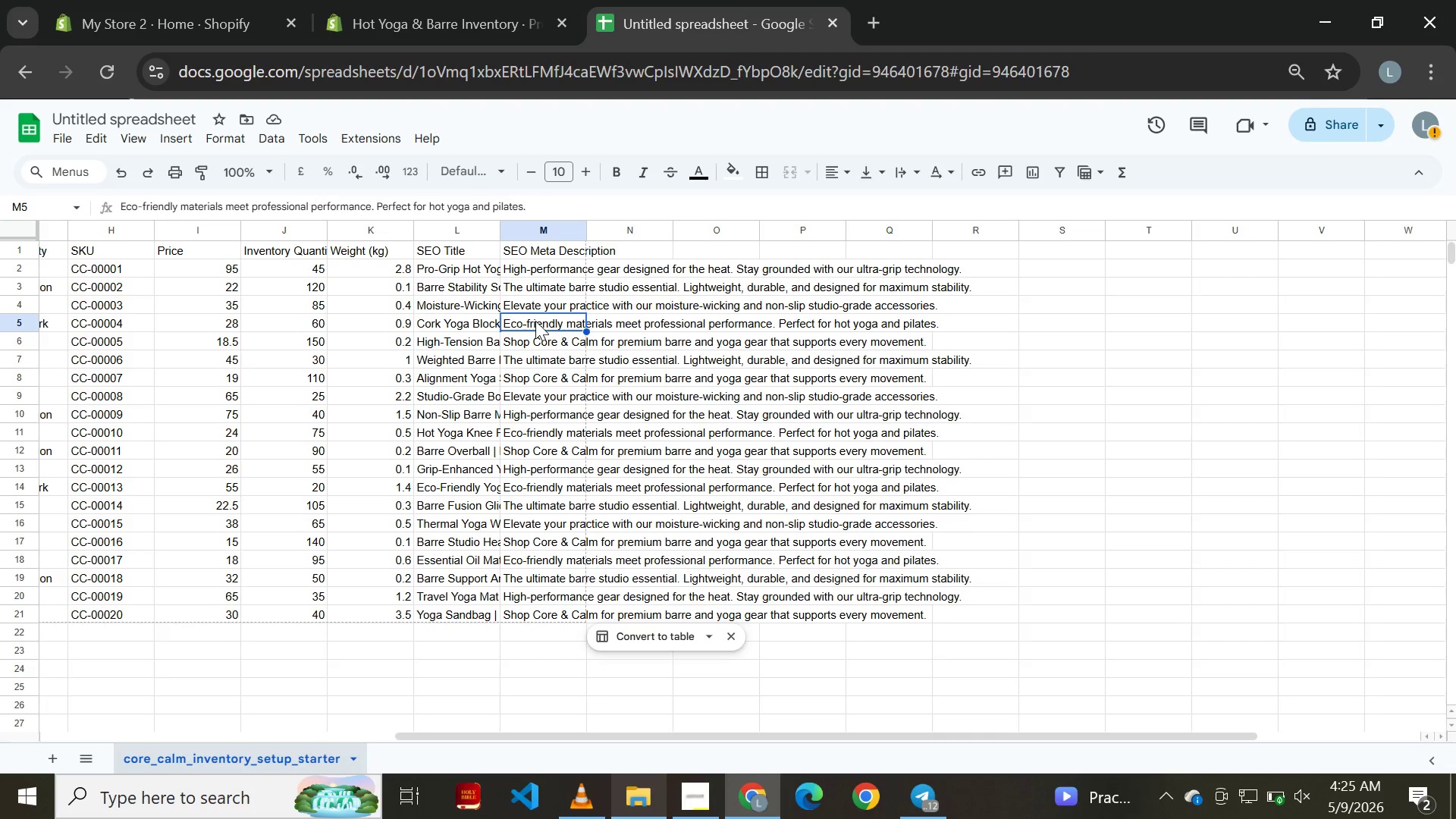 
double_click([535, 321])
 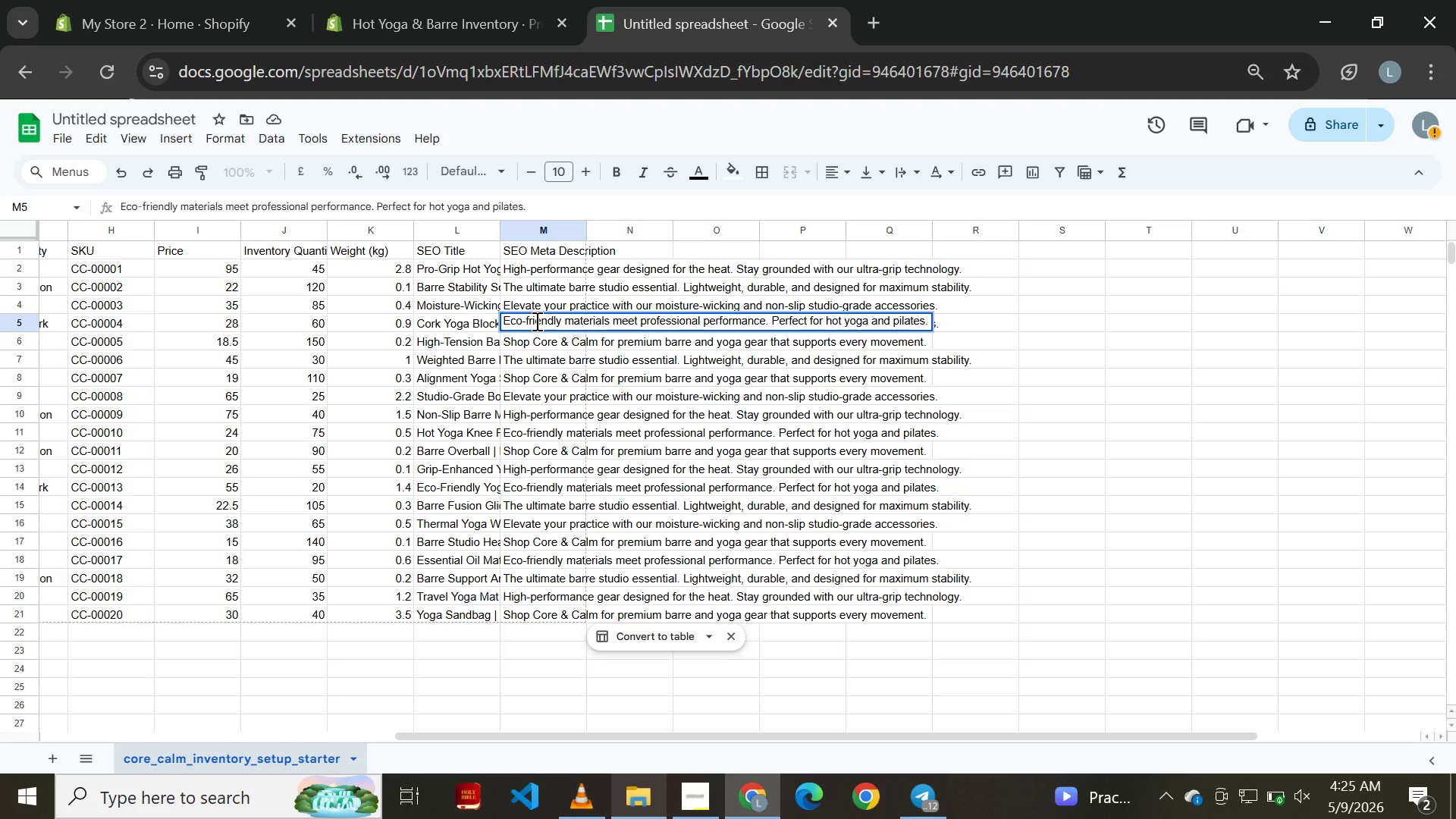 
wait(35.48)
 